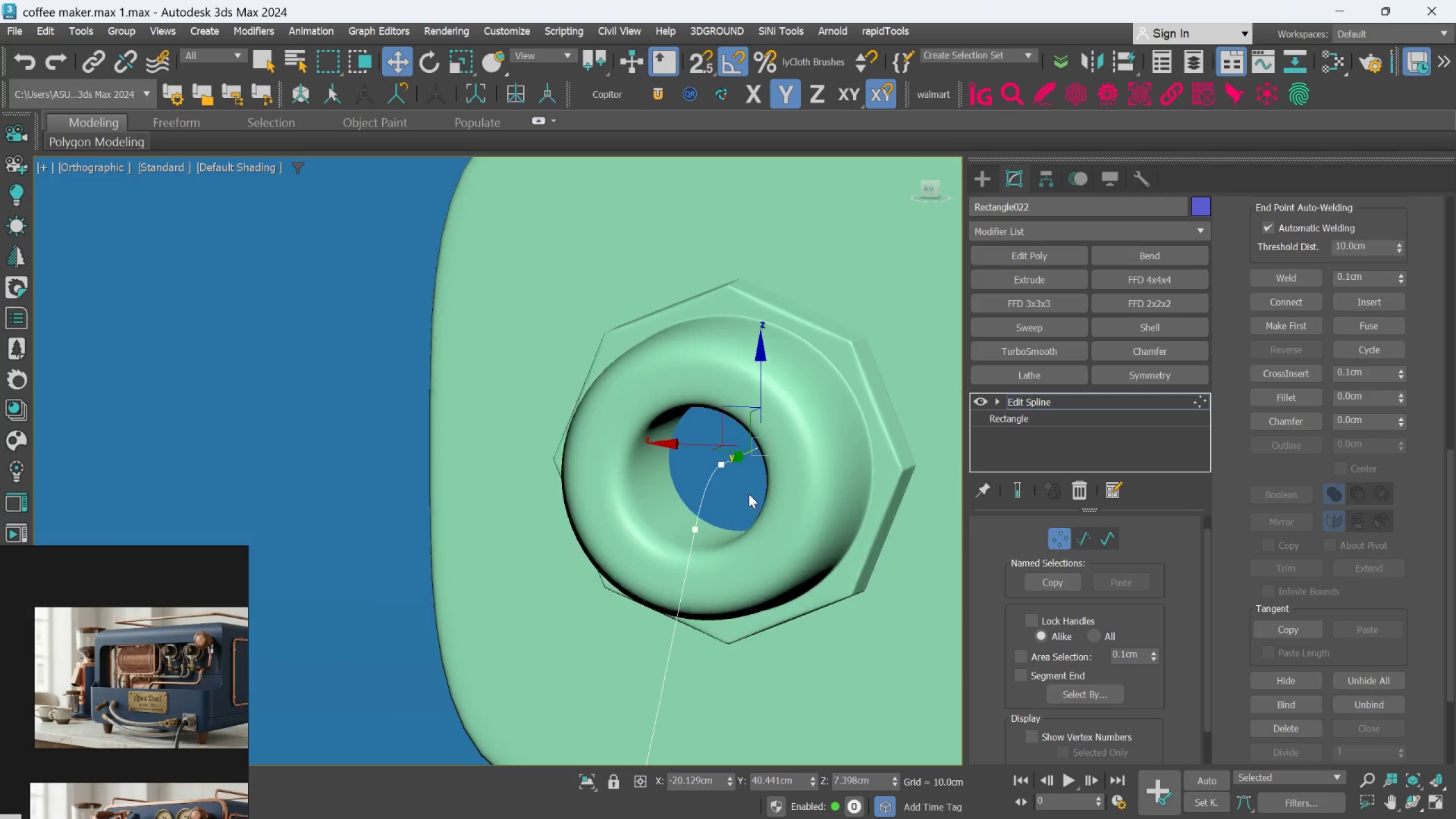 
hold_key(key=AltLeft, duration=0.49)
 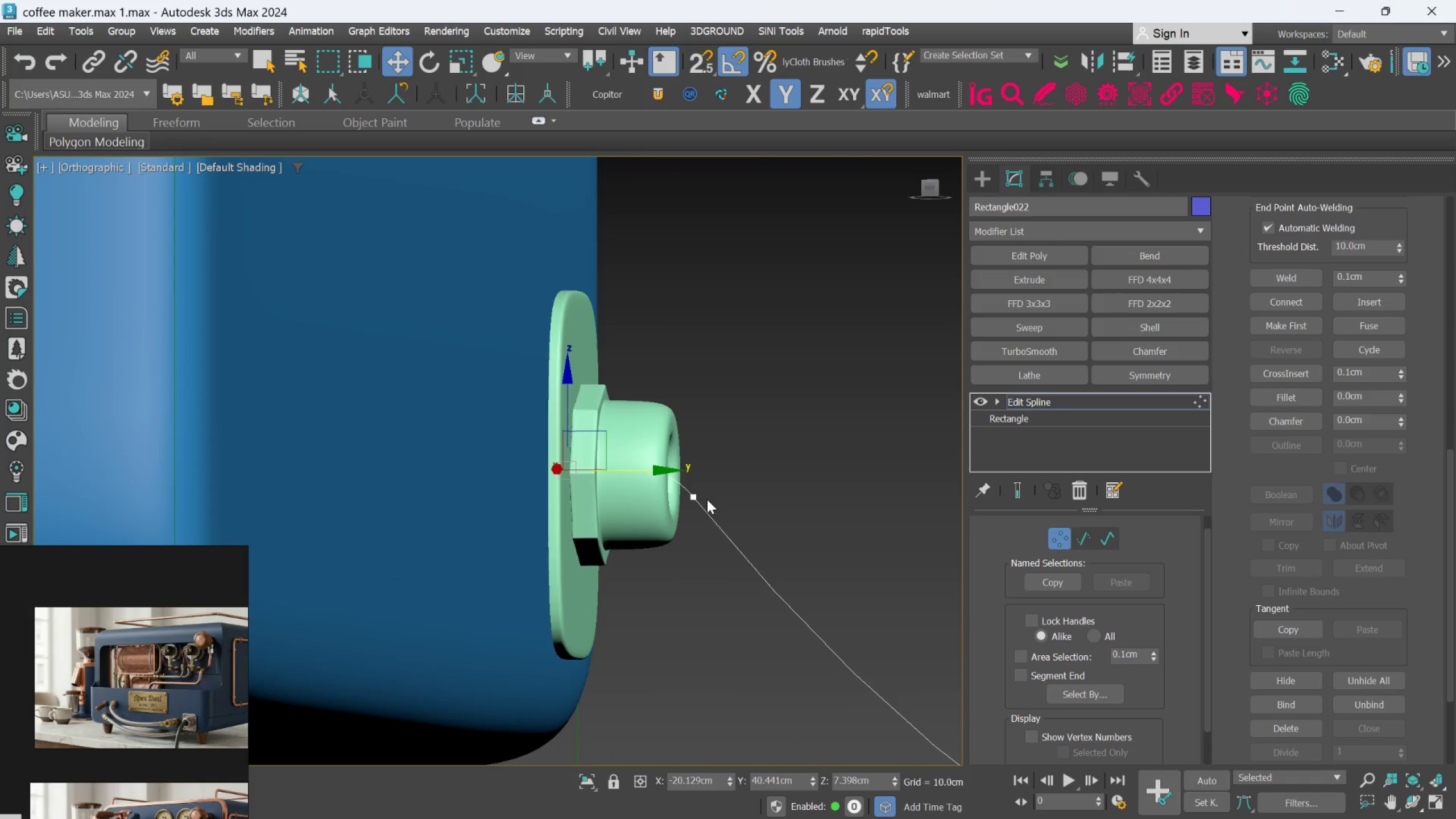 
scroll: coordinate [607, 487], scroll_direction: down, amount: 2.0
 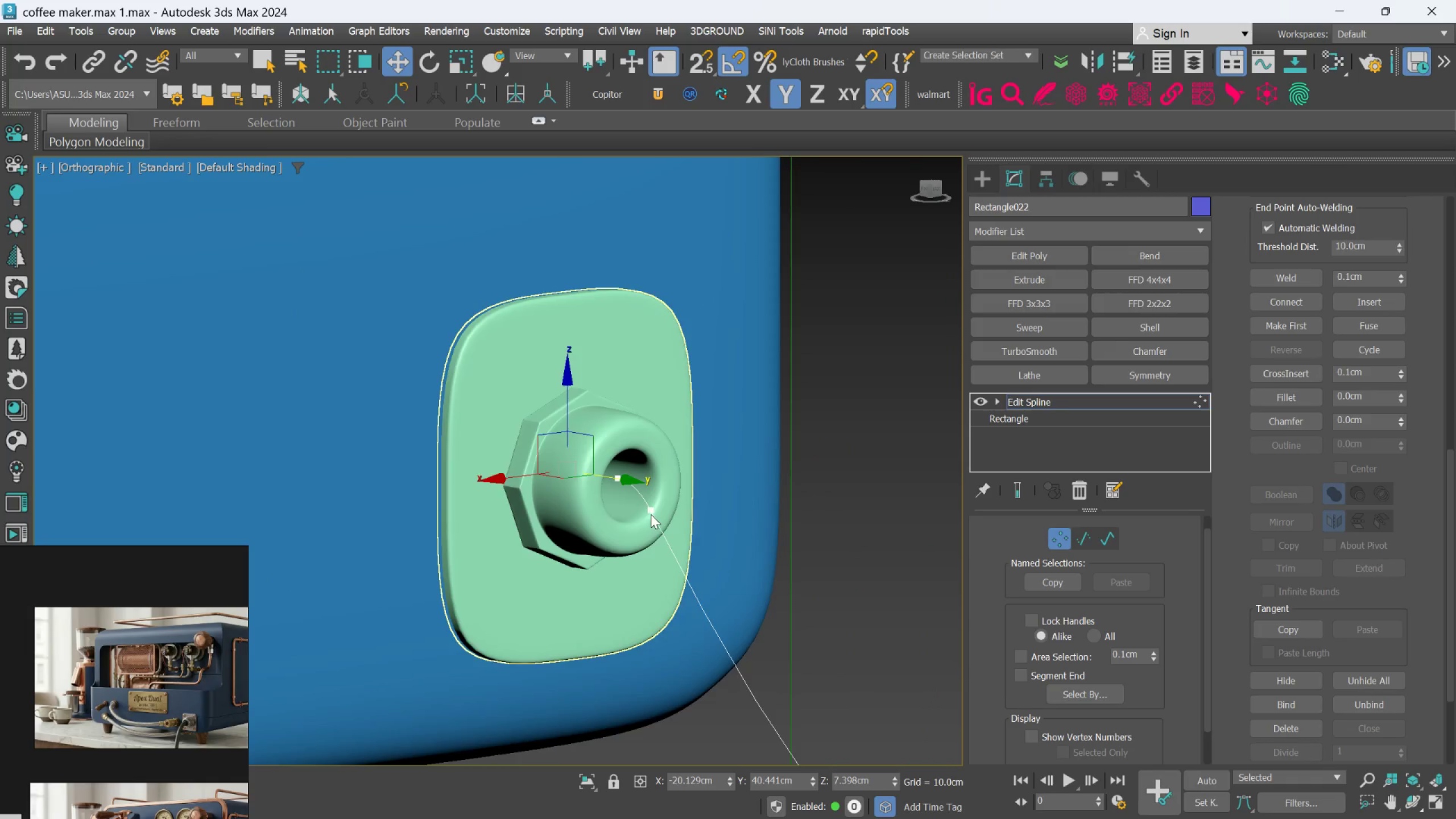 
hold_key(key=AltLeft, duration=0.48)
 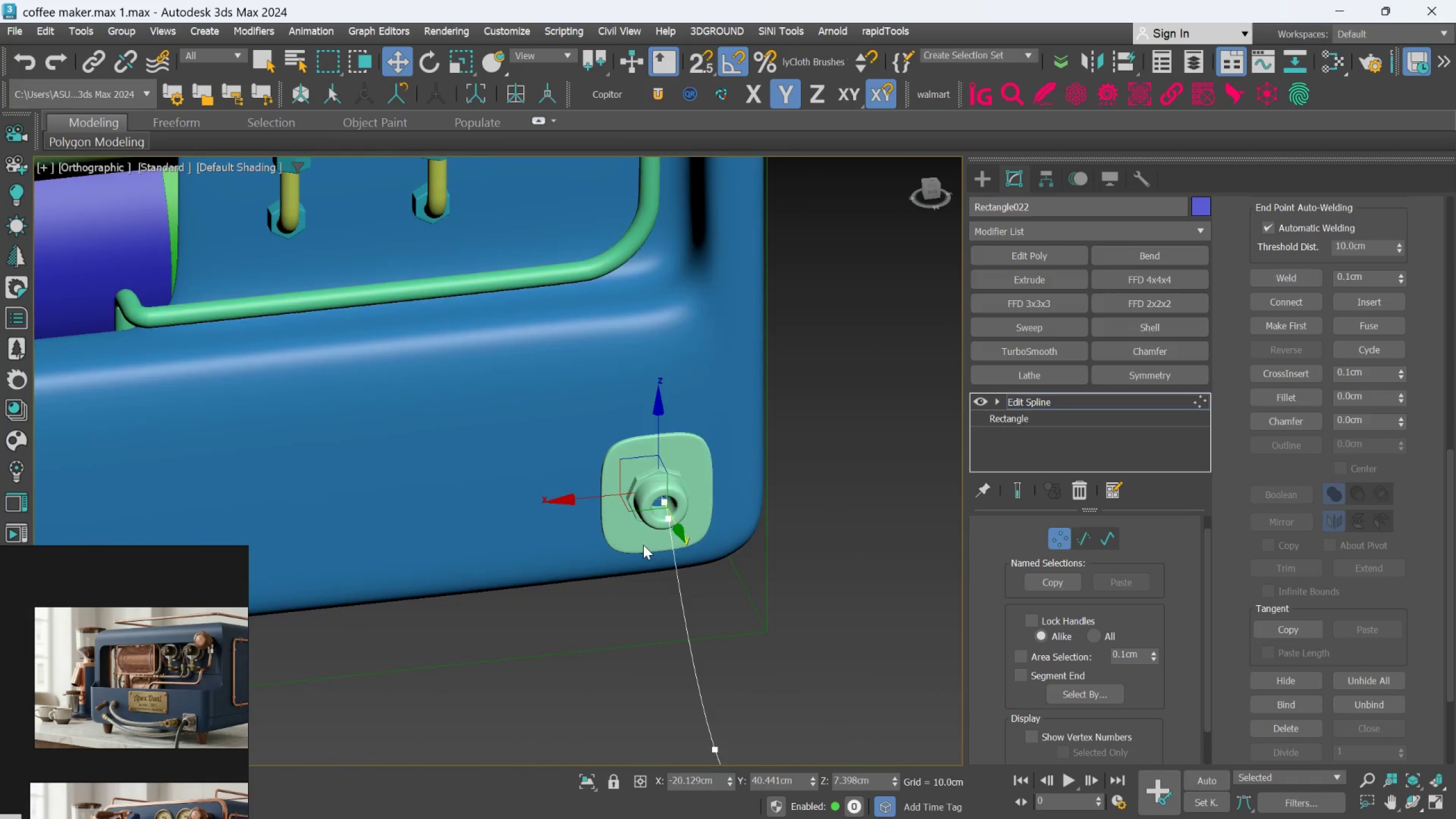 
scroll: coordinate [708, 502], scroll_direction: down, amount: 3.0
 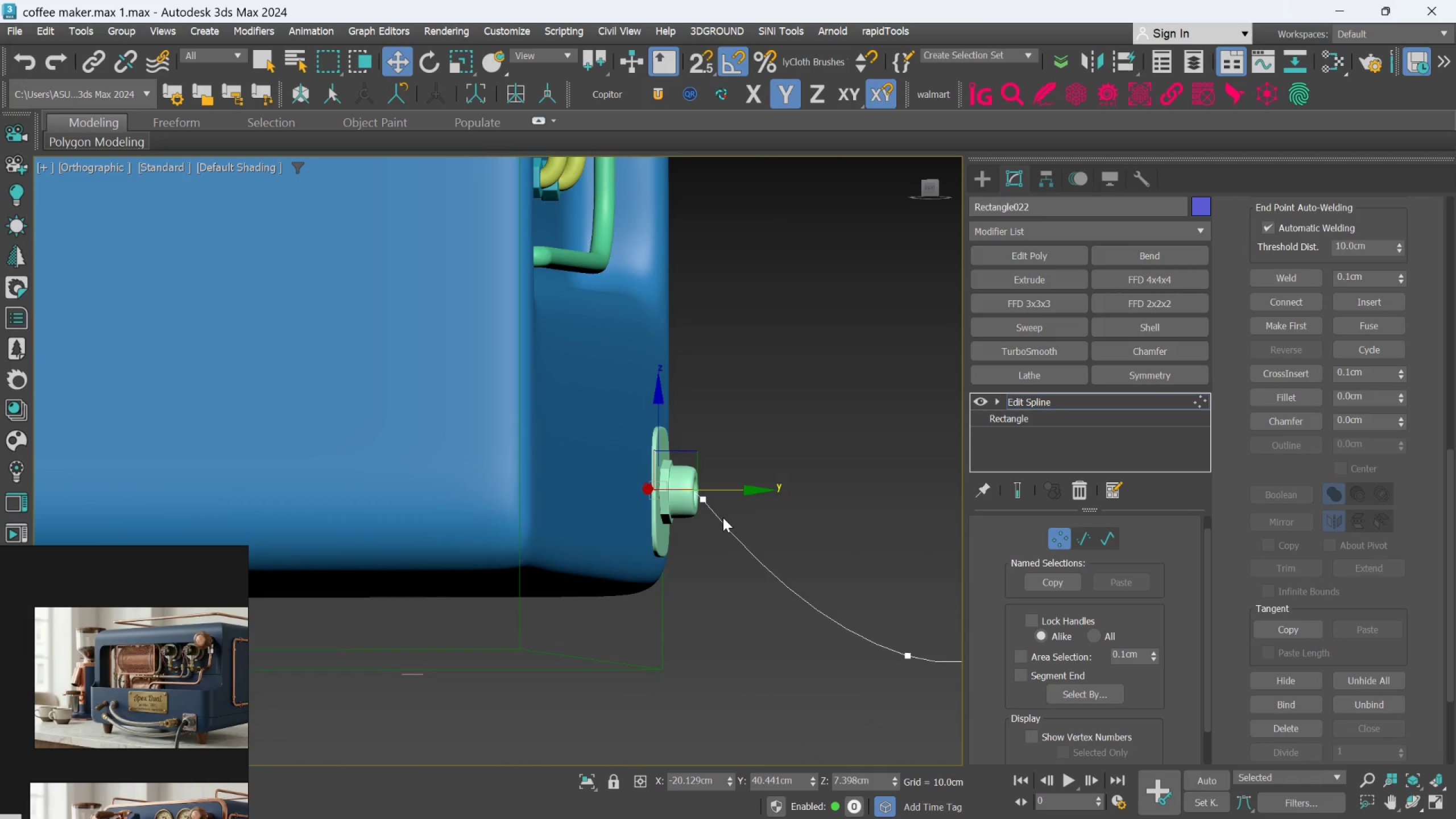 
hold_key(key=AltLeft, duration=1.14)
 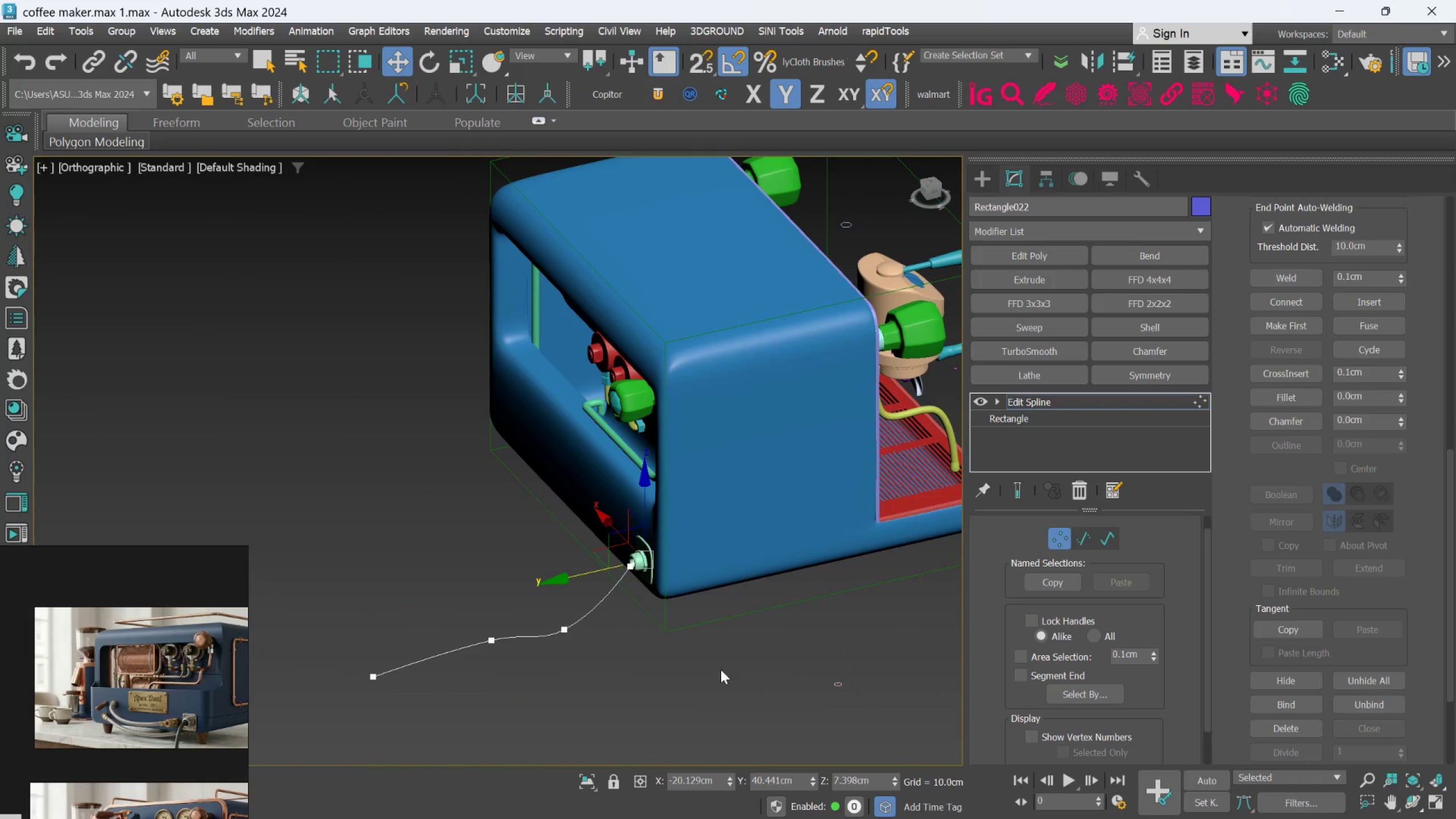 
scroll: coordinate [646, 547], scroll_direction: down, amount: 3.0
 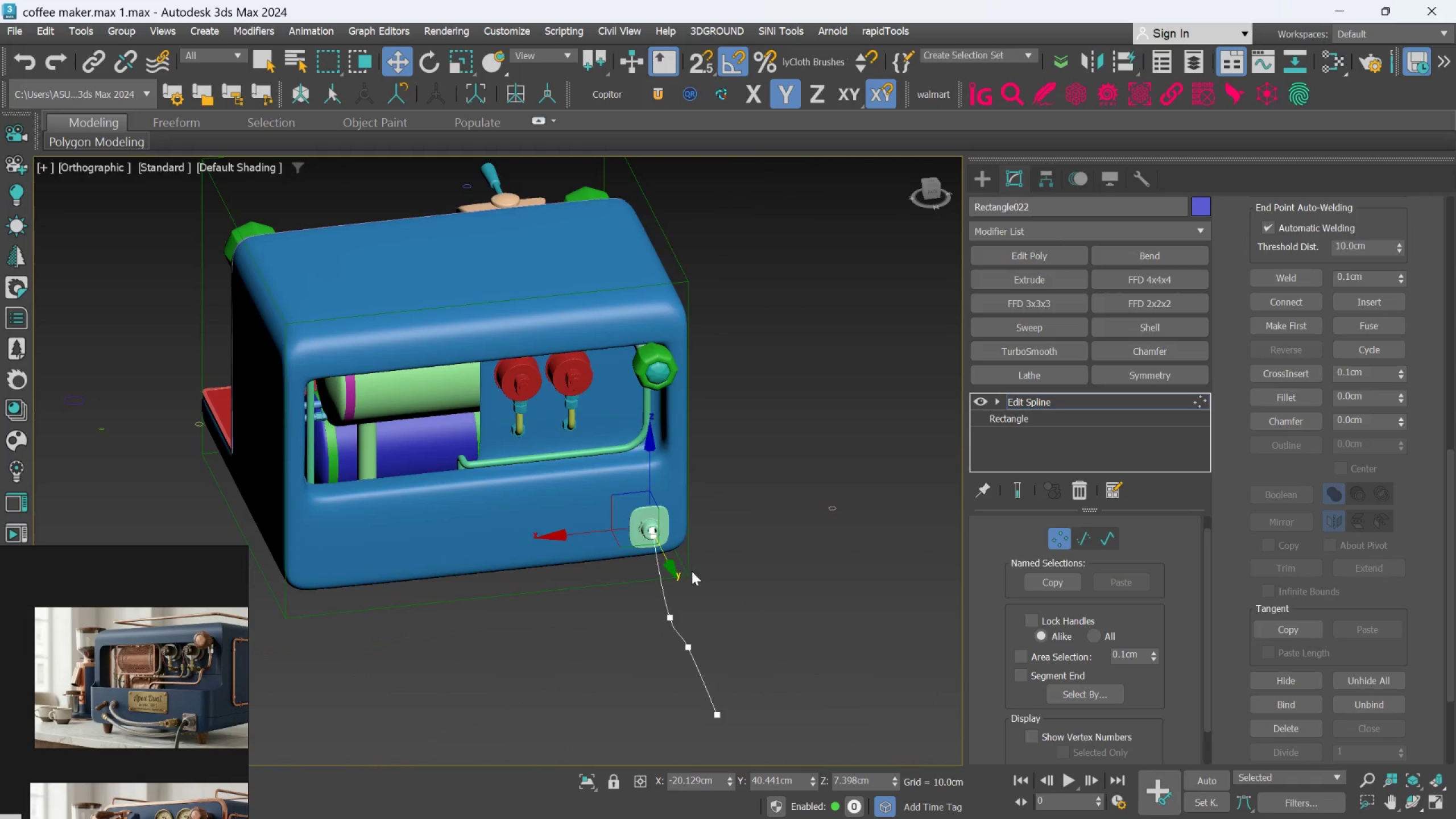 
left_click([721, 670])
 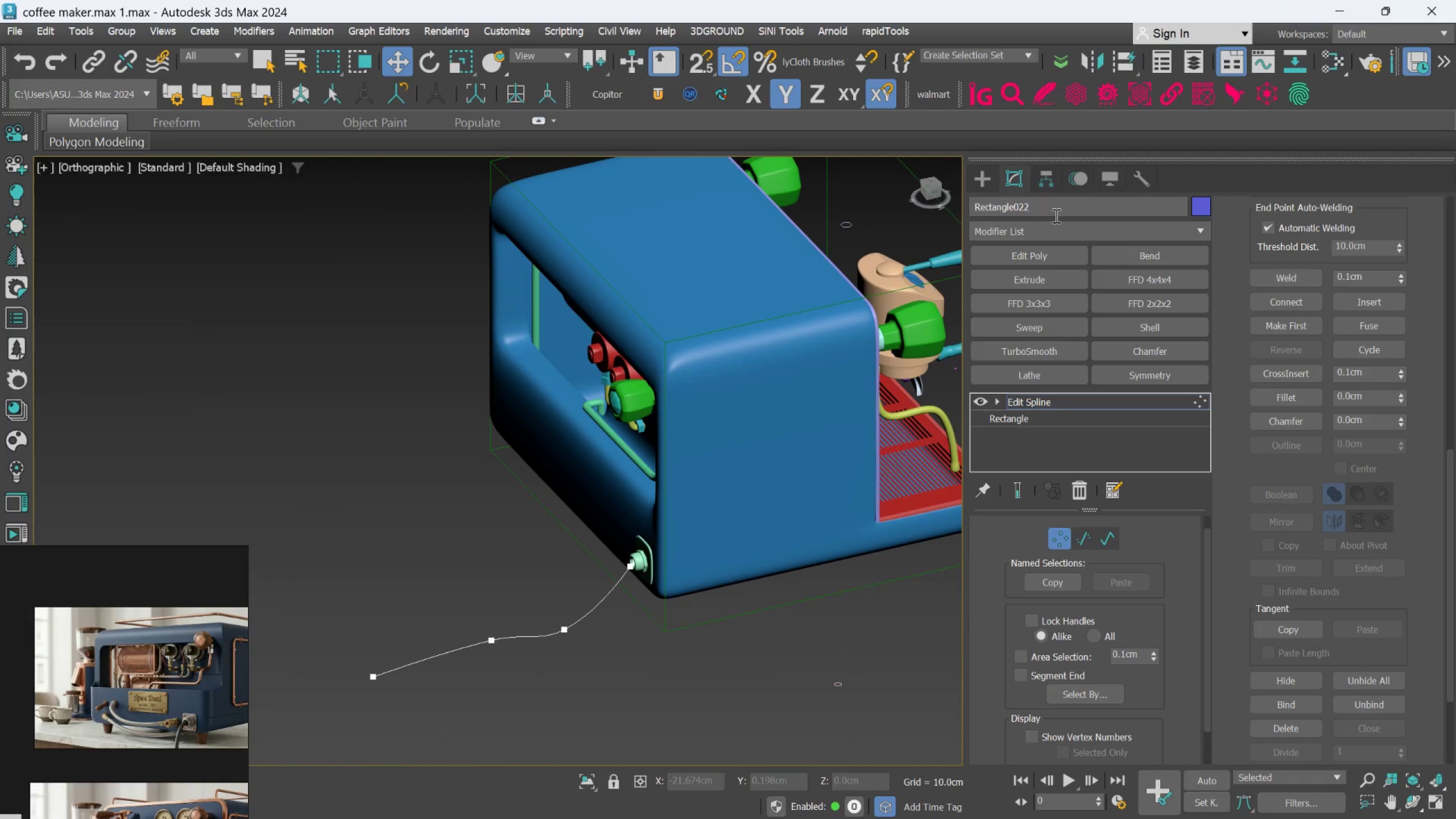 
left_click([989, 180])
 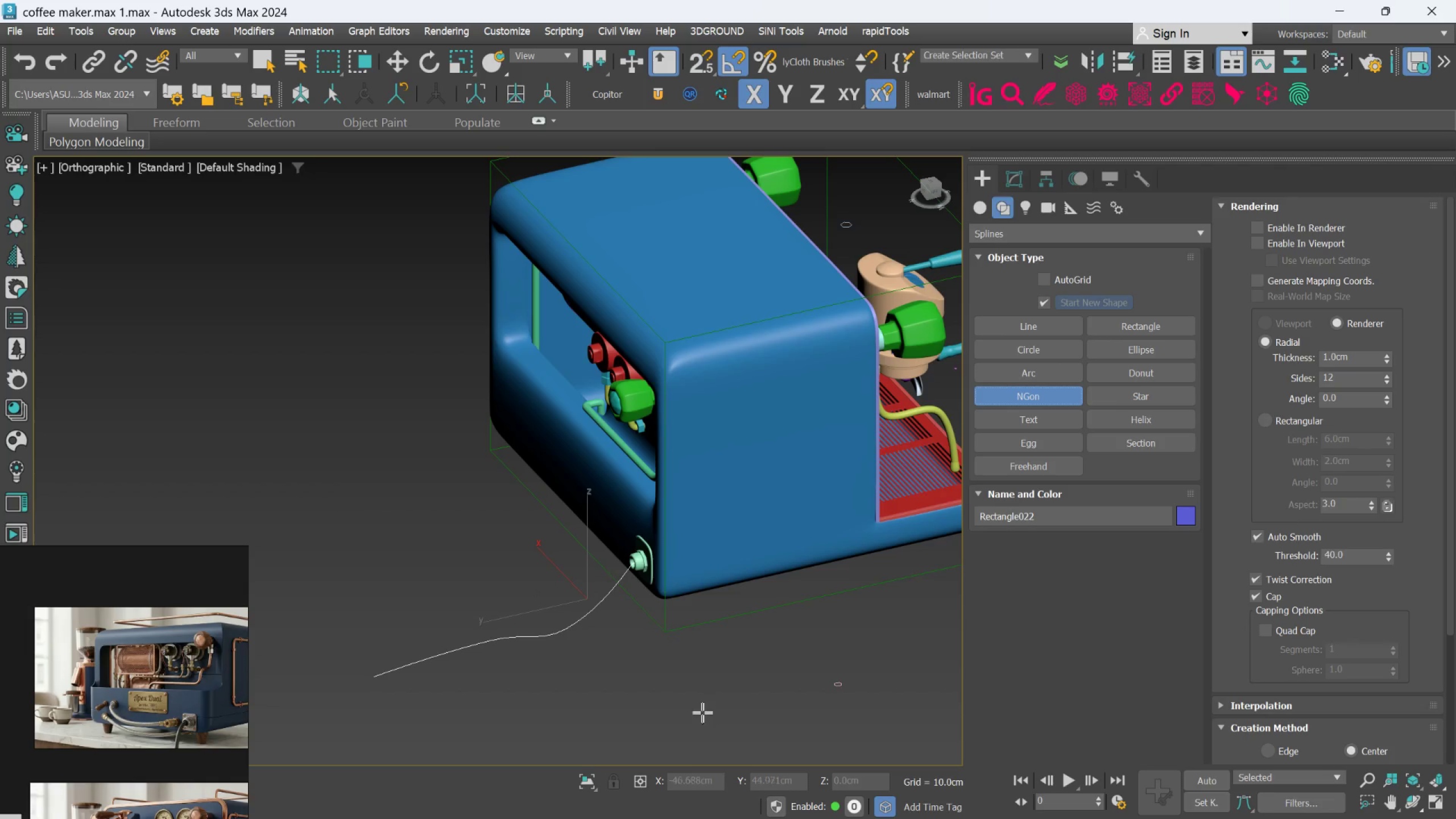 
left_click_drag(start_coordinate=[649, 693], to_coordinate=[658, 702])
 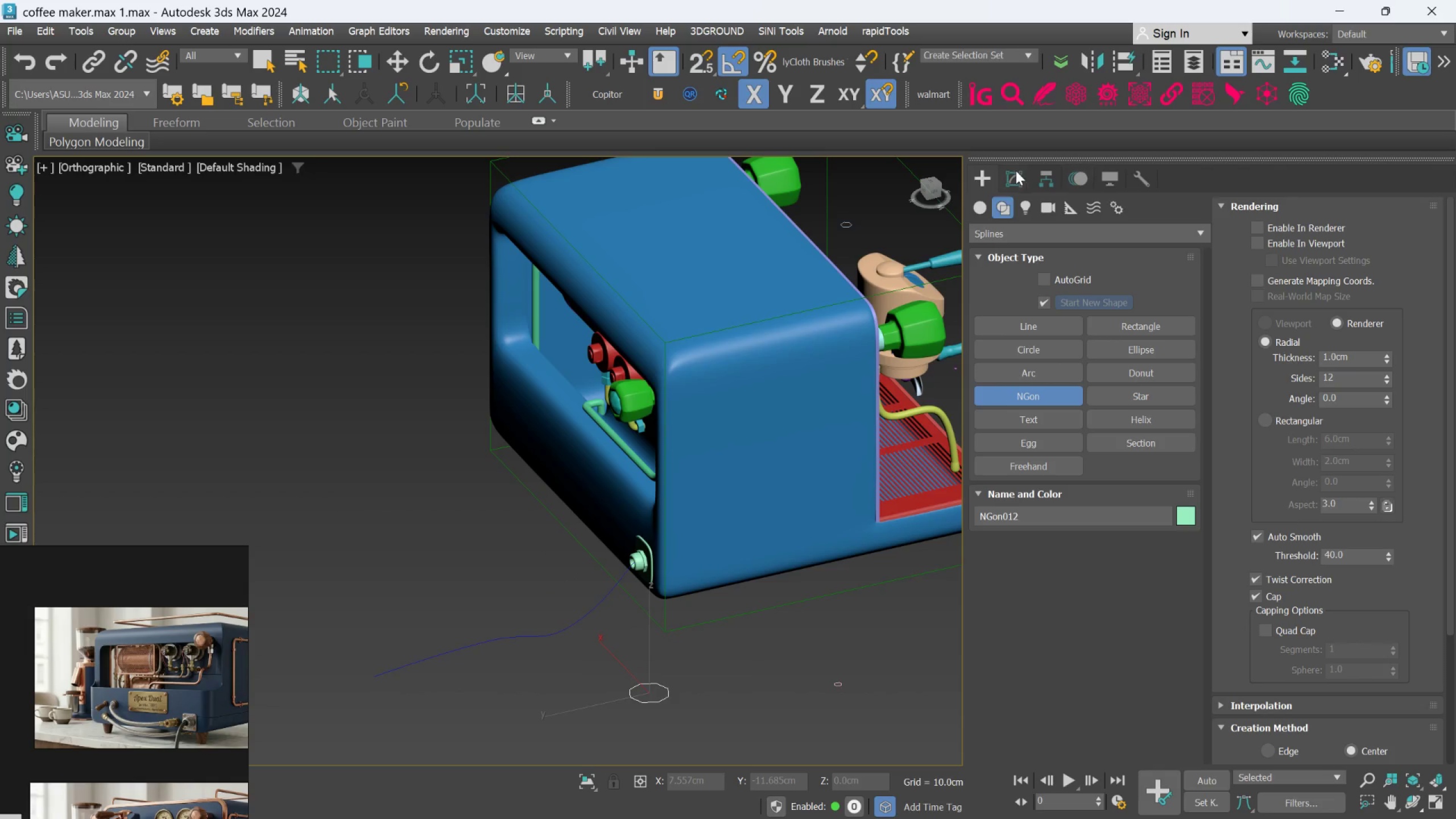 
left_click([1012, 172])
 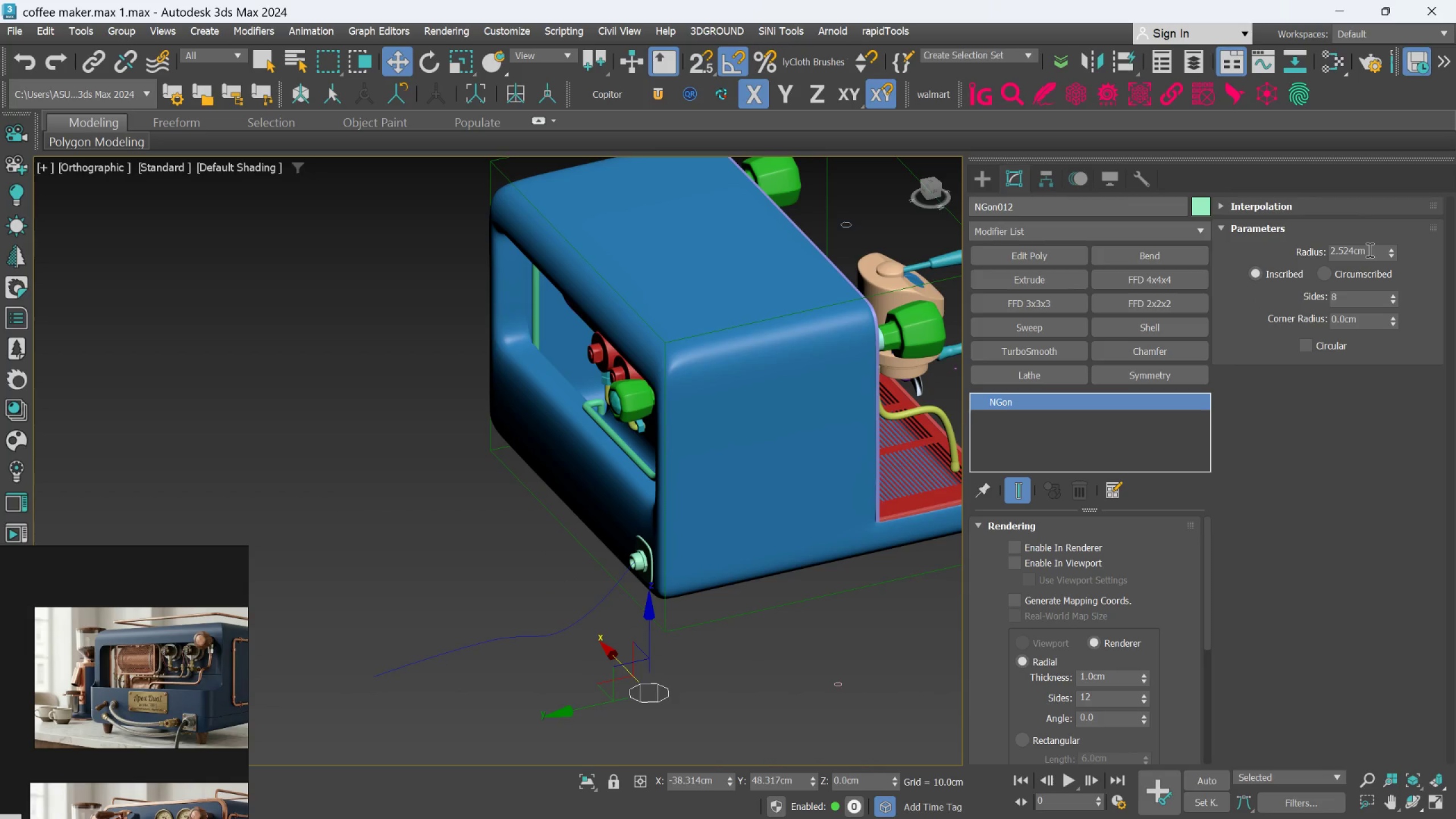 
double_click([1358, 250])
 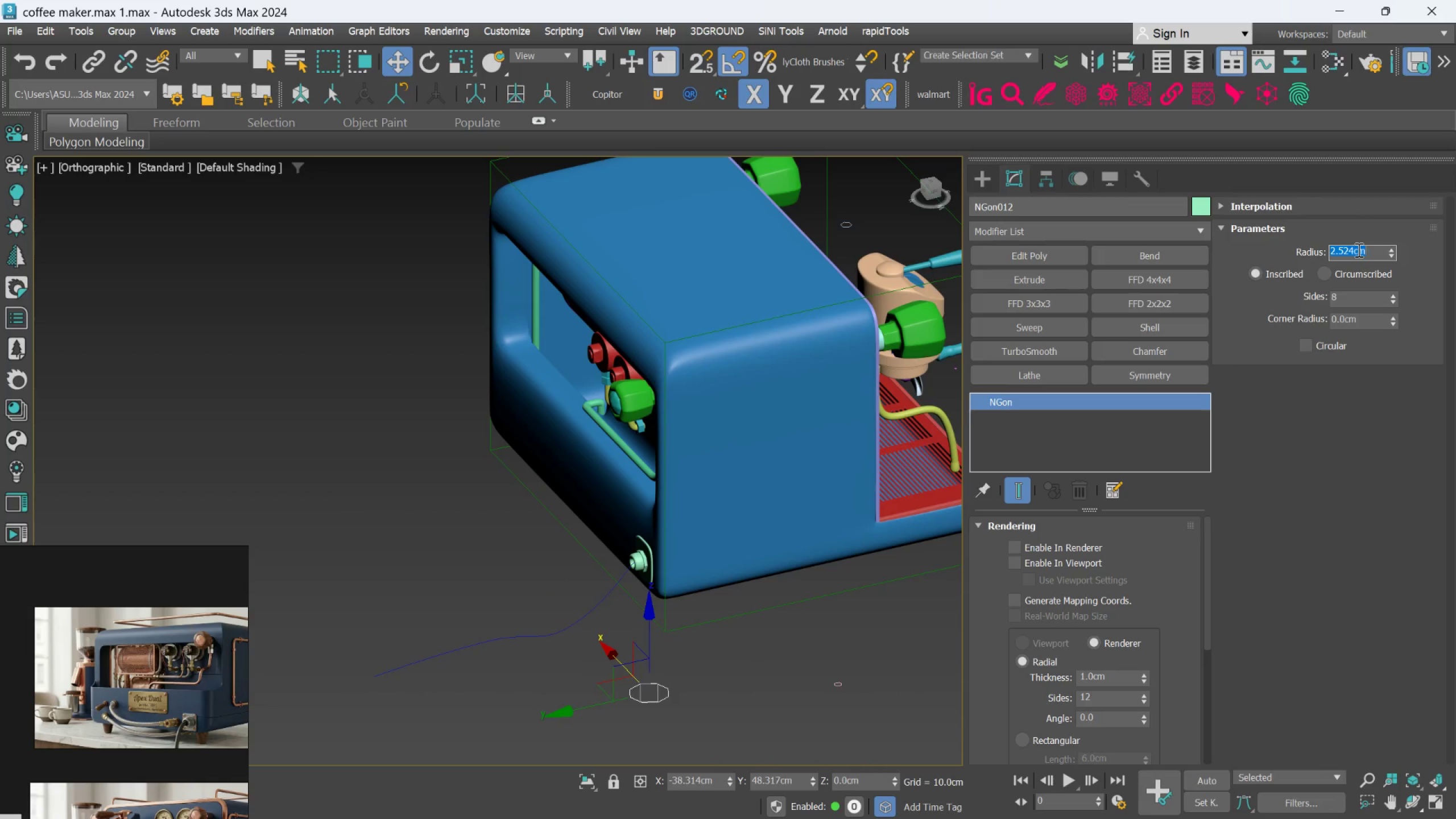 
key(1)
 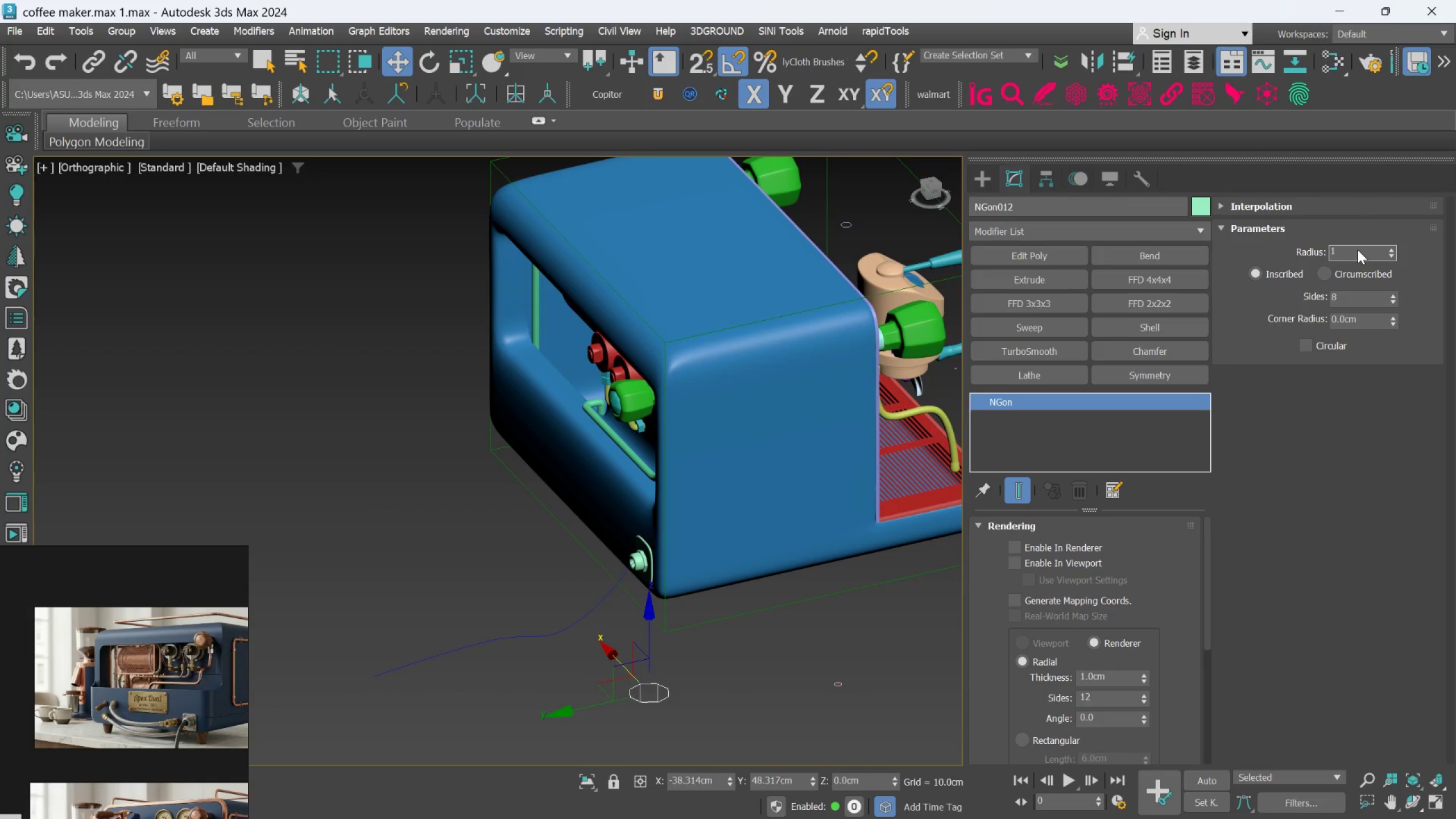 
key(Period)
 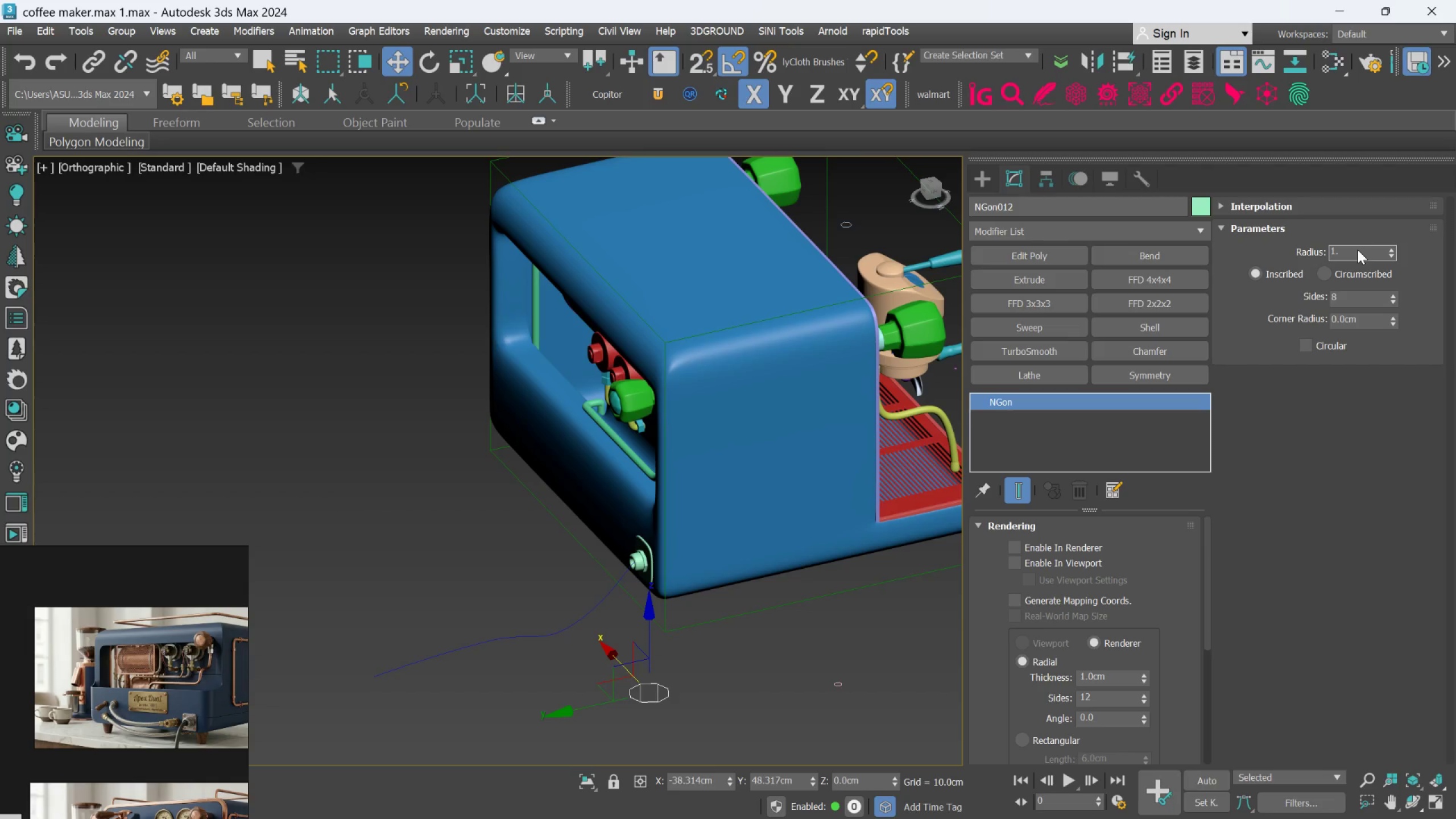 
key(5)
 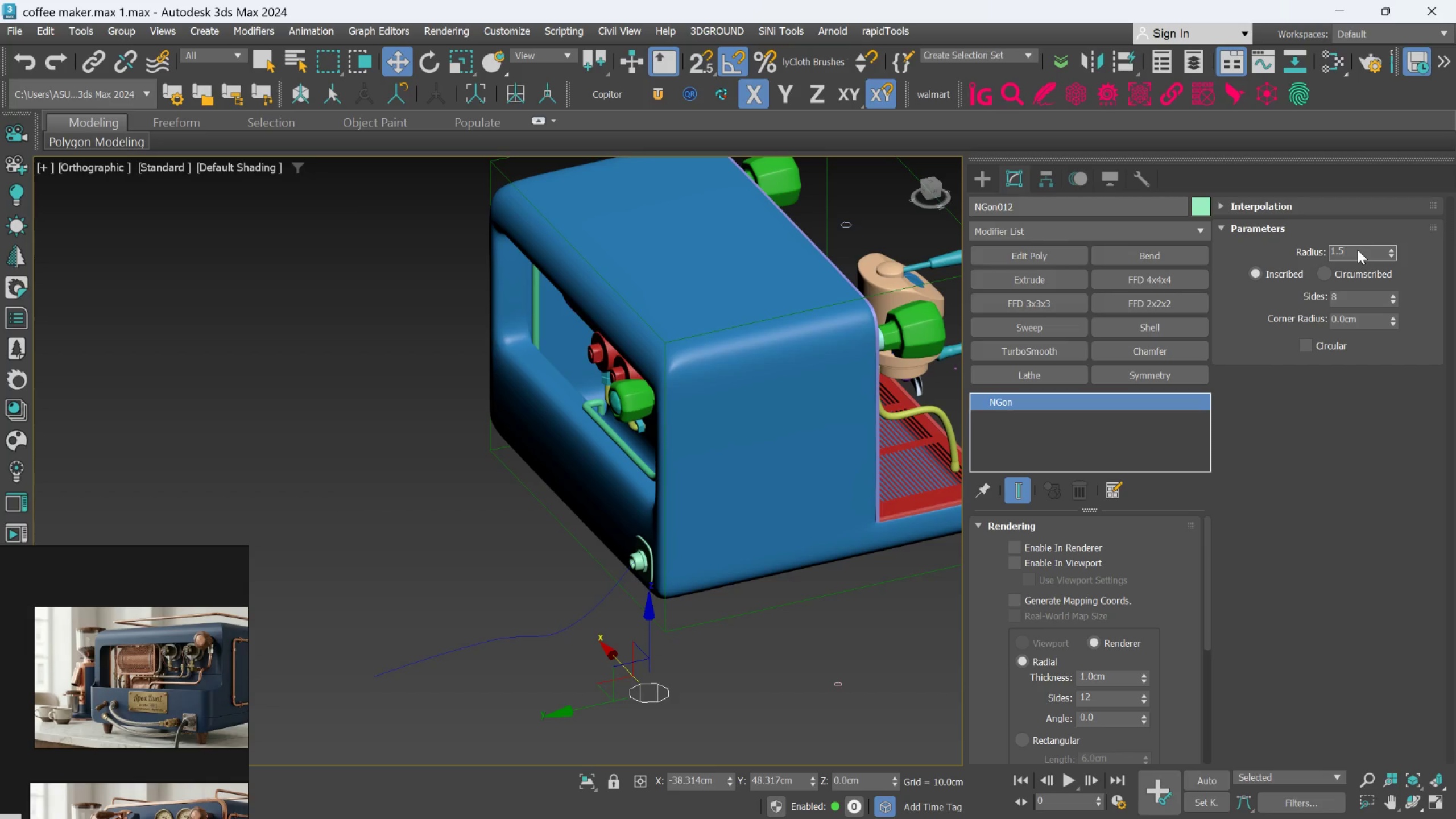 
key(Enter)
 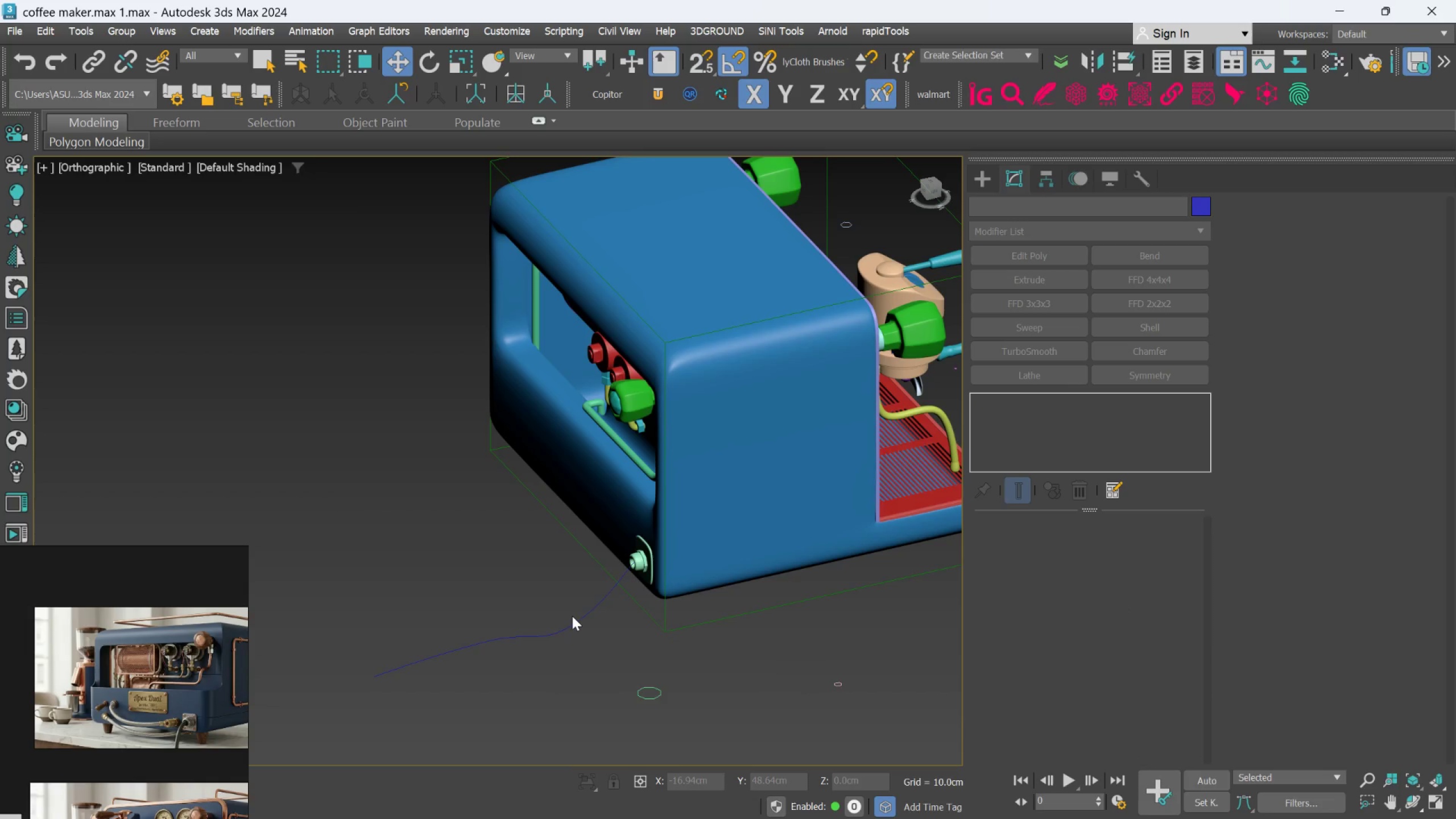 
left_click([576, 622])
 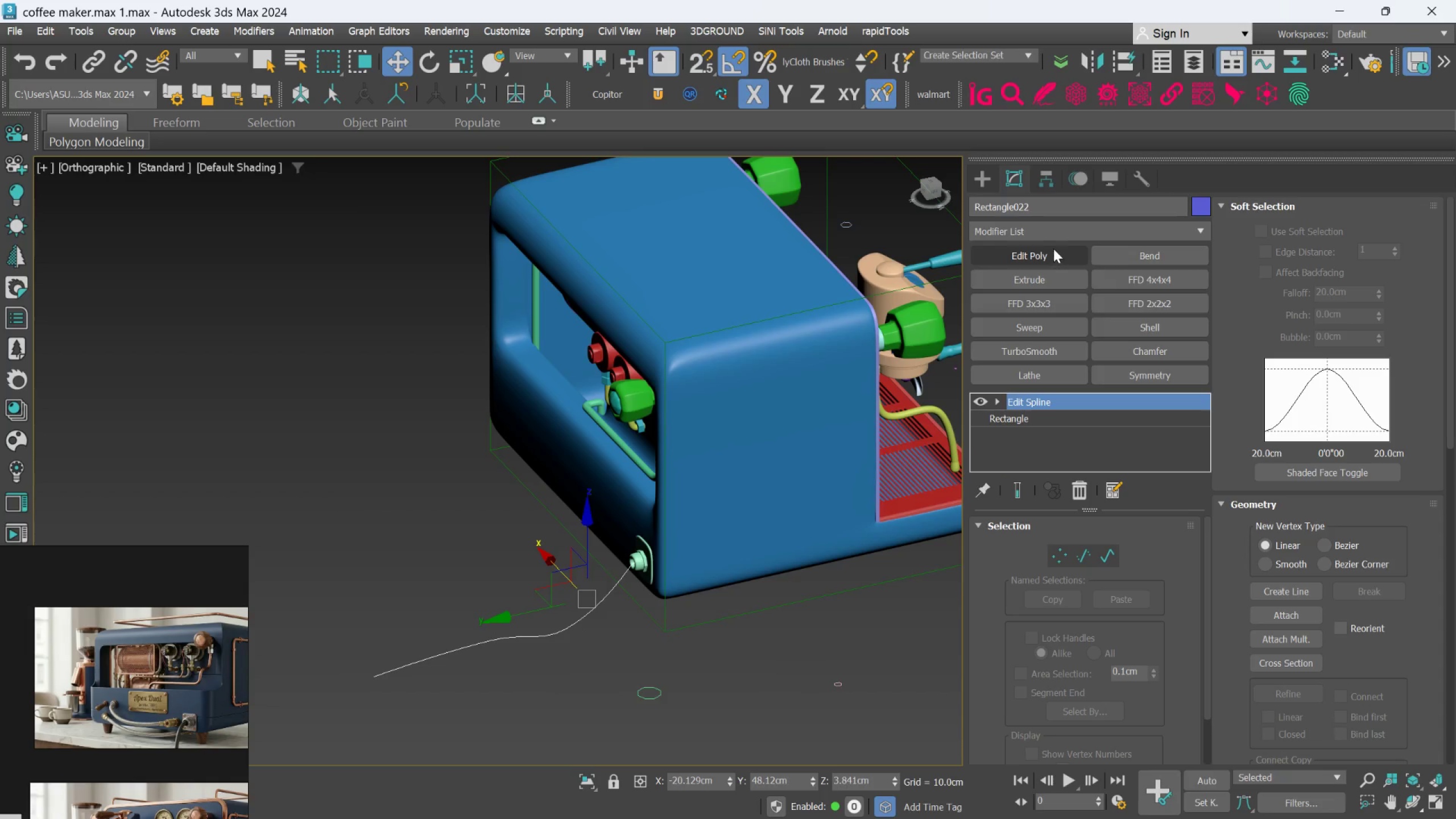 
left_click([1048, 235])
 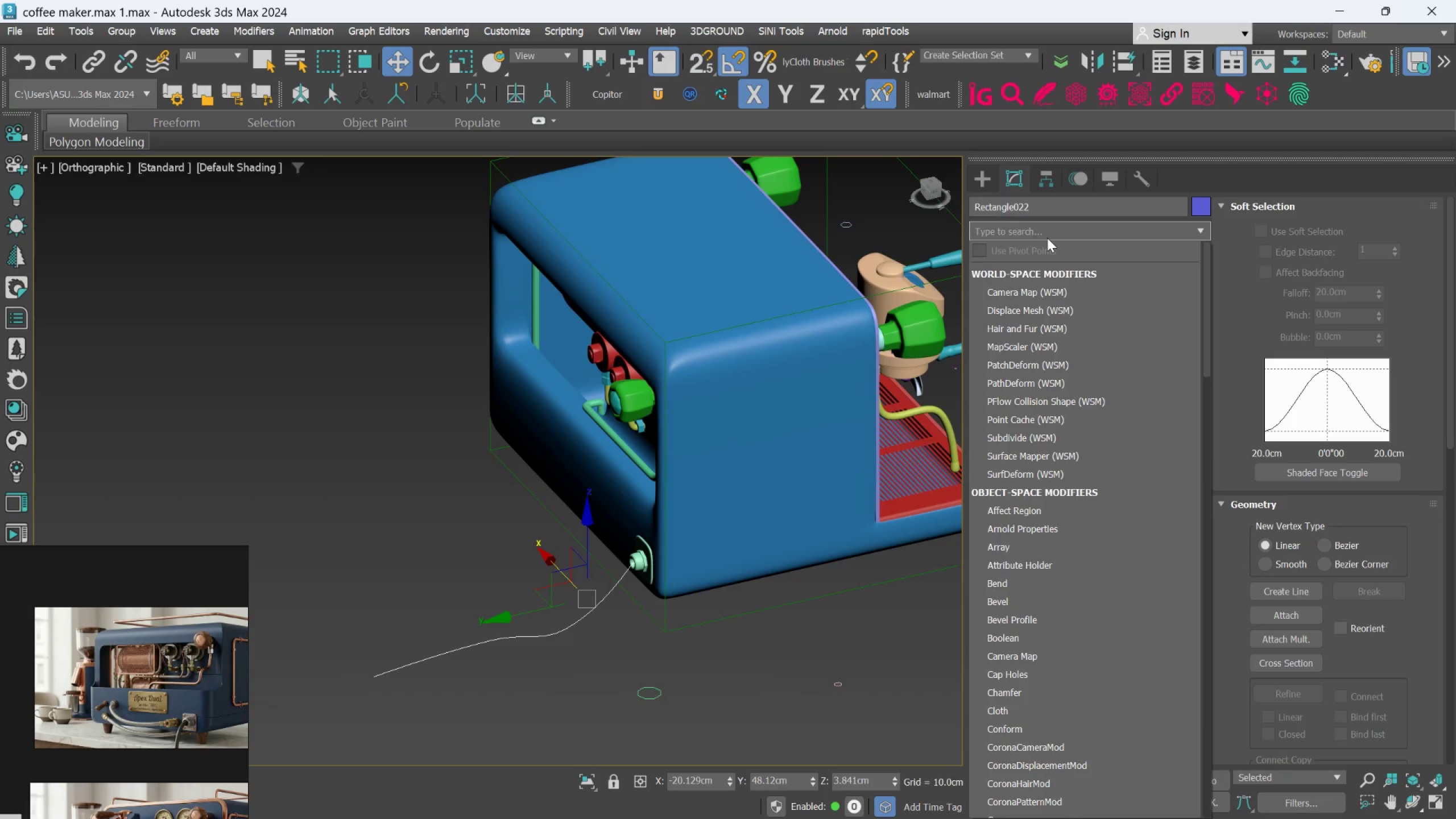 
type(sw)
 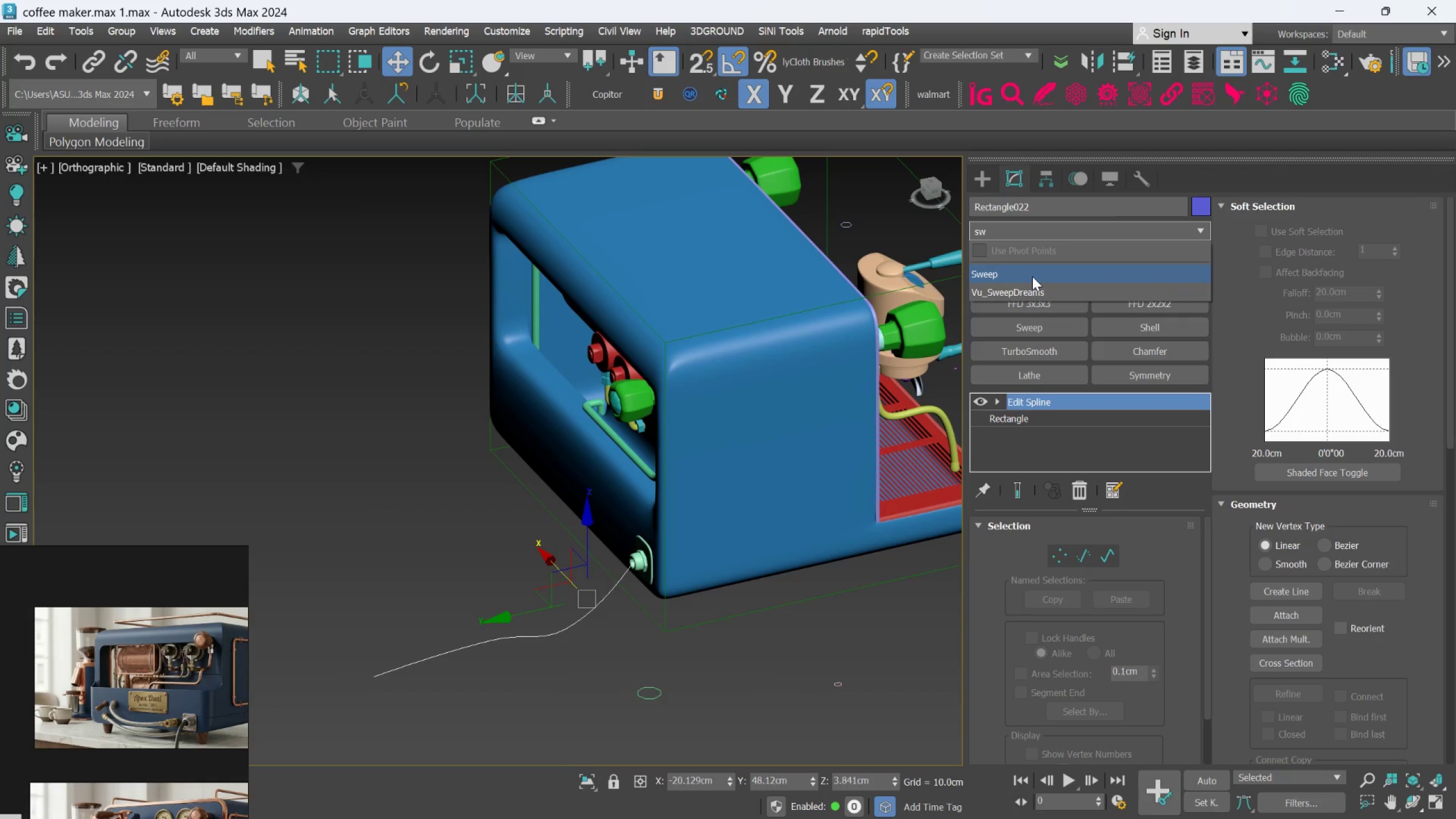 
left_click([1032, 276])
 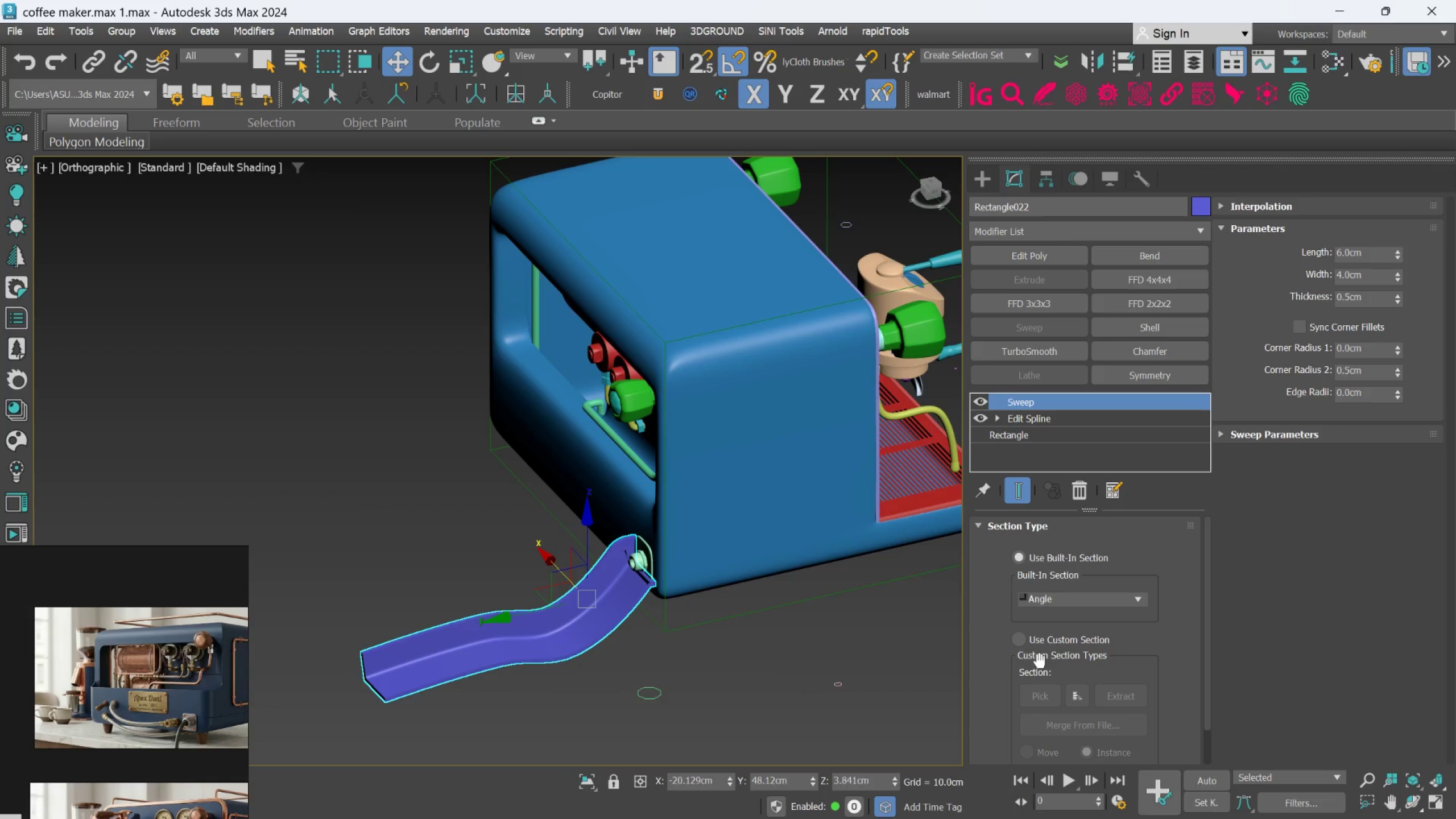 
left_click([1024, 649])
 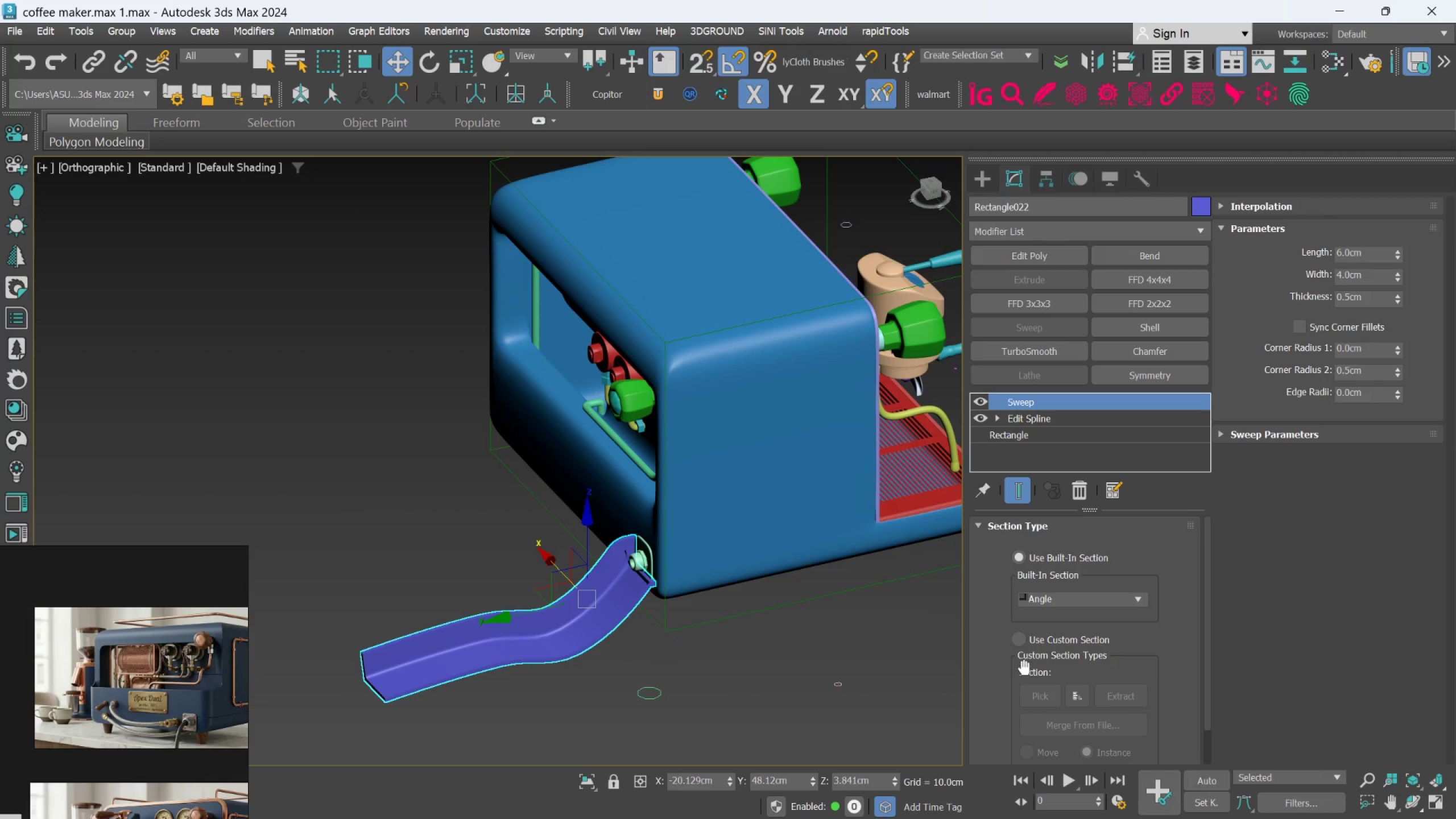 
left_click([1020, 641])
 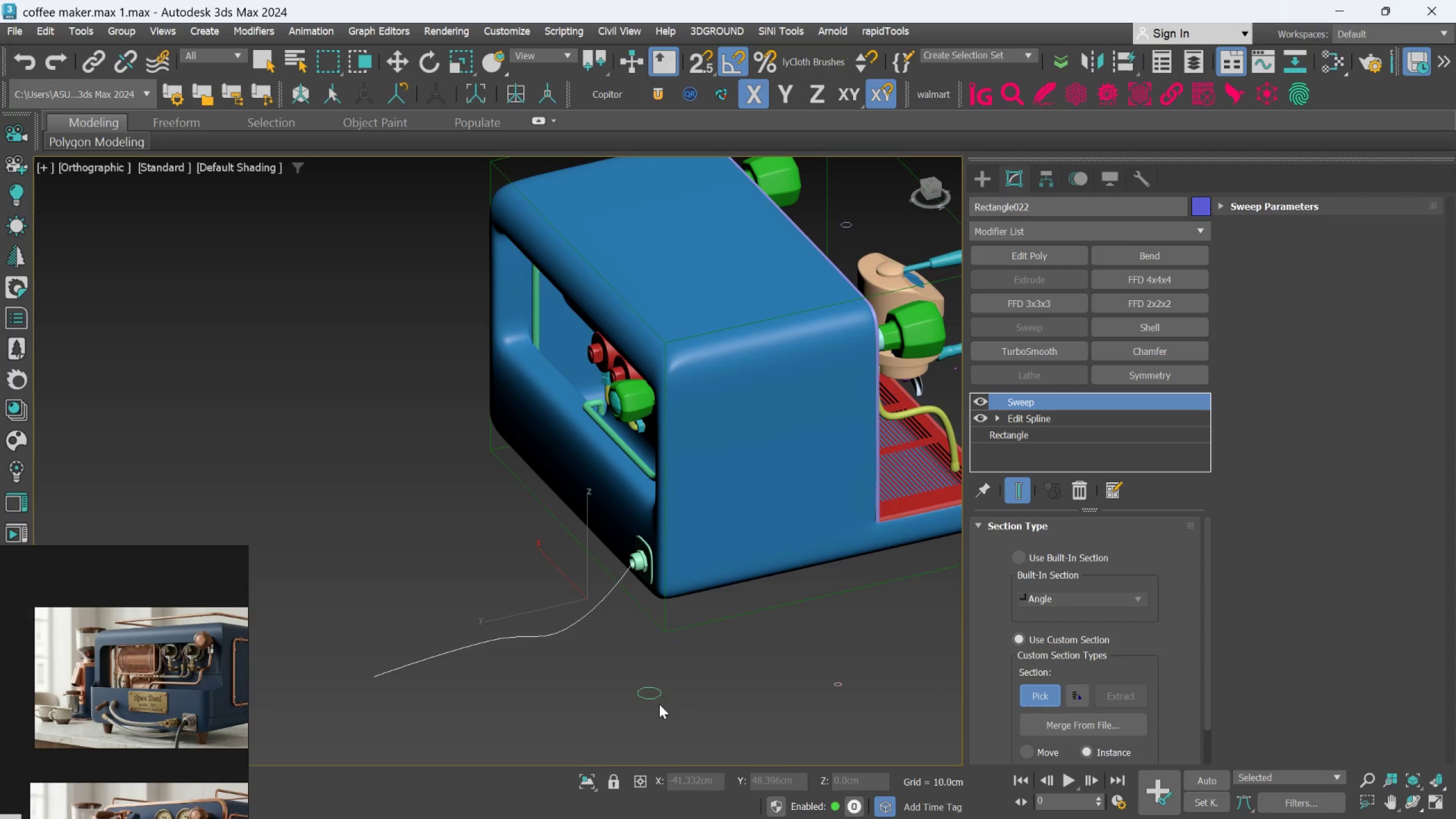 
left_click([657, 694])
 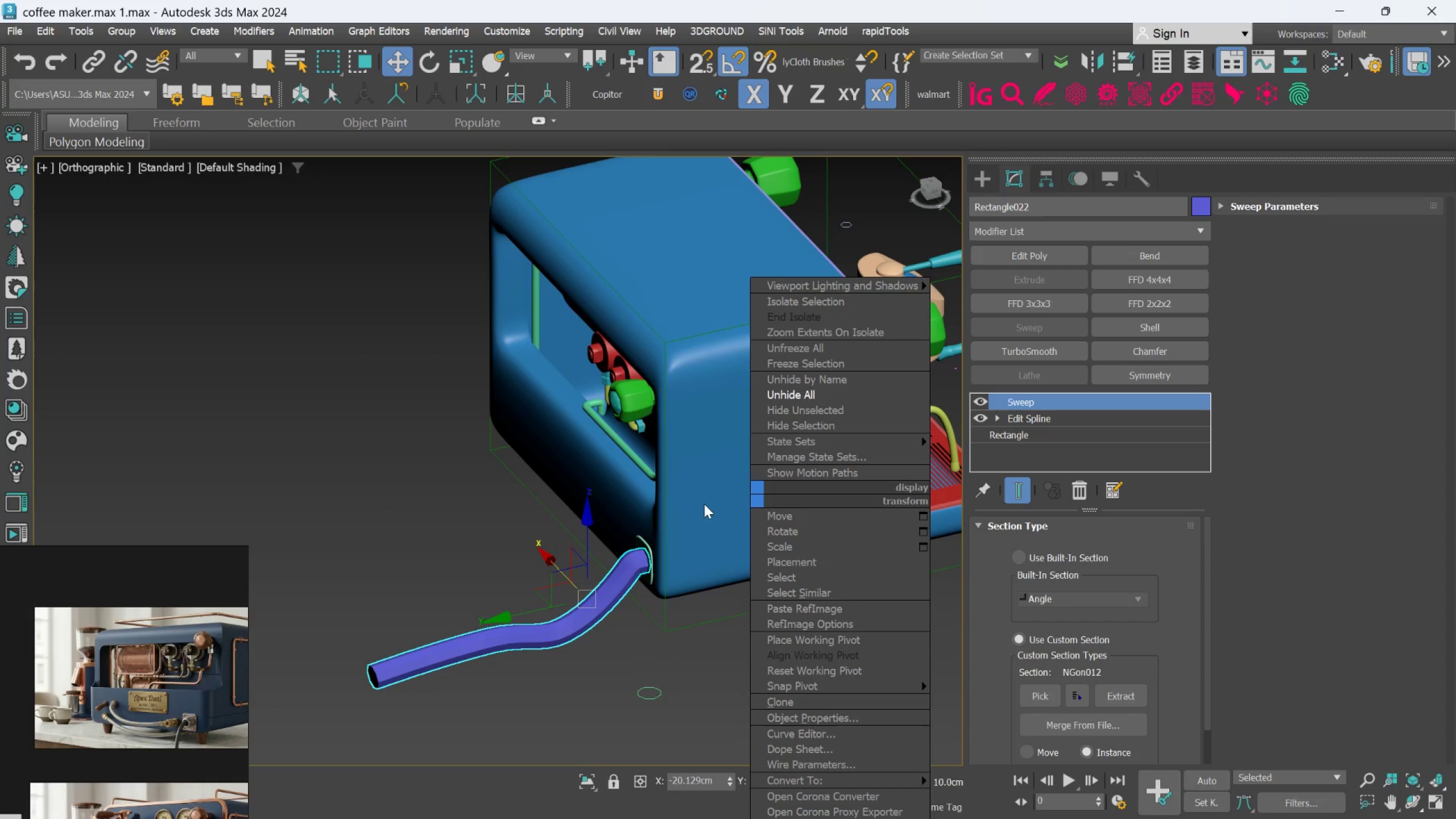 
left_click_drag(start_coordinate=[659, 693], to_coordinate=[659, 818])
 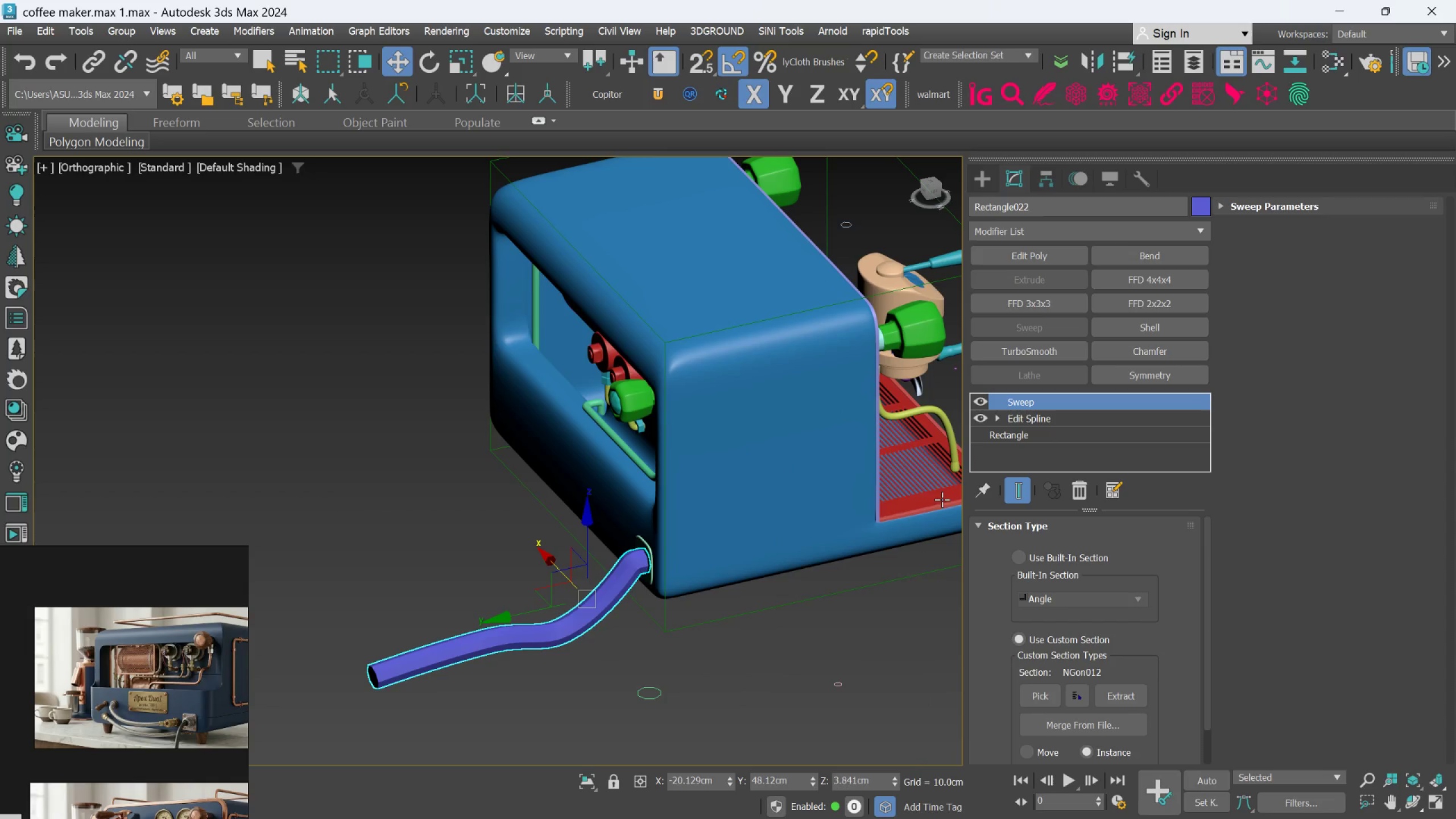 
left_click([786, 677])
 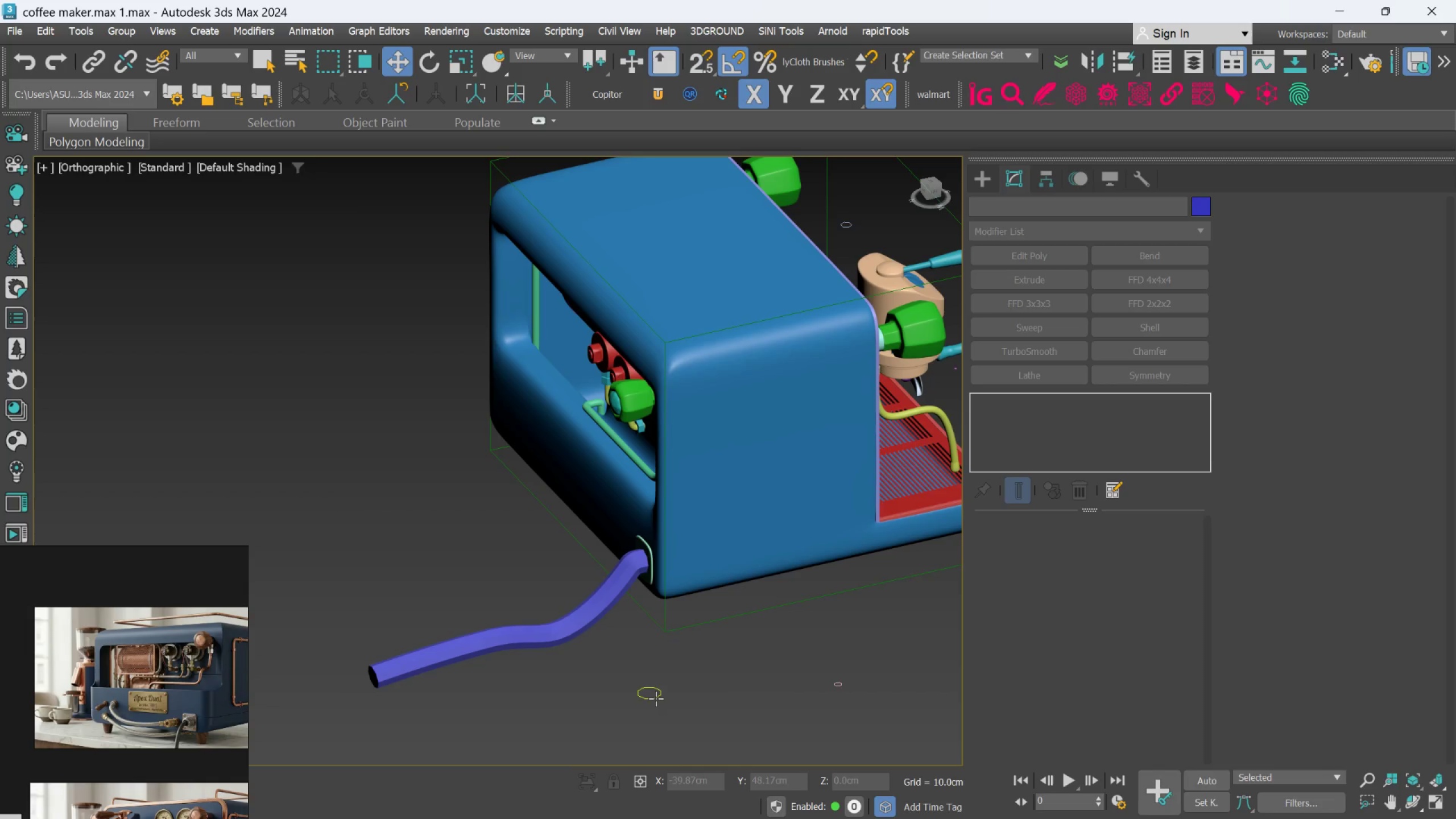 
left_click([655, 697])
 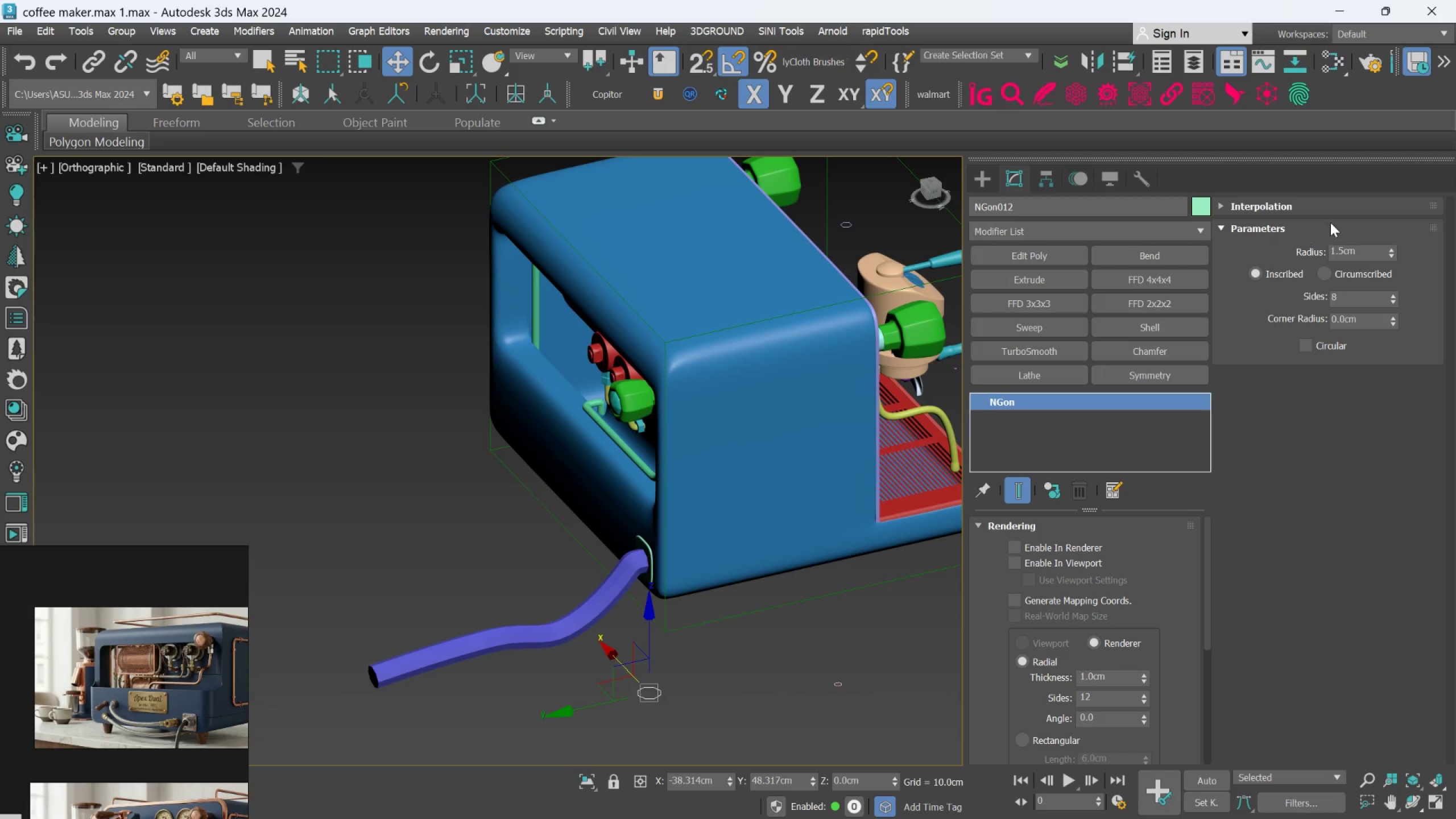 
double_click([1345, 247])
 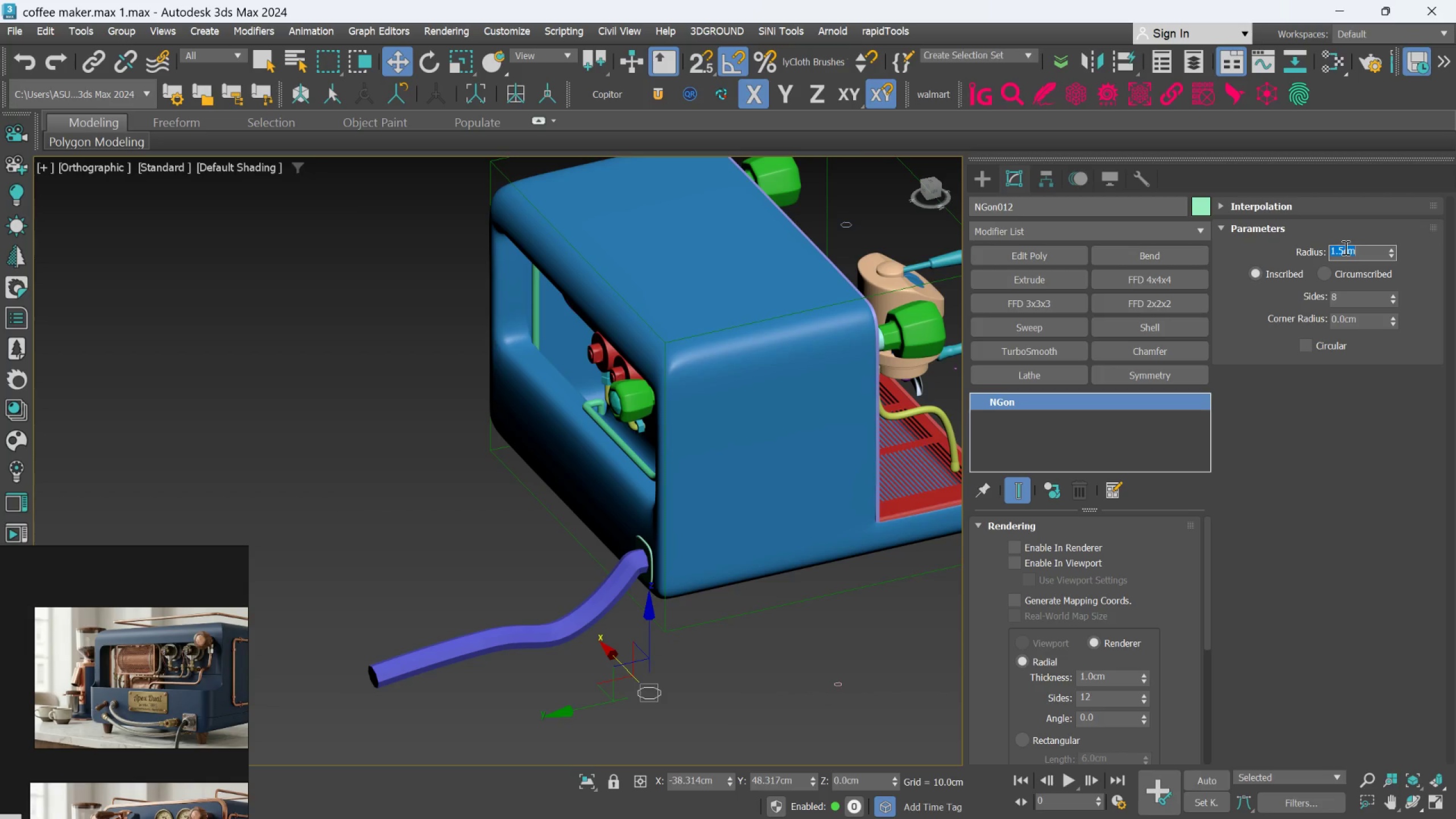 
key(1)
 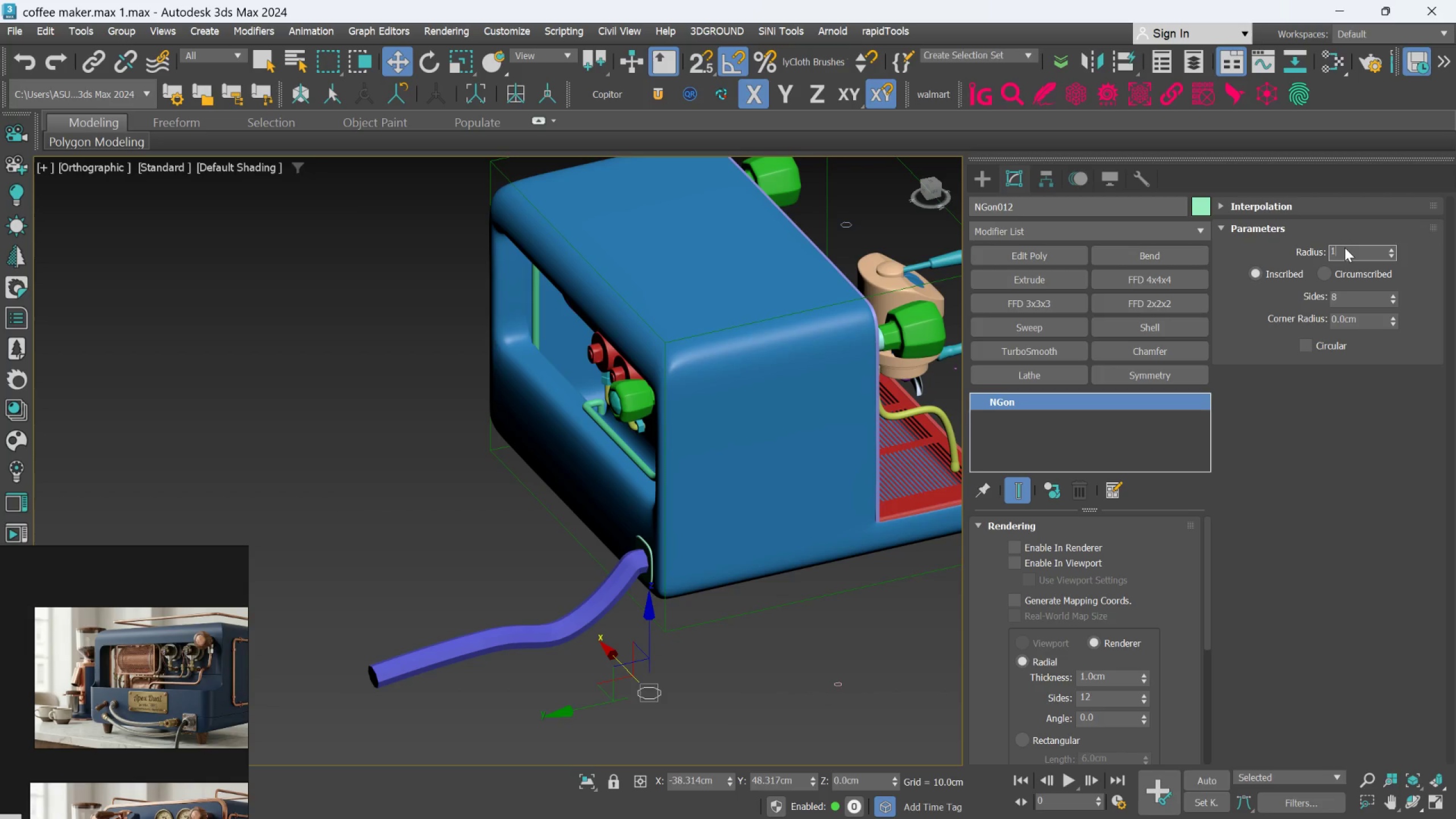 
key(Enter)
 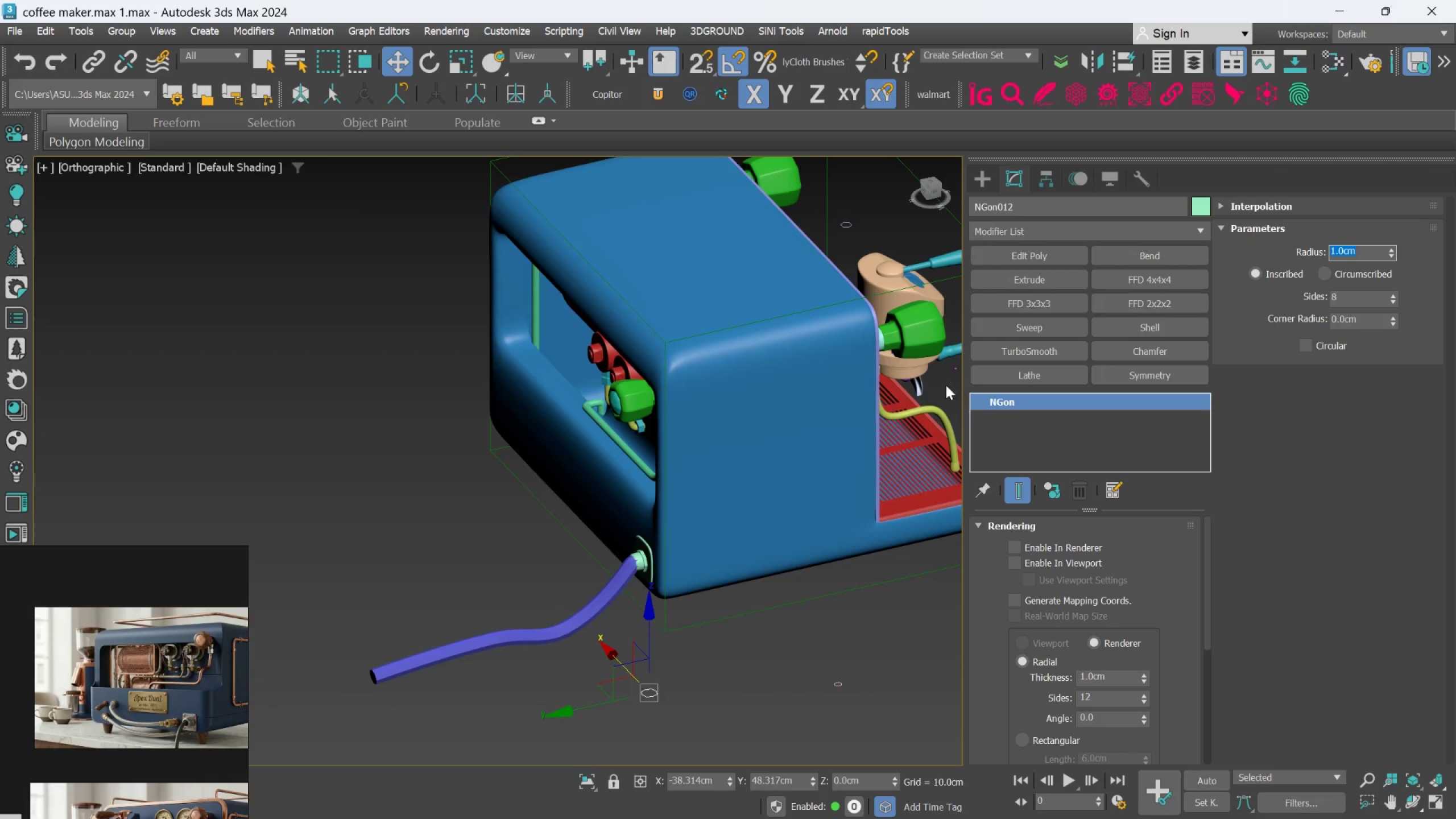 
scroll: coordinate [694, 565], scroll_direction: up, amount: 4.0
 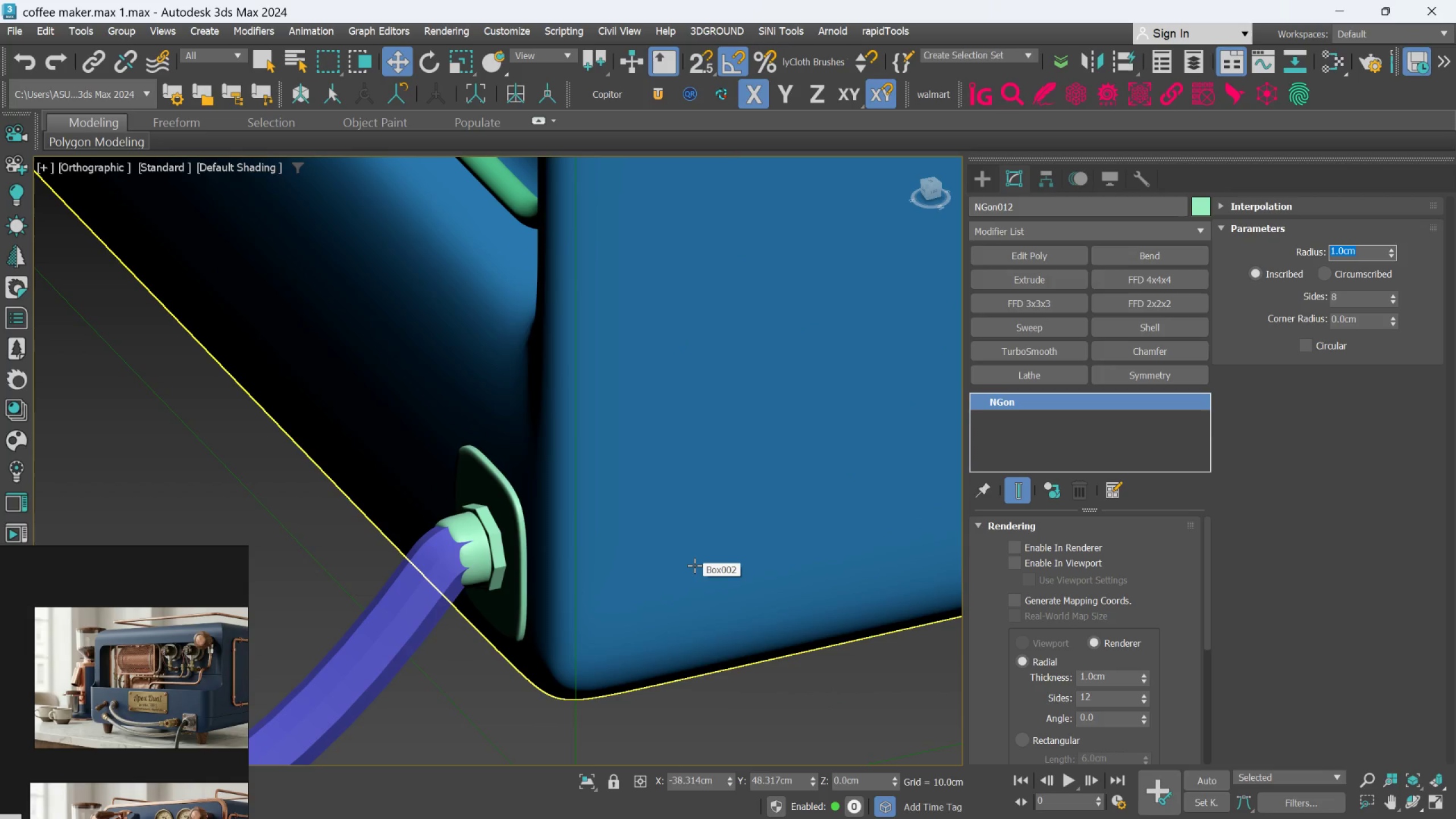 
scroll: coordinate [697, 564], scroll_direction: down, amount: 2.0
 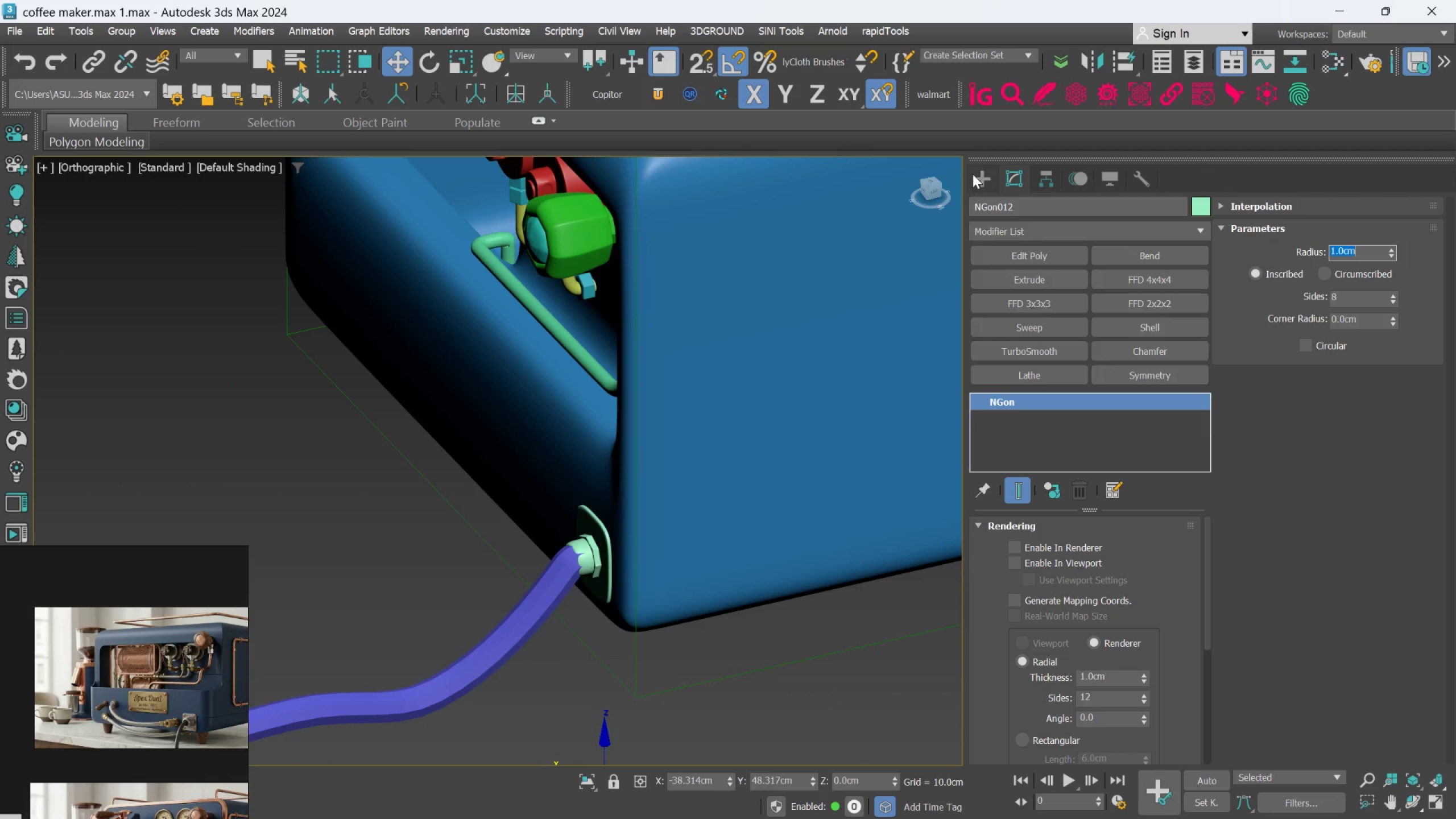 
left_click([974, 171])
 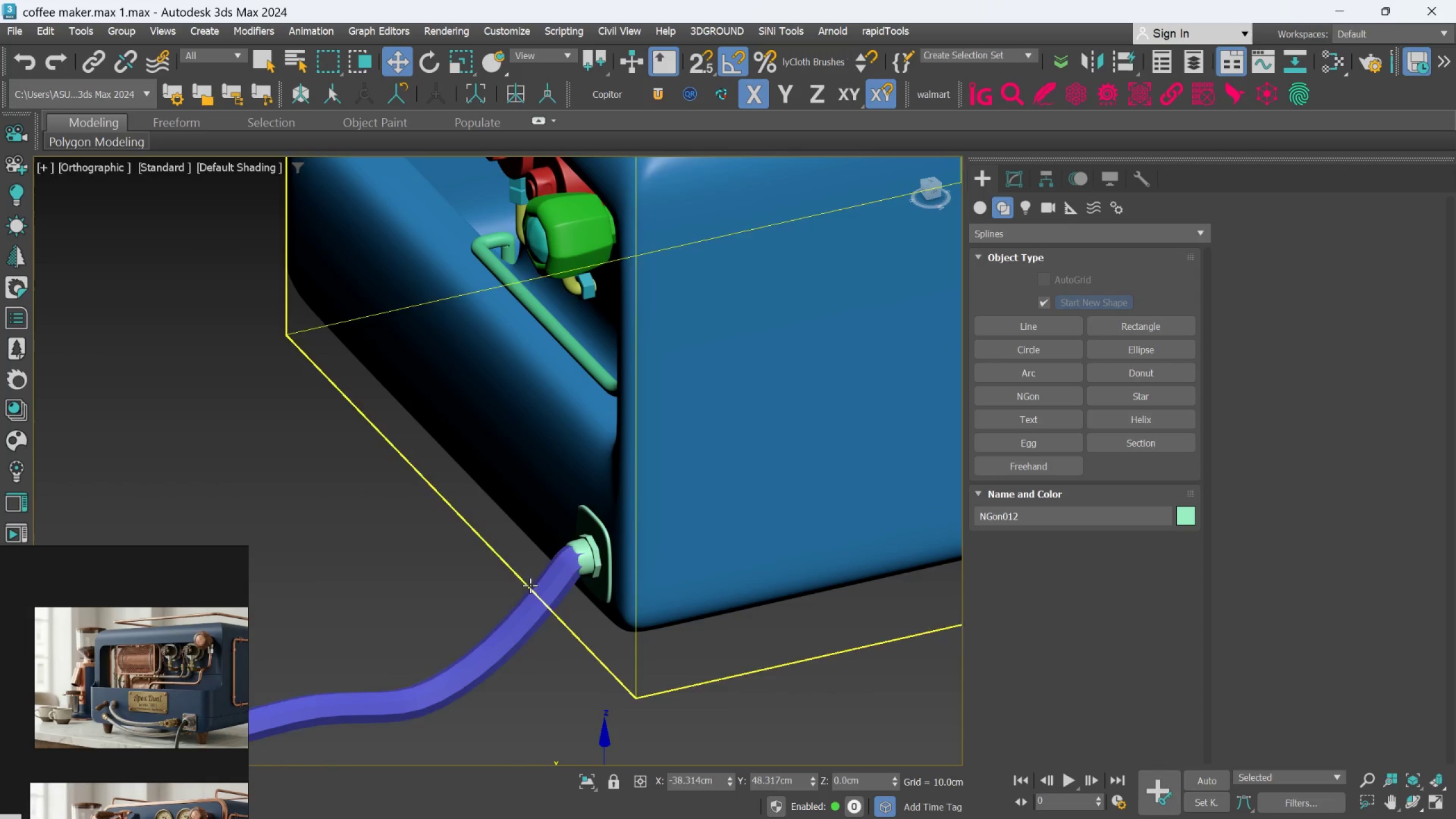 
left_click([537, 590])
 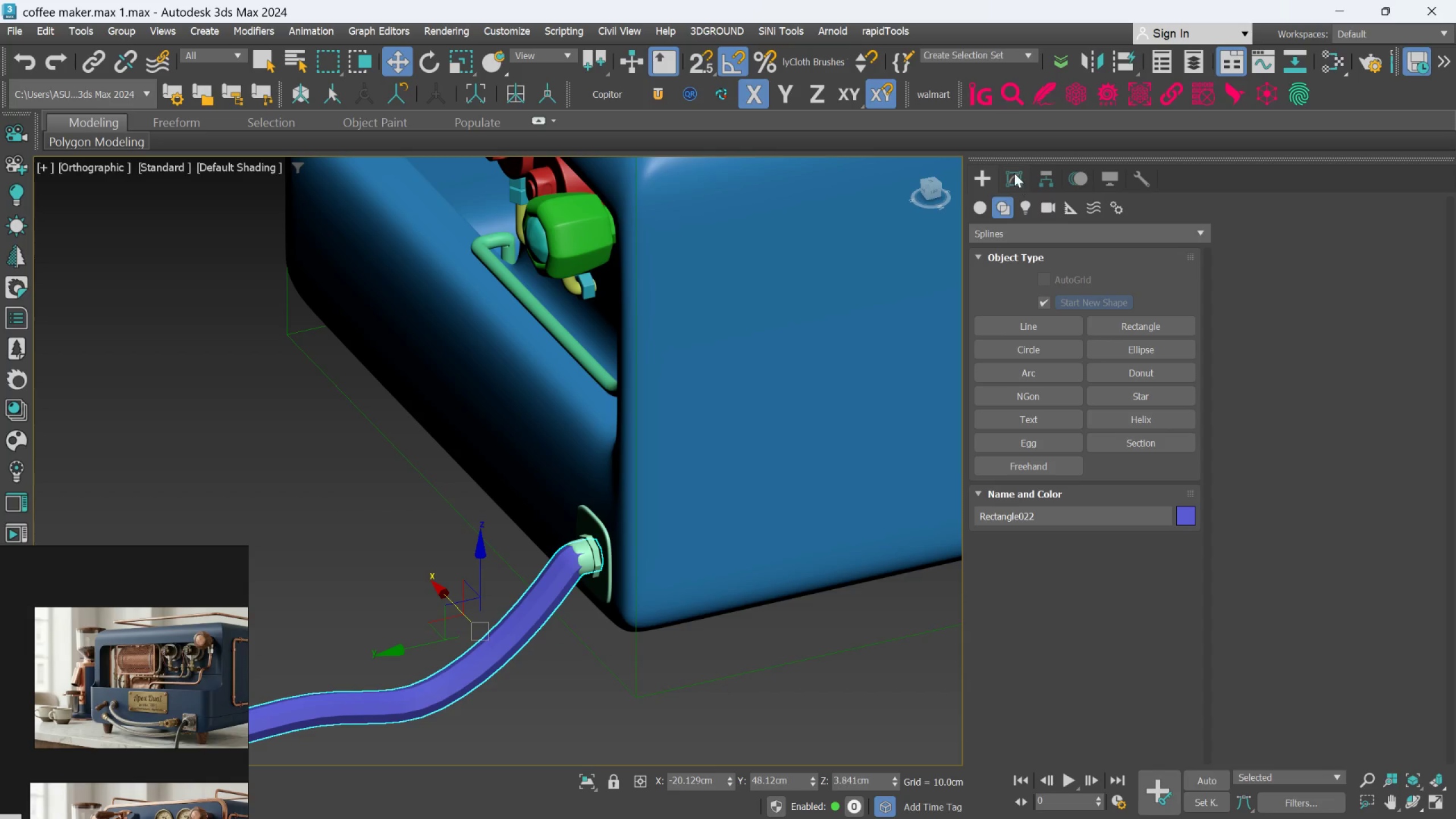 
left_click([1014, 173])
 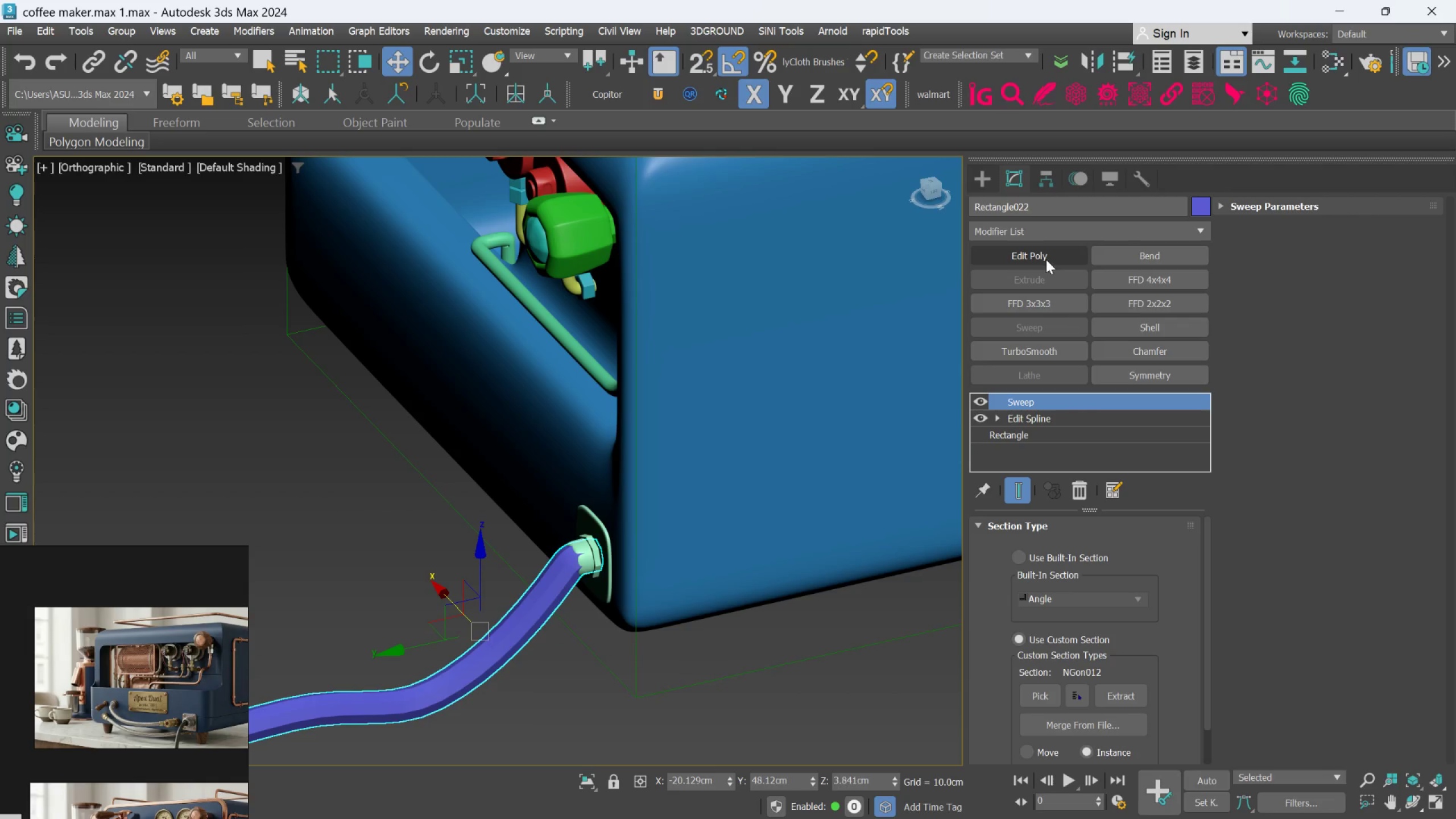 
left_click([1046, 257])
 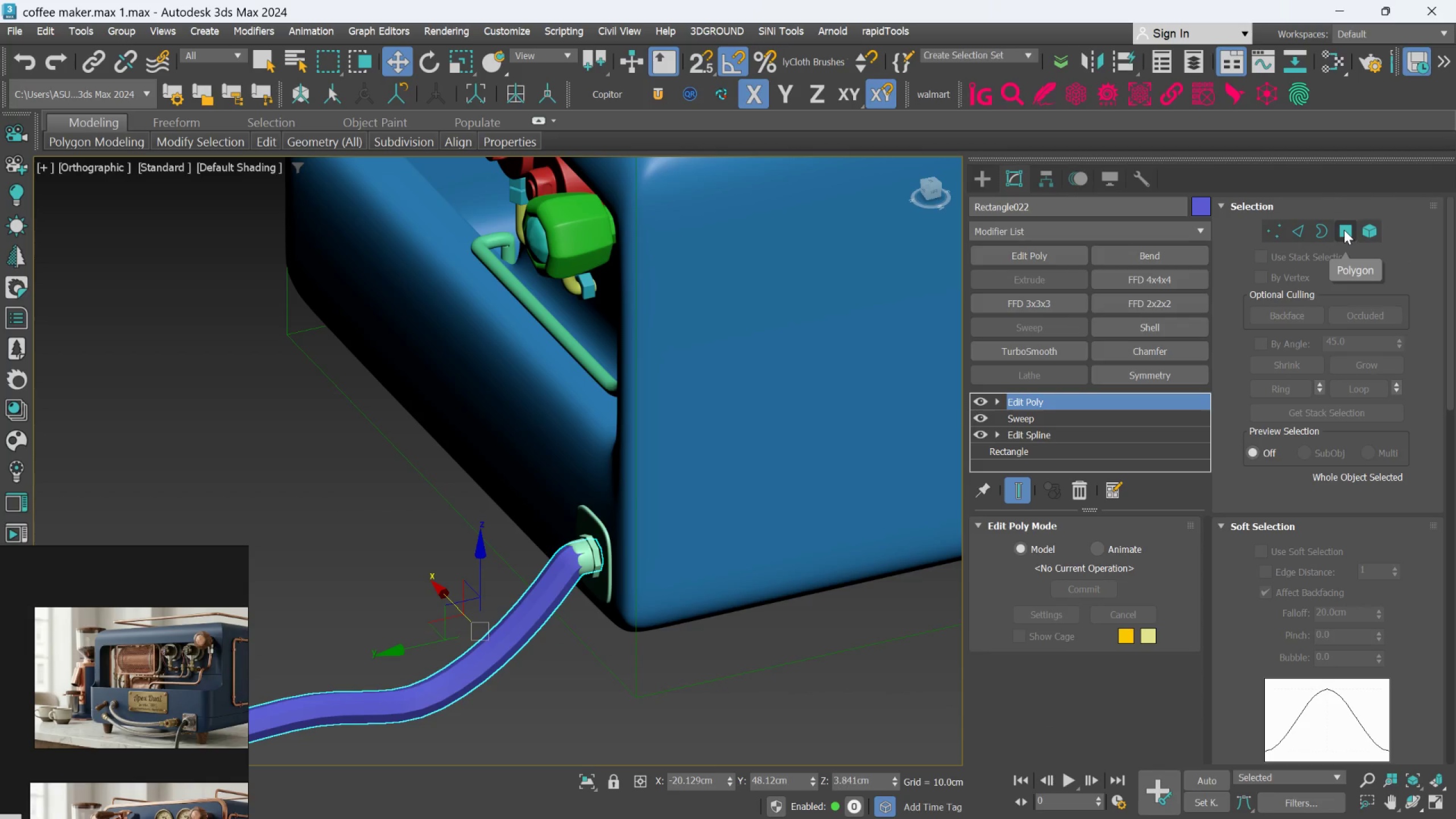 
left_click([1347, 230])
 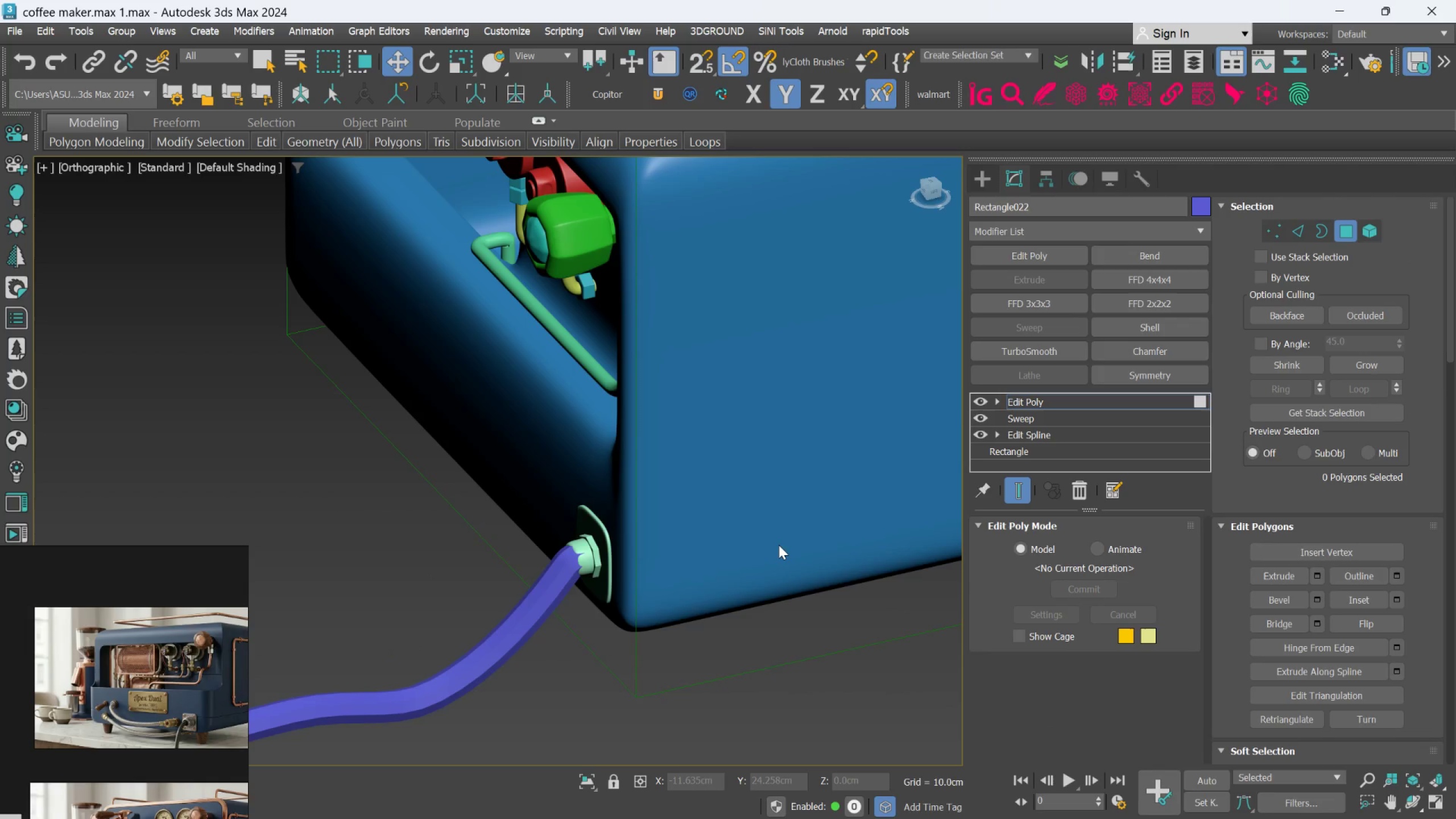 
key(F4)
 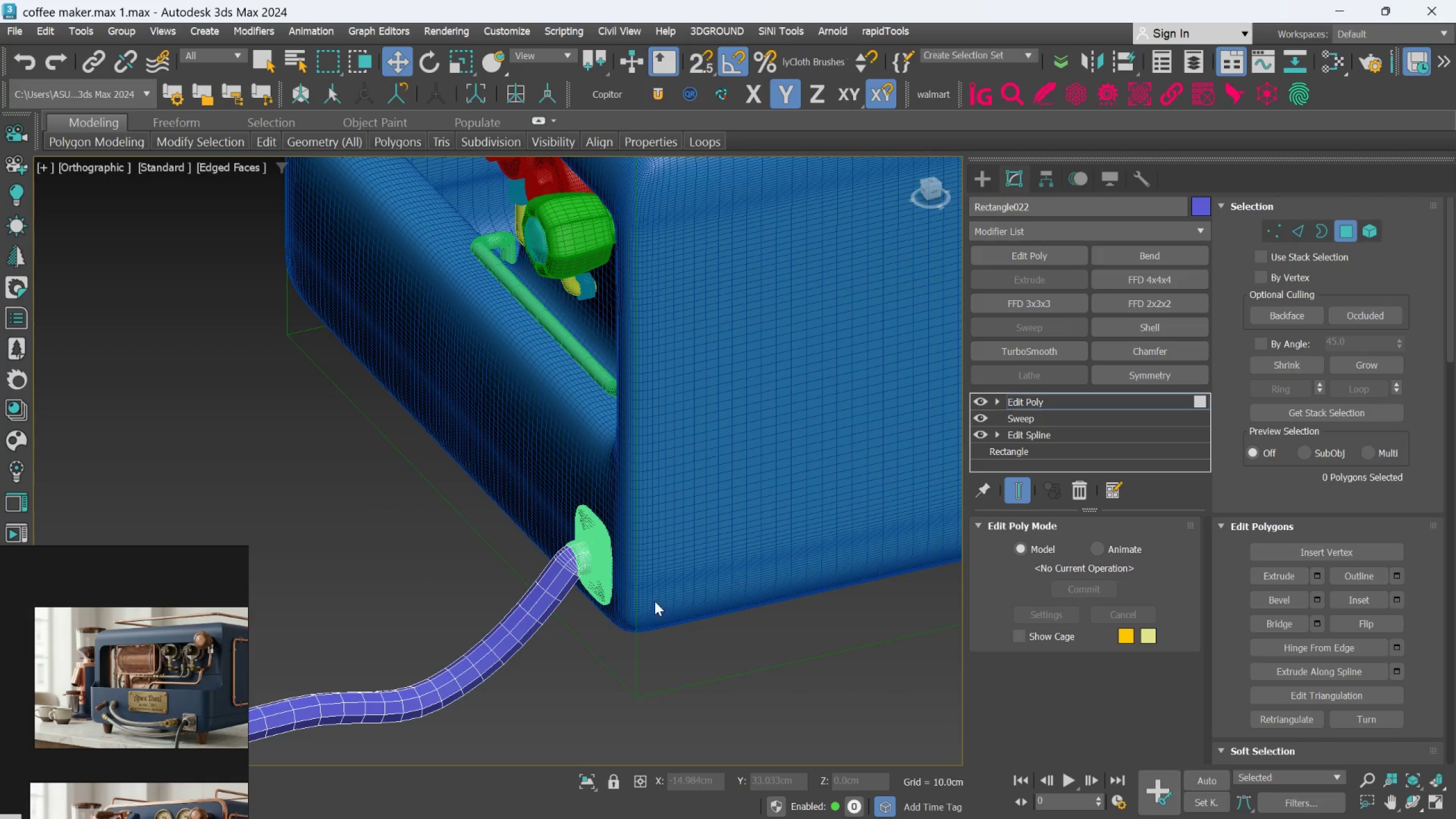 
scroll: coordinate [639, 611], scroll_direction: down, amount: 3.0
 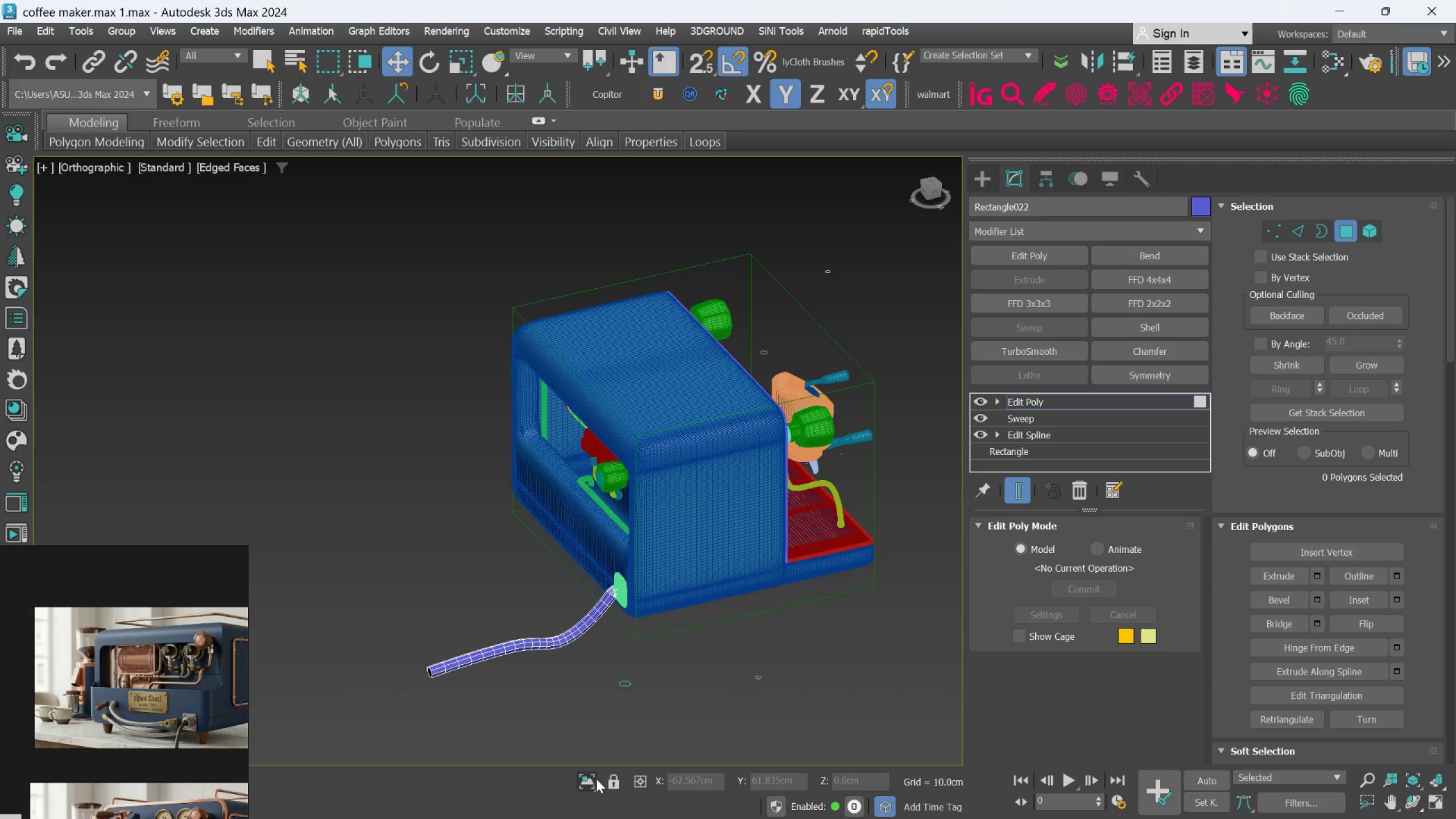 
left_click([588, 783])
 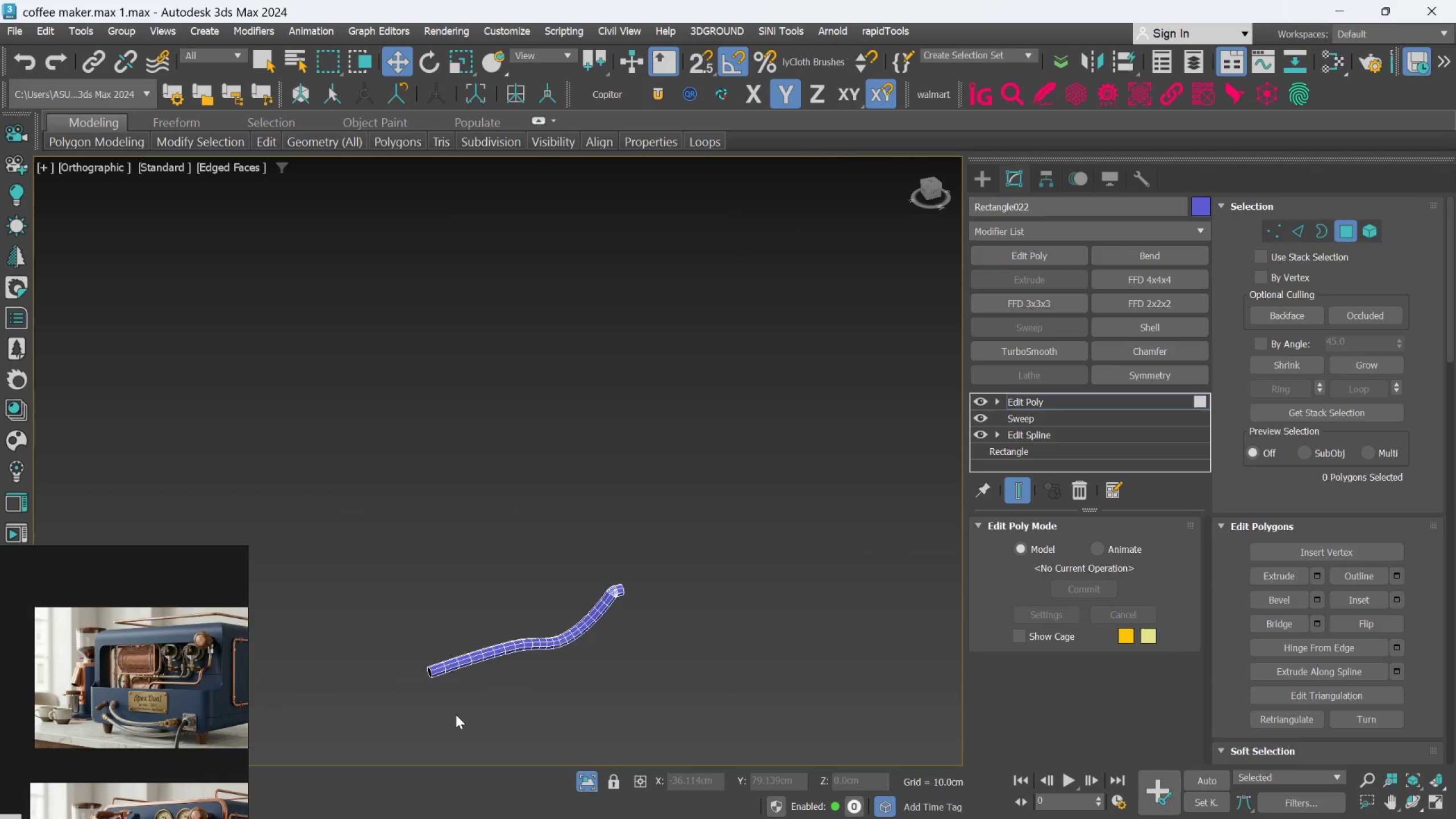 
scroll: coordinate [406, 628], scroll_direction: up, amount: 3.0
 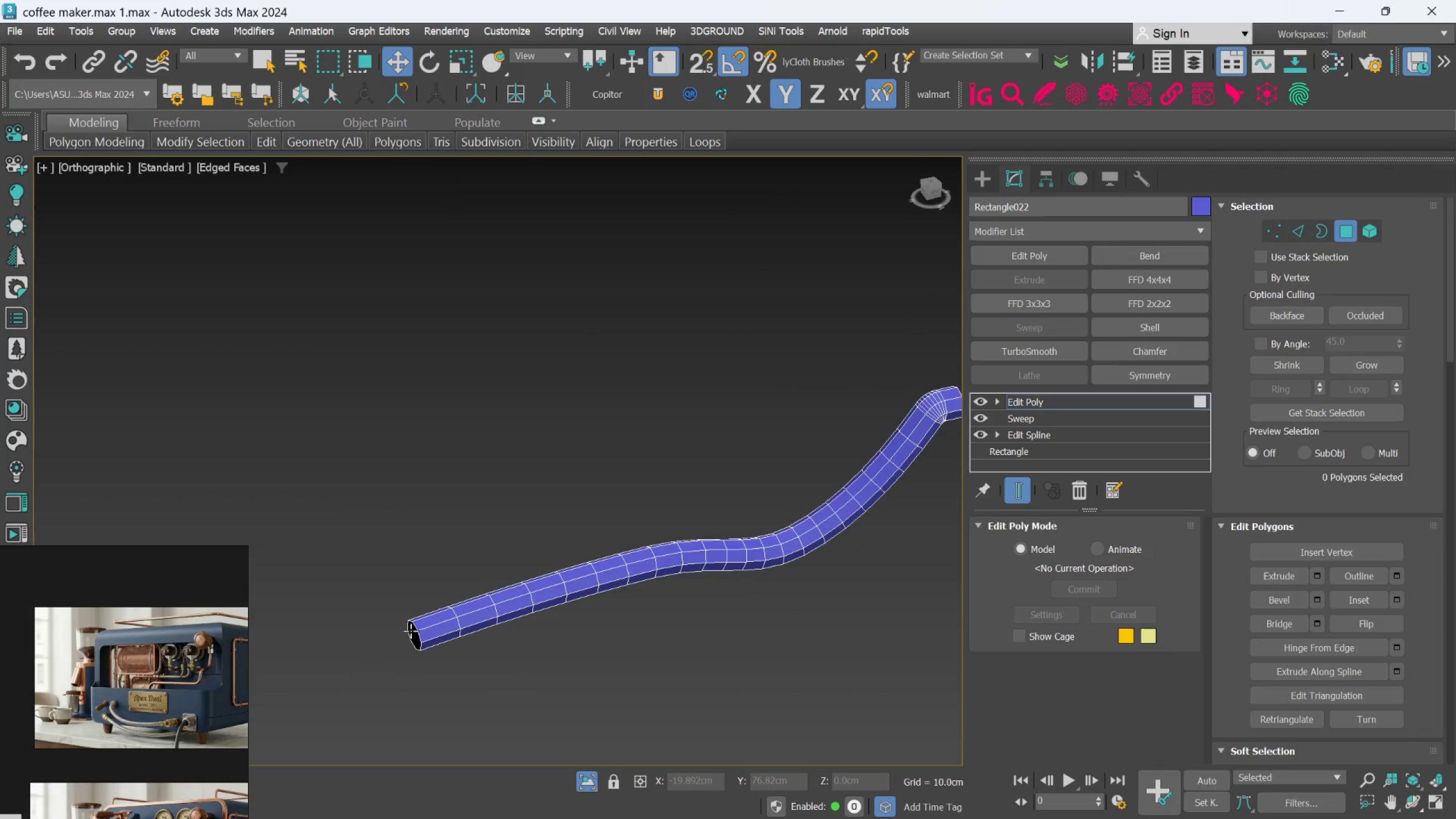 
left_click([411, 631])
 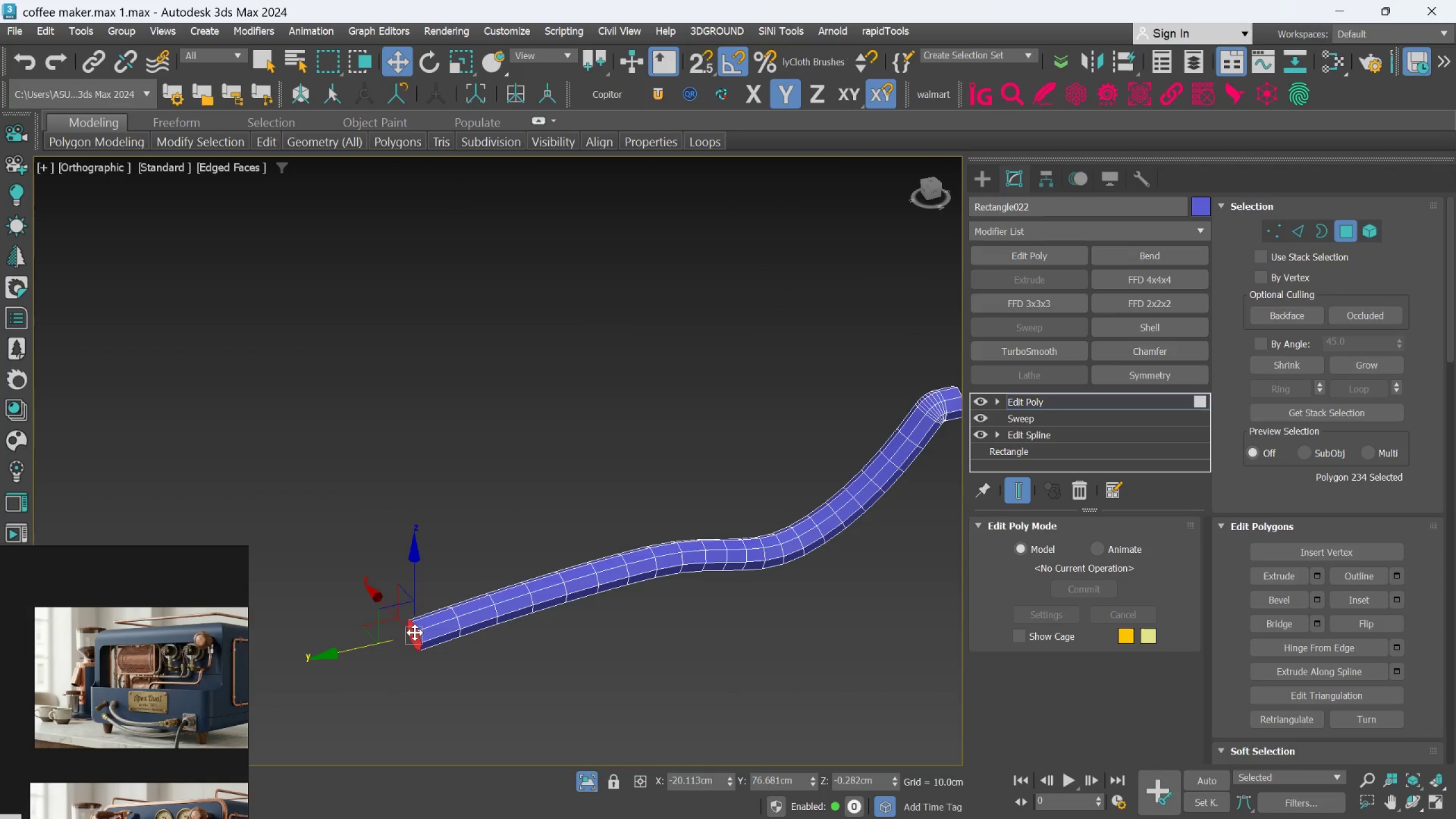 
key(Delete)
 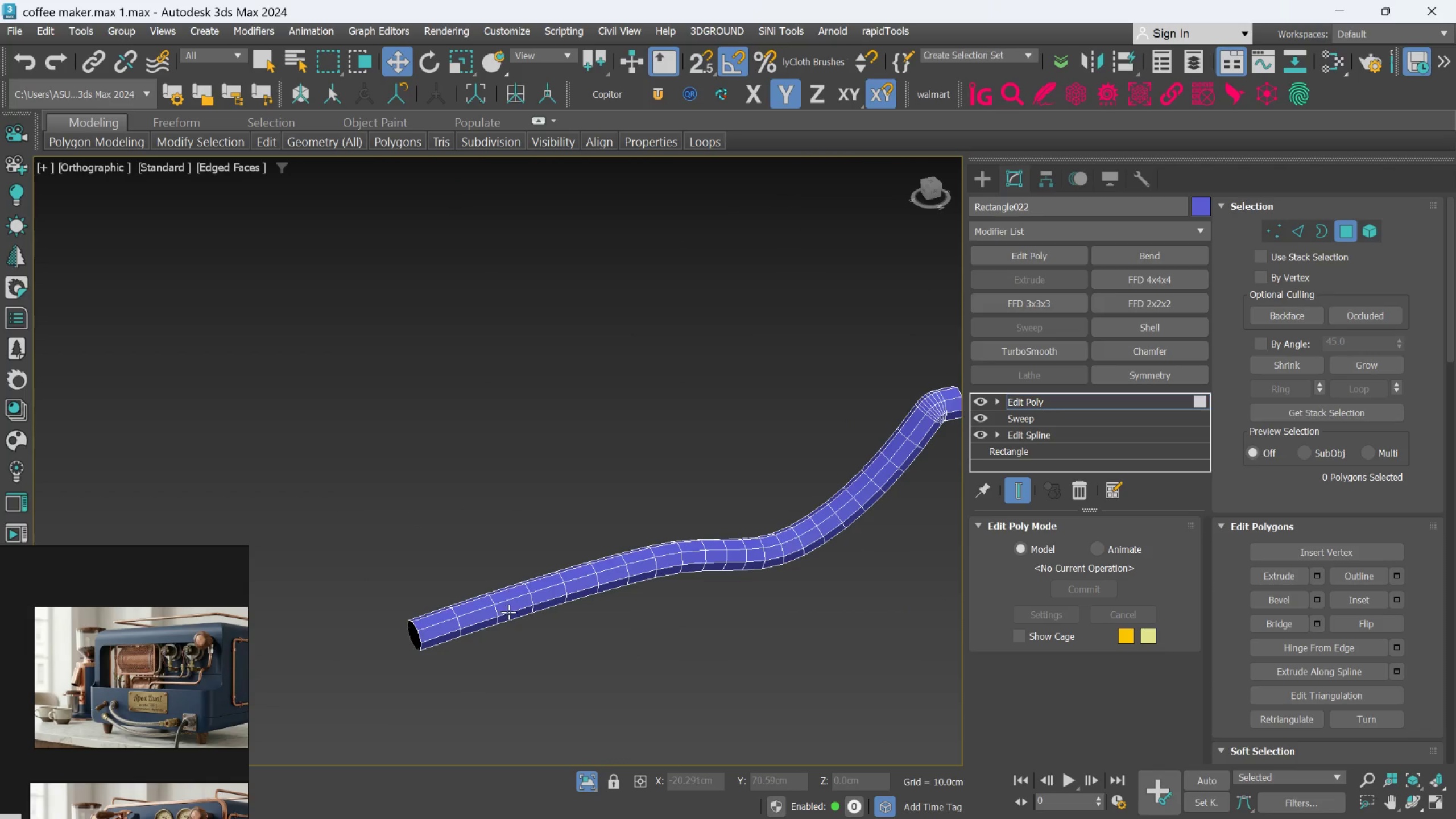 
hold_key(key=AltLeft, duration=0.57)
 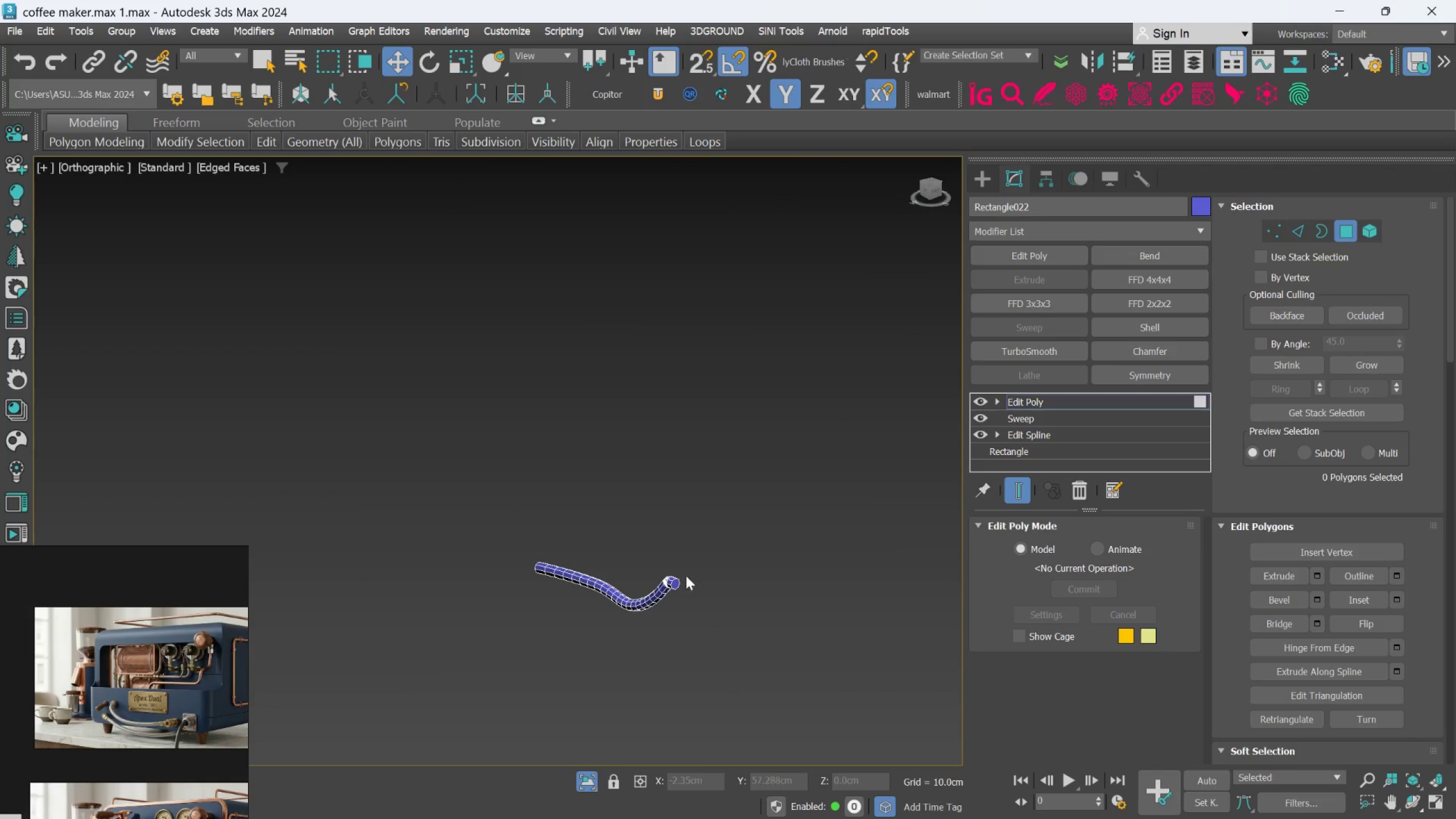 
scroll: coordinate [572, 606], scroll_direction: down, amount: 3.0
 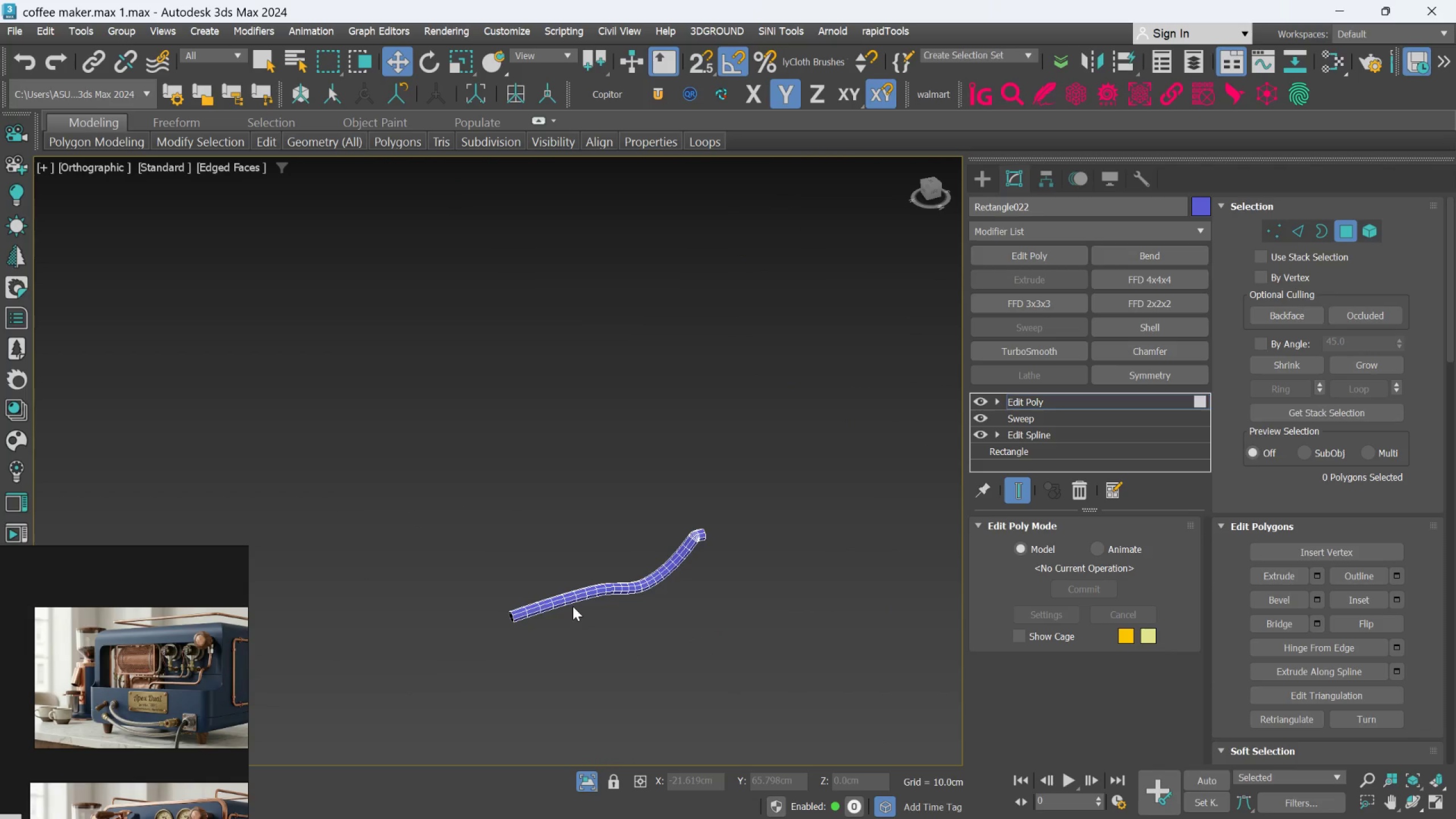 
scroll: coordinate [669, 584], scroll_direction: up, amount: 3.0
 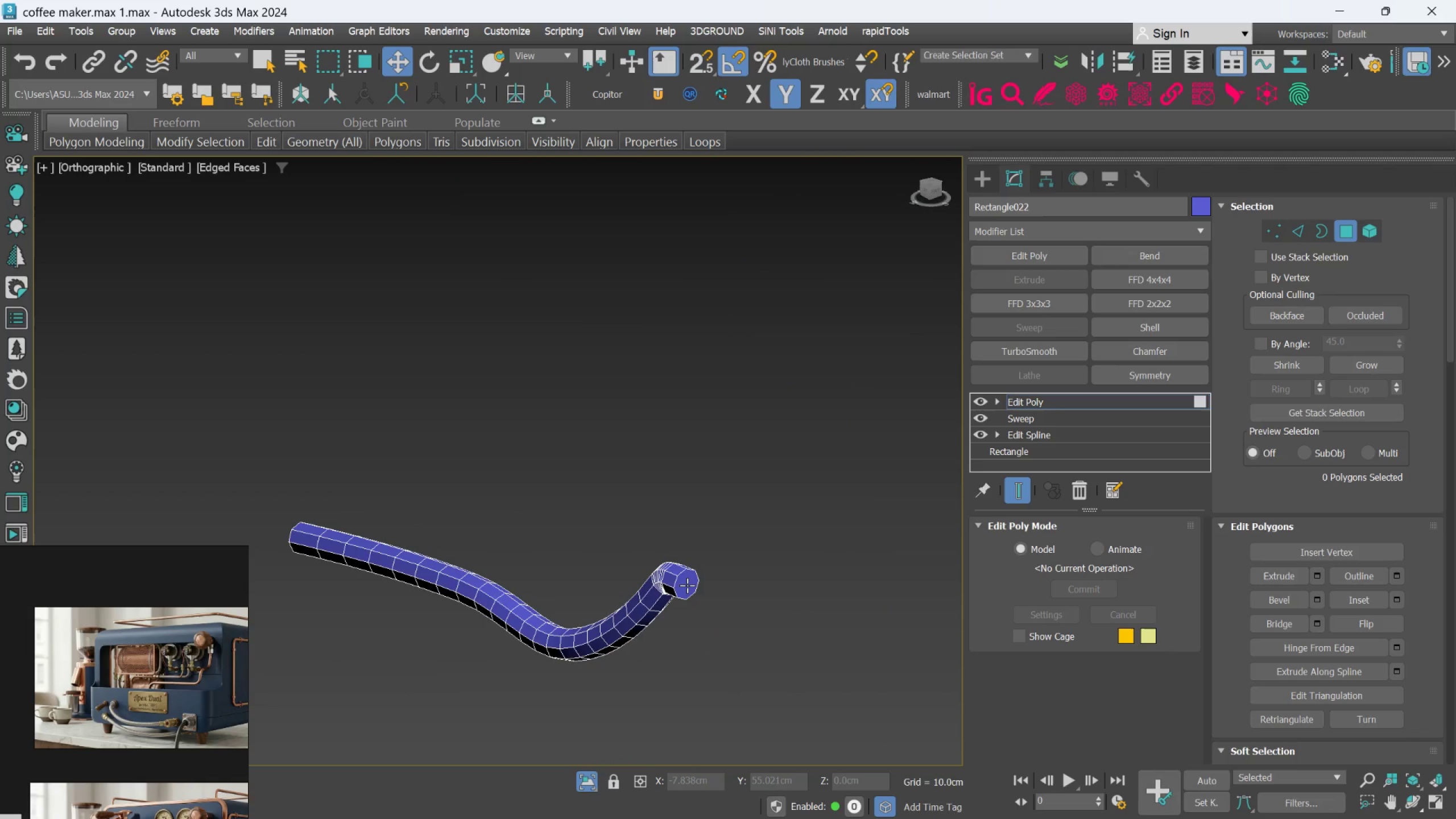 
left_click([687, 585])
 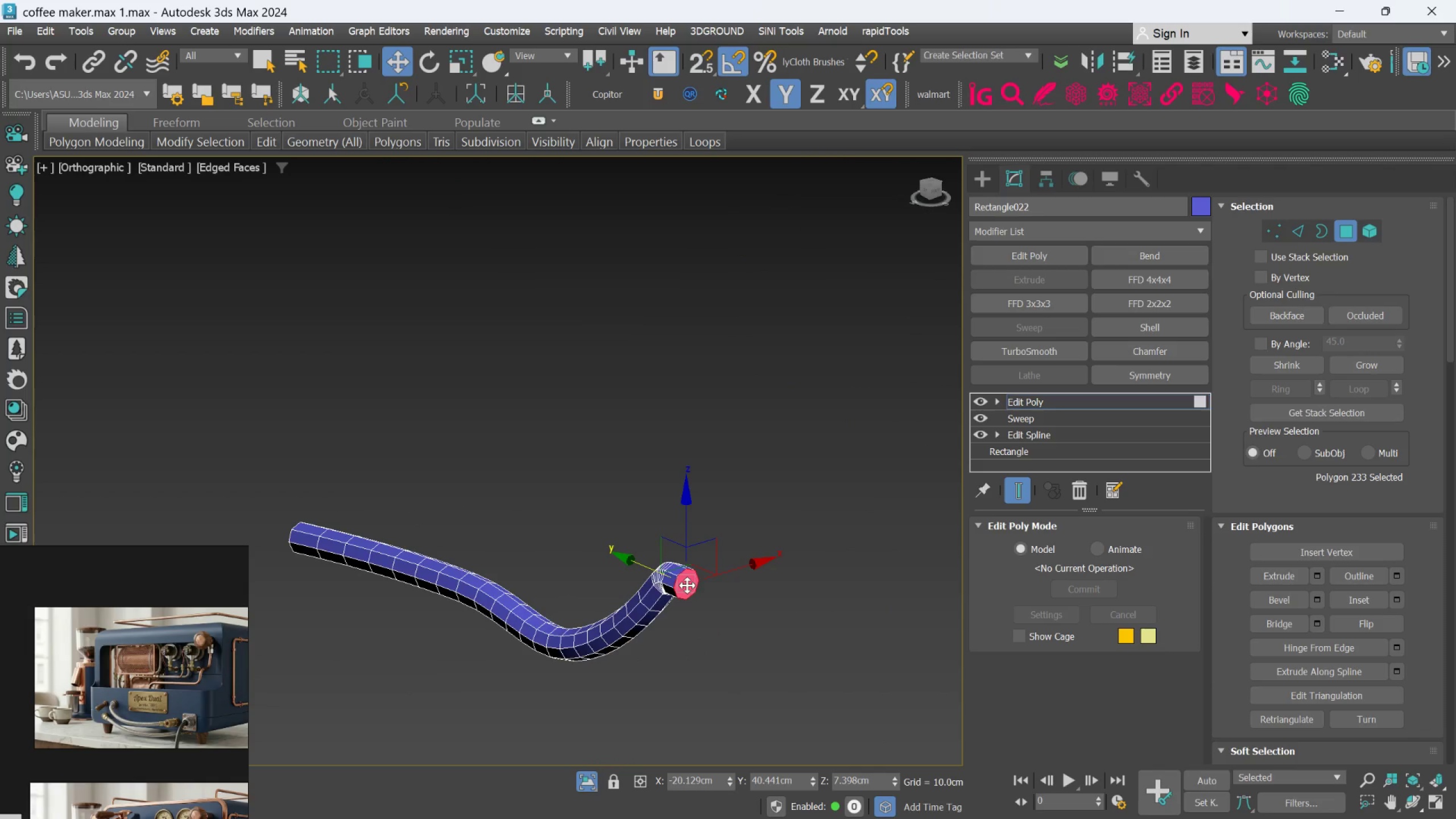 
key(Delete)
 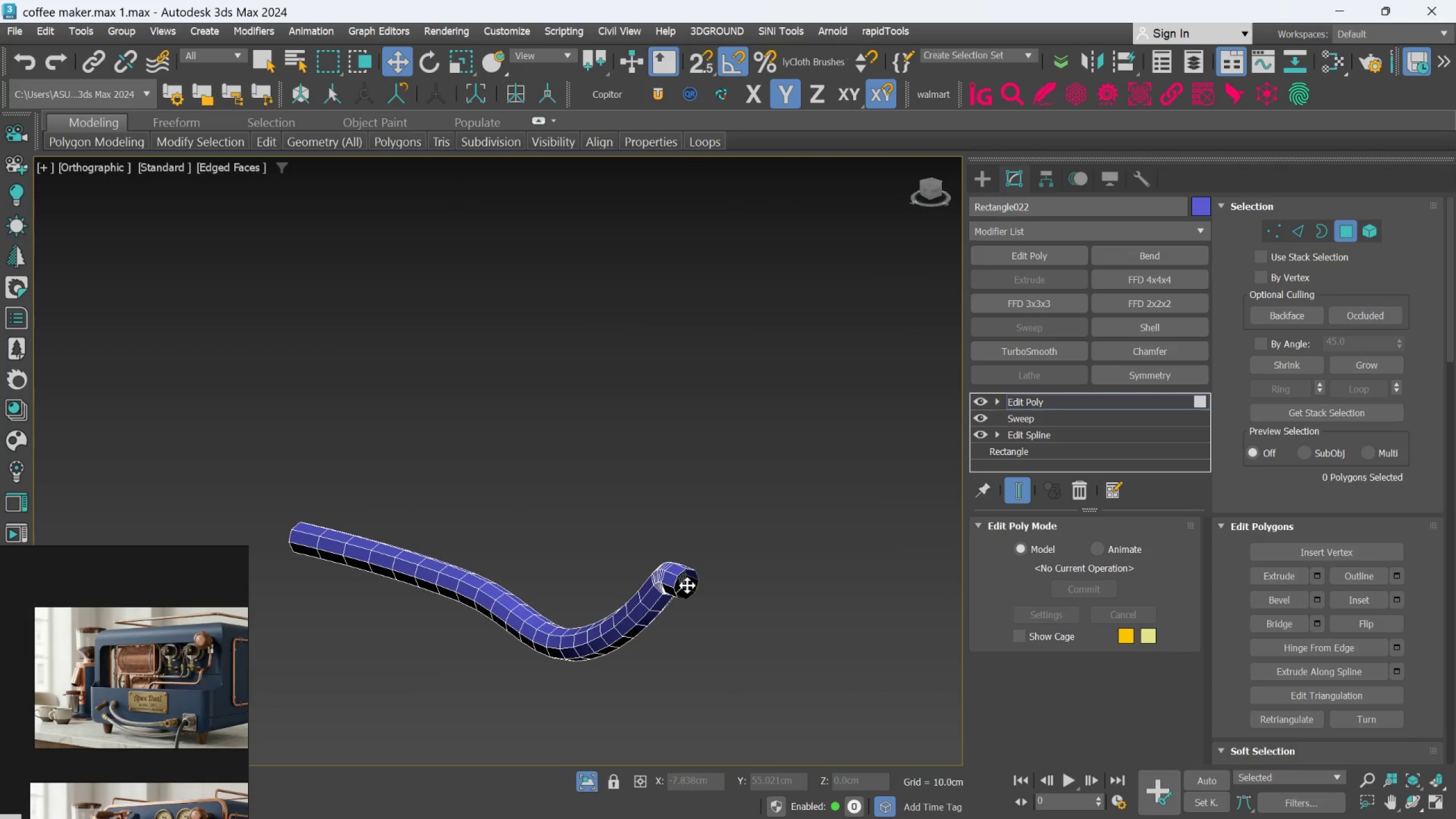 
scroll: coordinate [688, 586], scroll_direction: down, amount: 2.0
 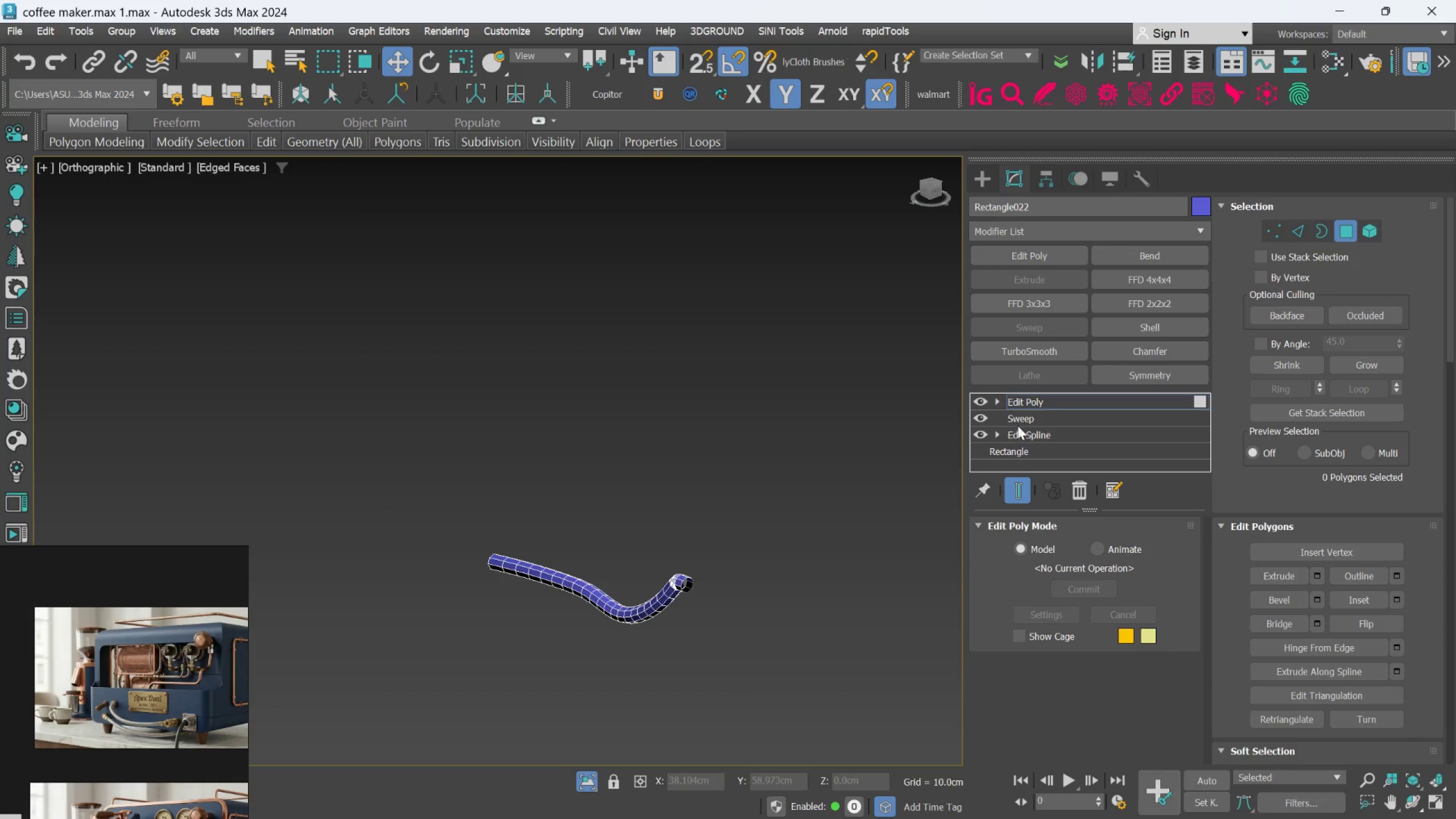 
left_click([1063, 404])
 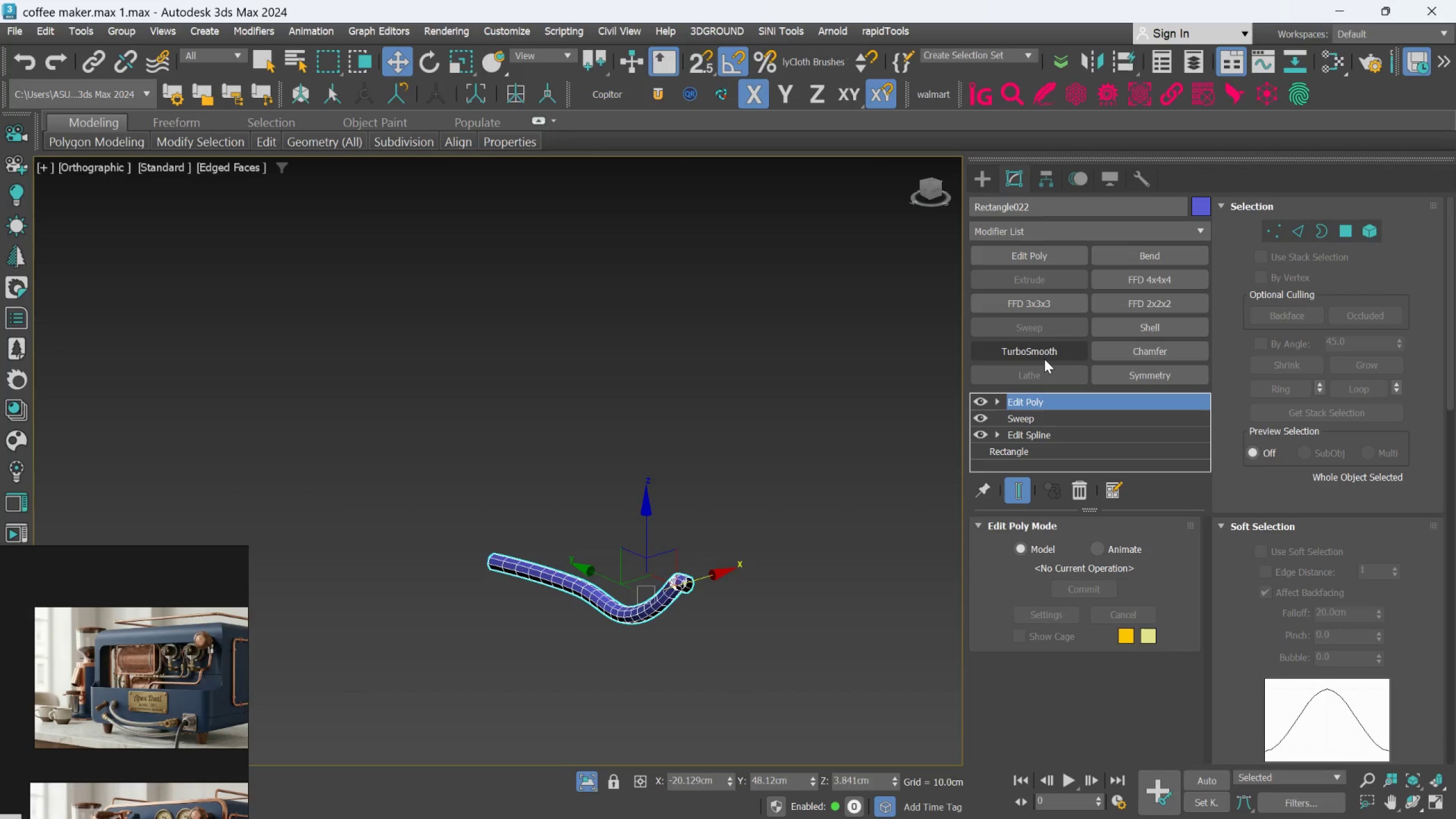 
left_click([1044, 357])
 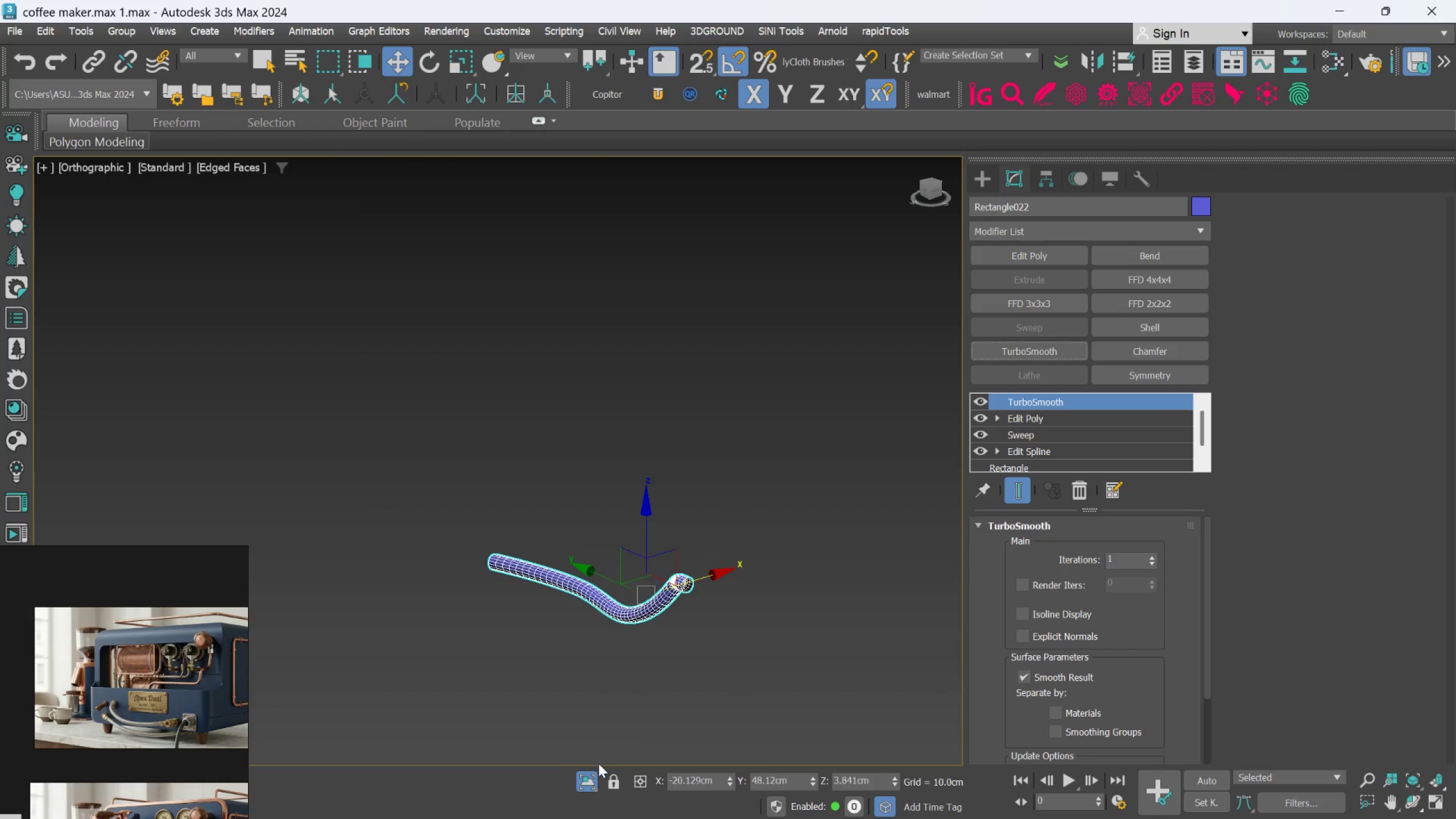 
left_click([594, 777])
 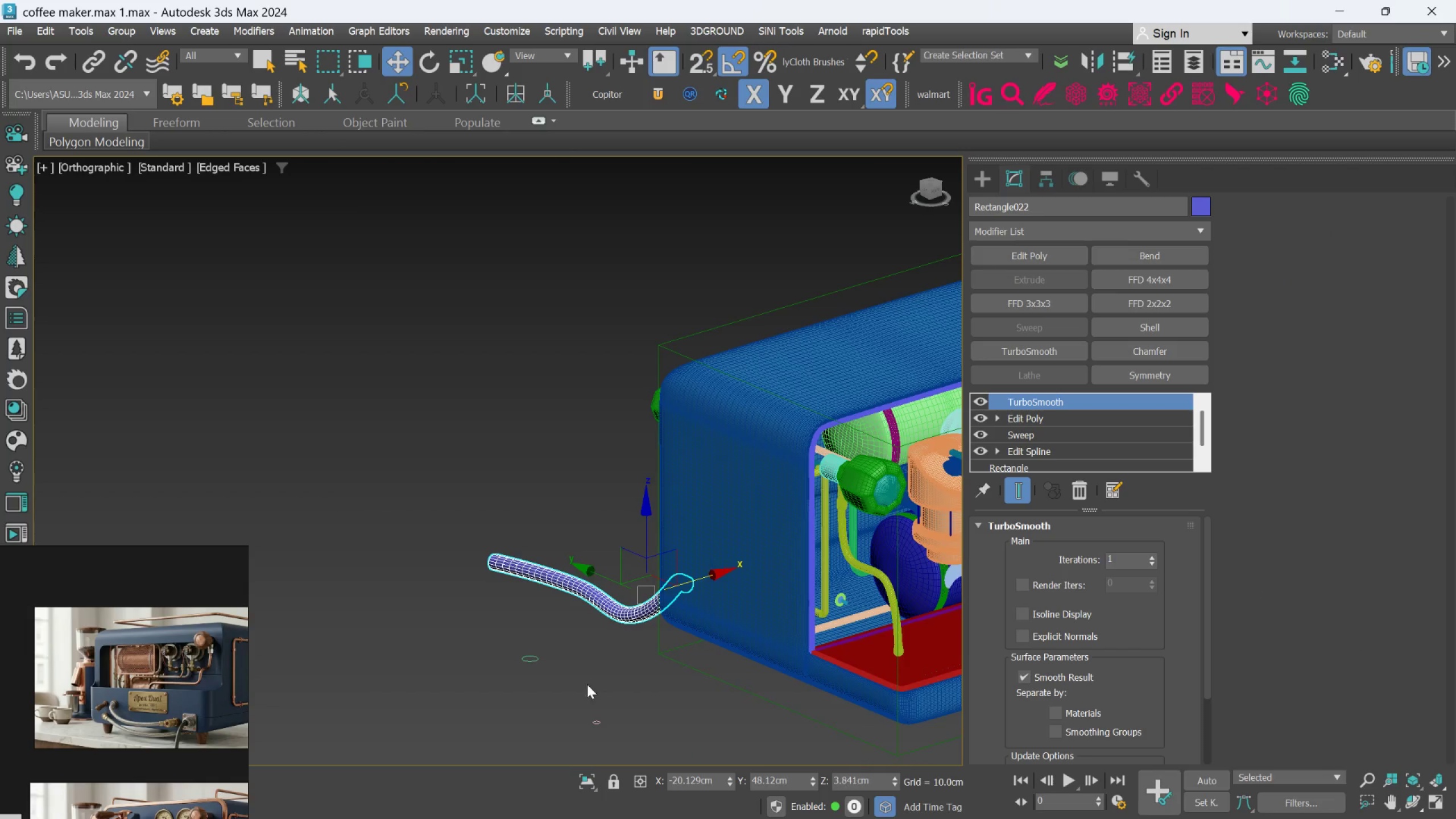 
hold_key(key=AltLeft, duration=1.13)
 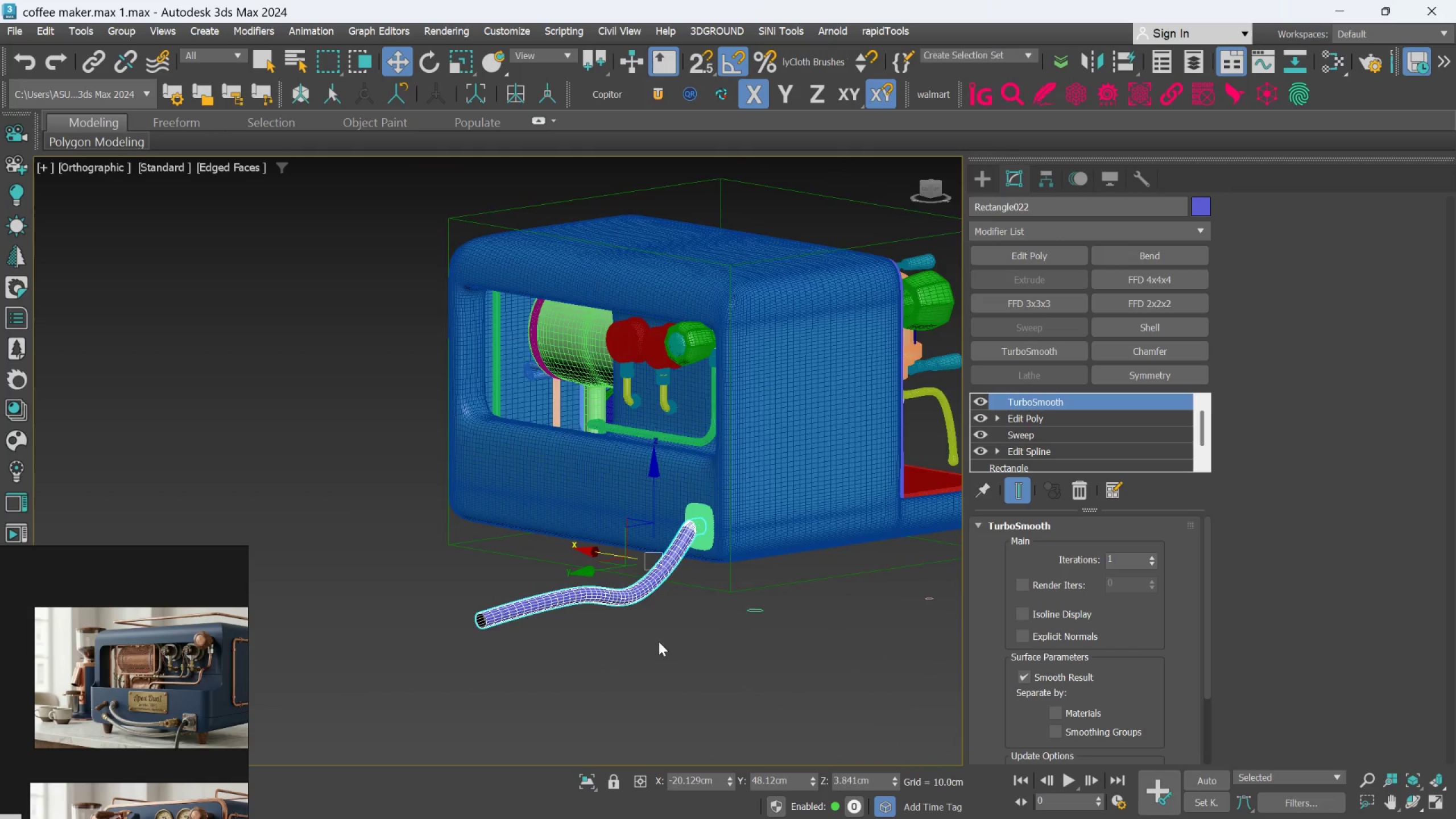 
scroll: coordinate [598, 657], scroll_direction: none, amount: 0.0
 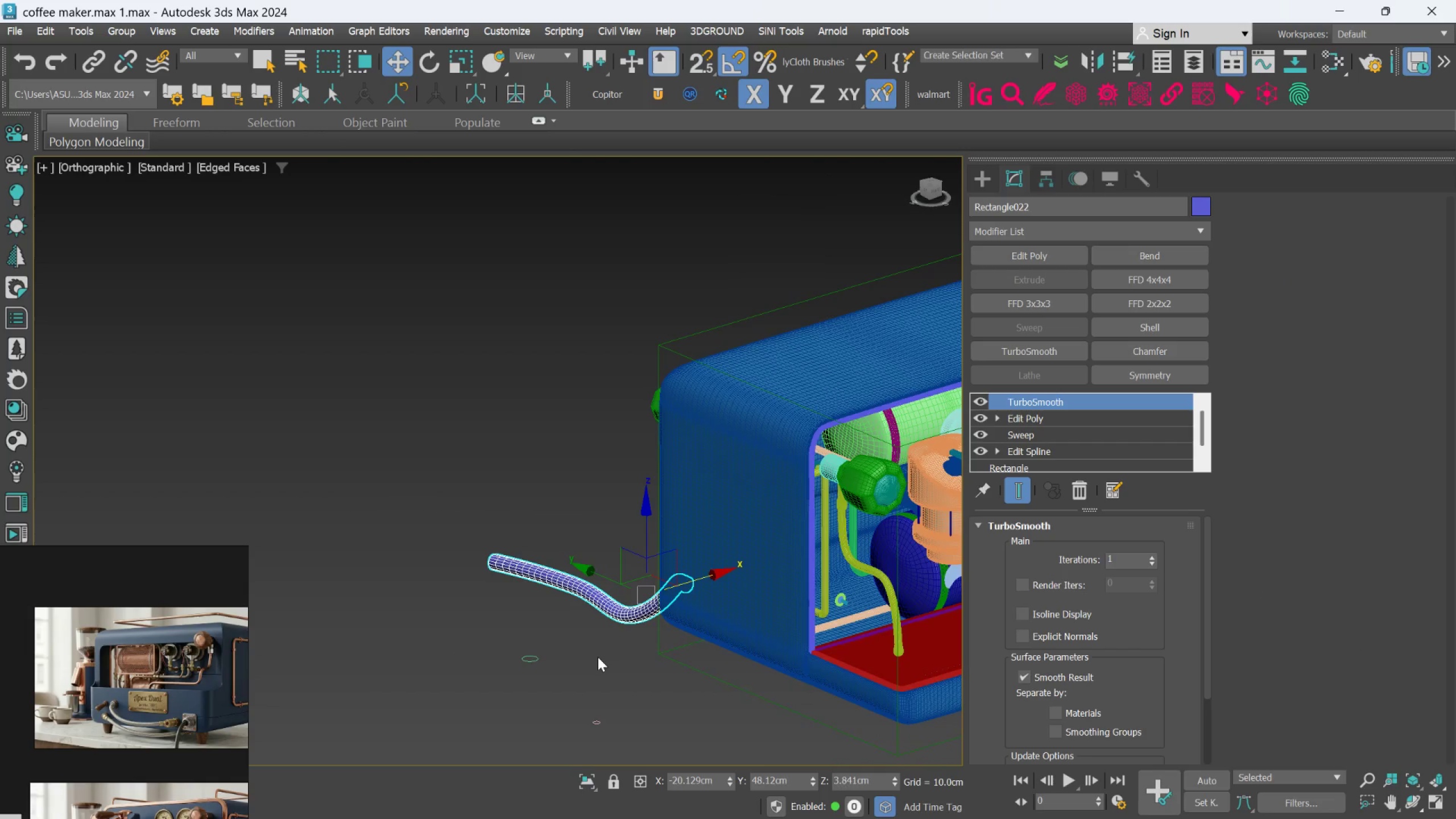 
key(F4)
 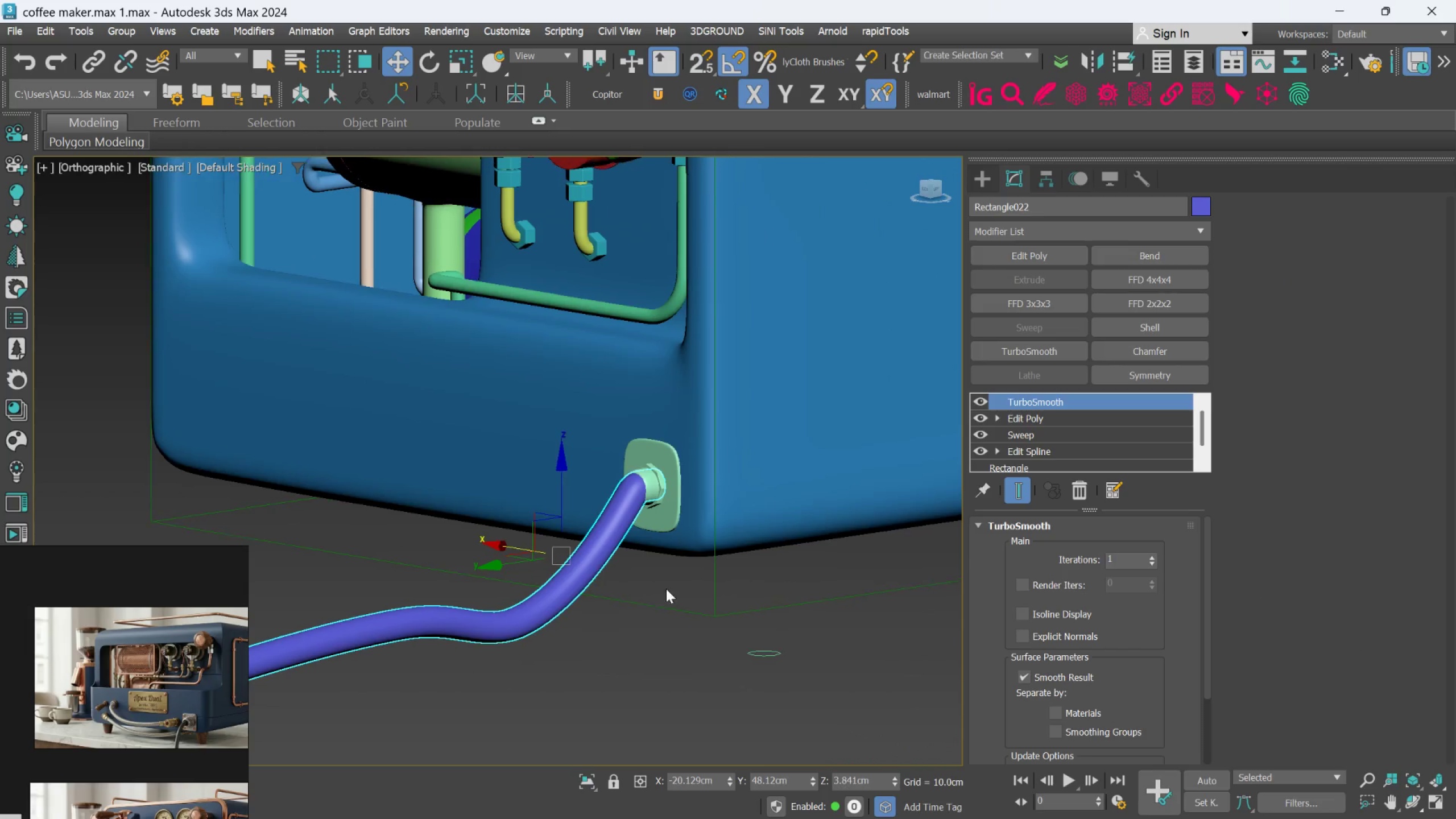 
scroll: coordinate [649, 511], scroll_direction: up, amount: 5.0
 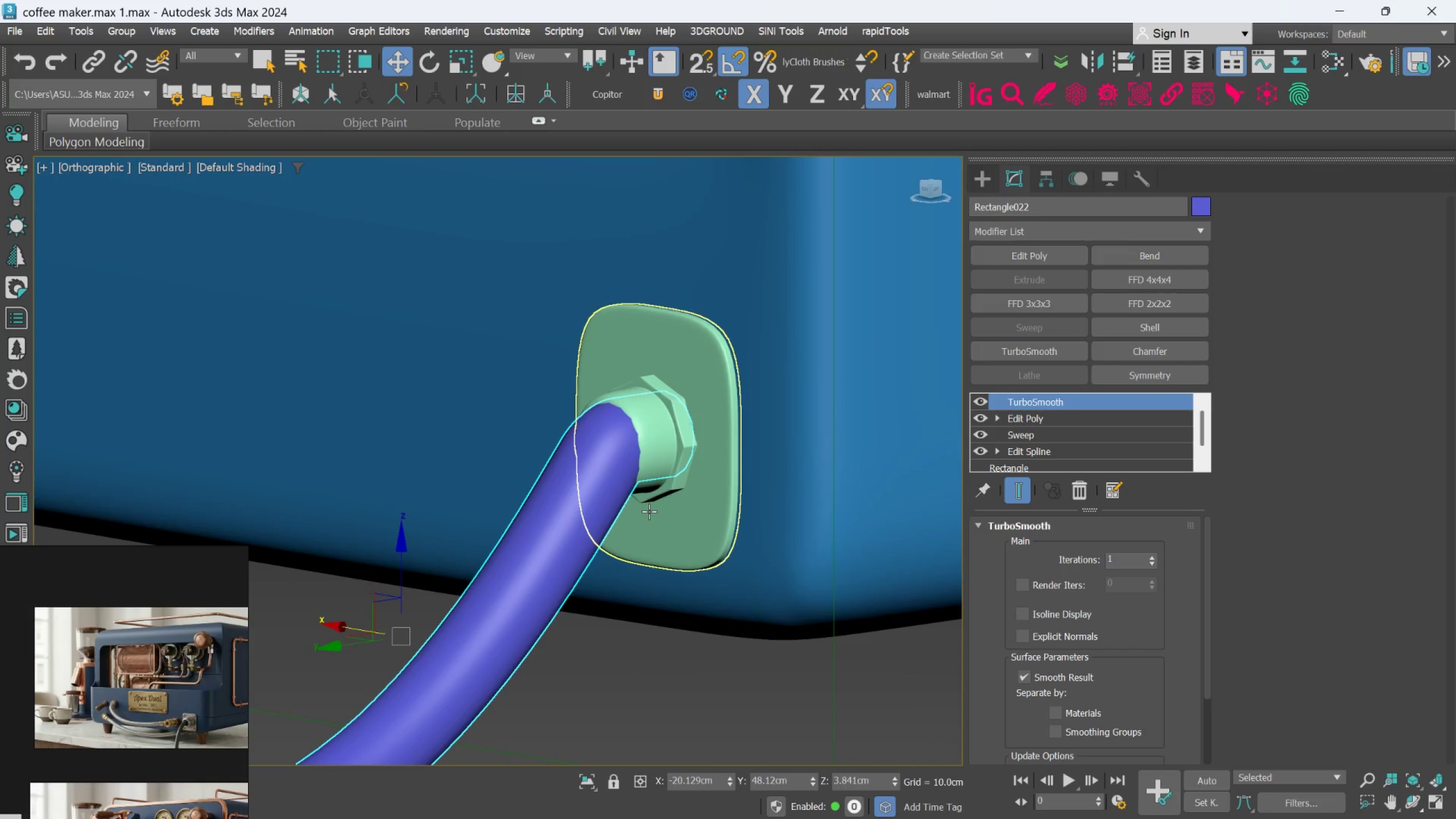 
scroll: coordinate [655, 515], scroll_direction: down, amount: 2.0
 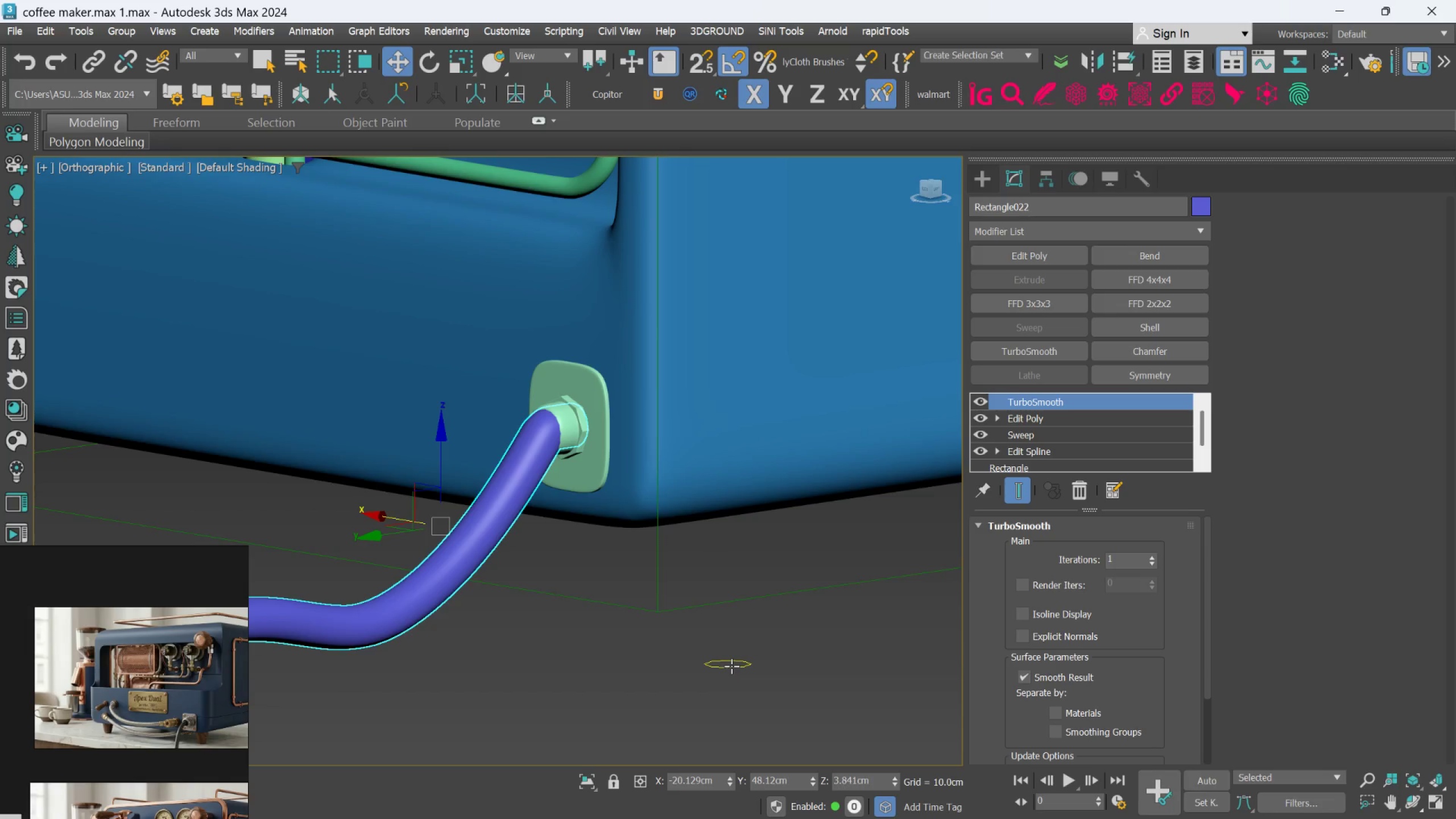 
left_click([731, 666])
 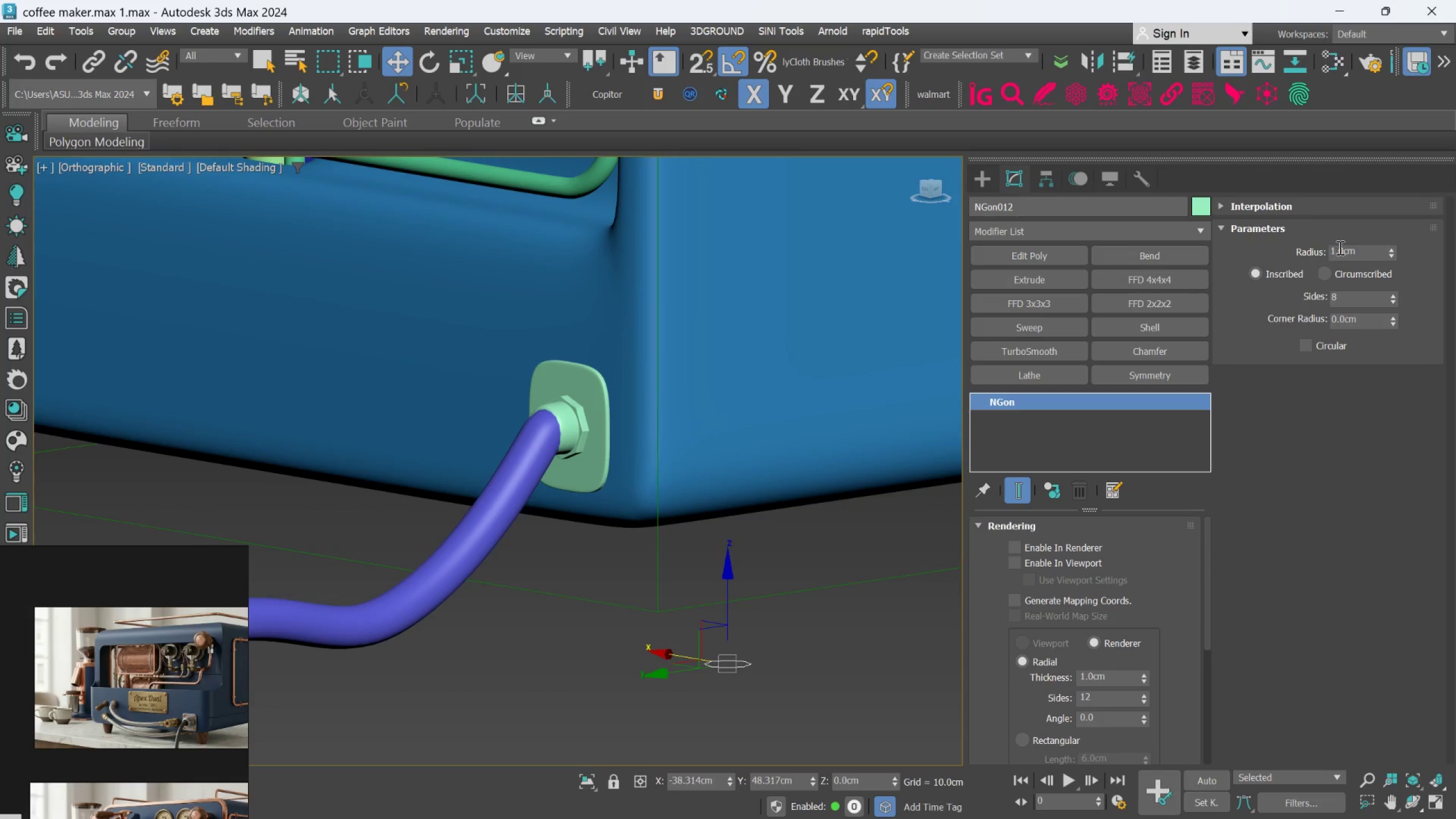 
double_click([1339, 247])
 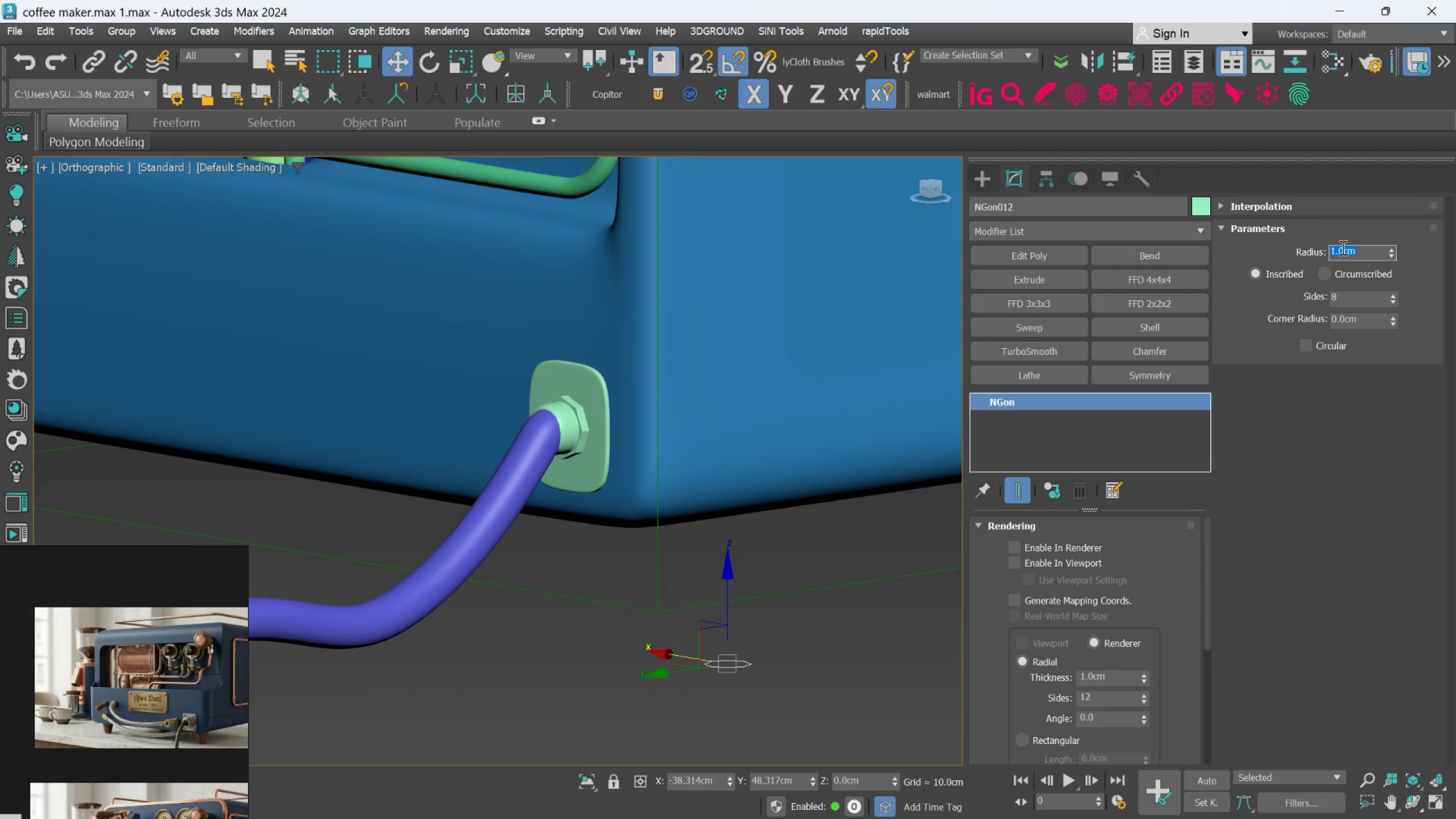 
key(Period)
 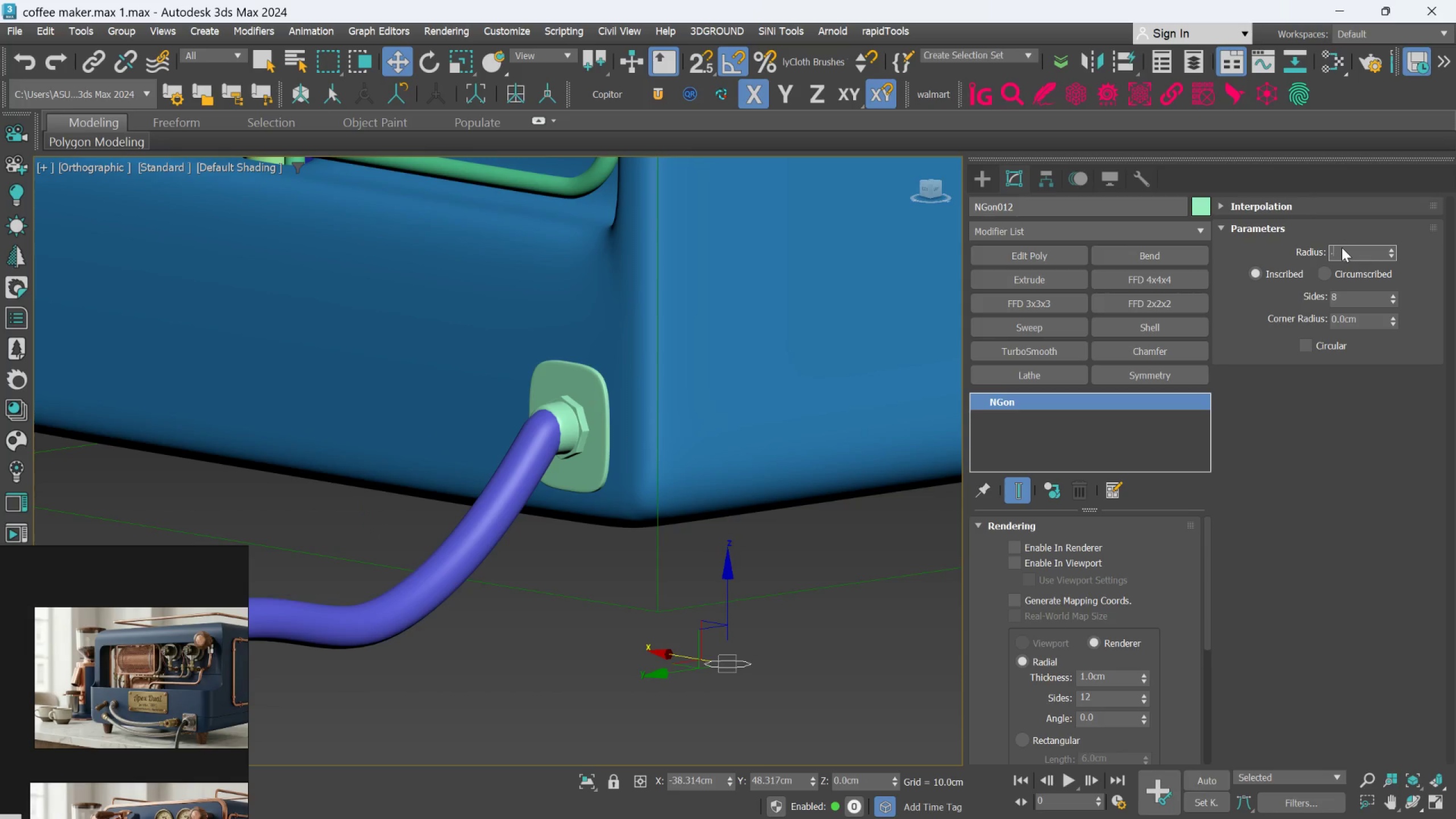 
key(5)
 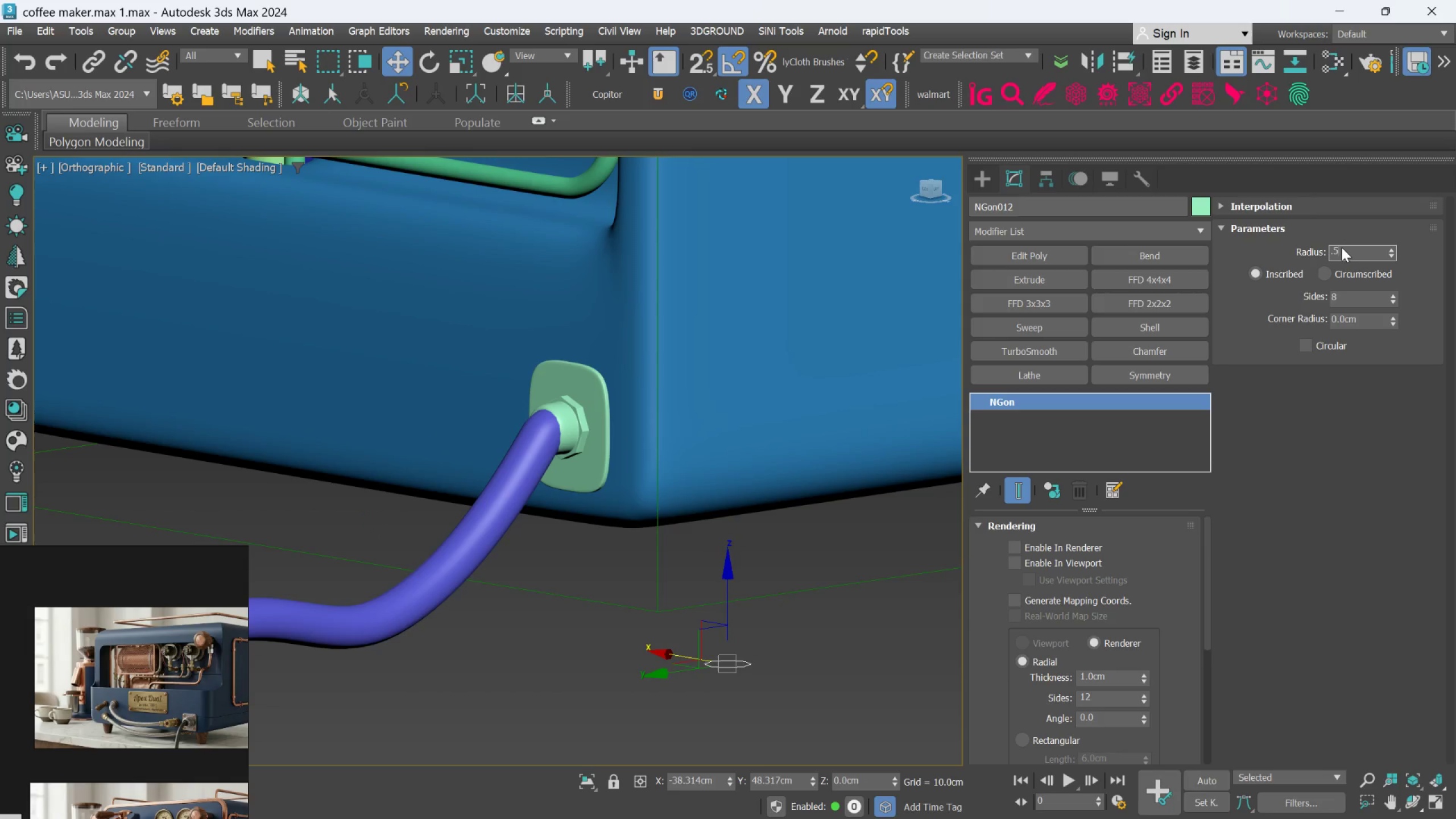 
key(Enter)
 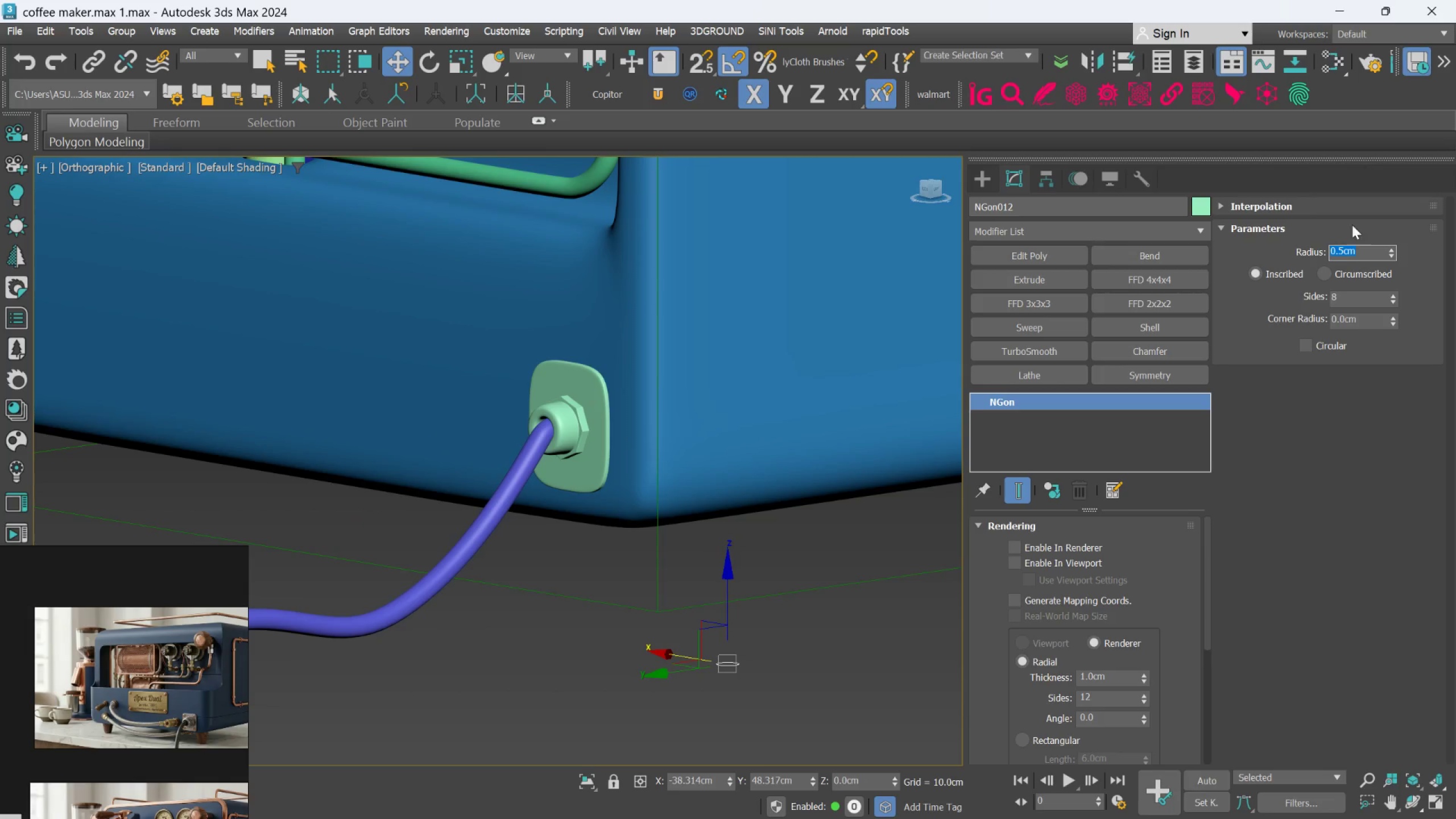 
double_click([1341, 255])
 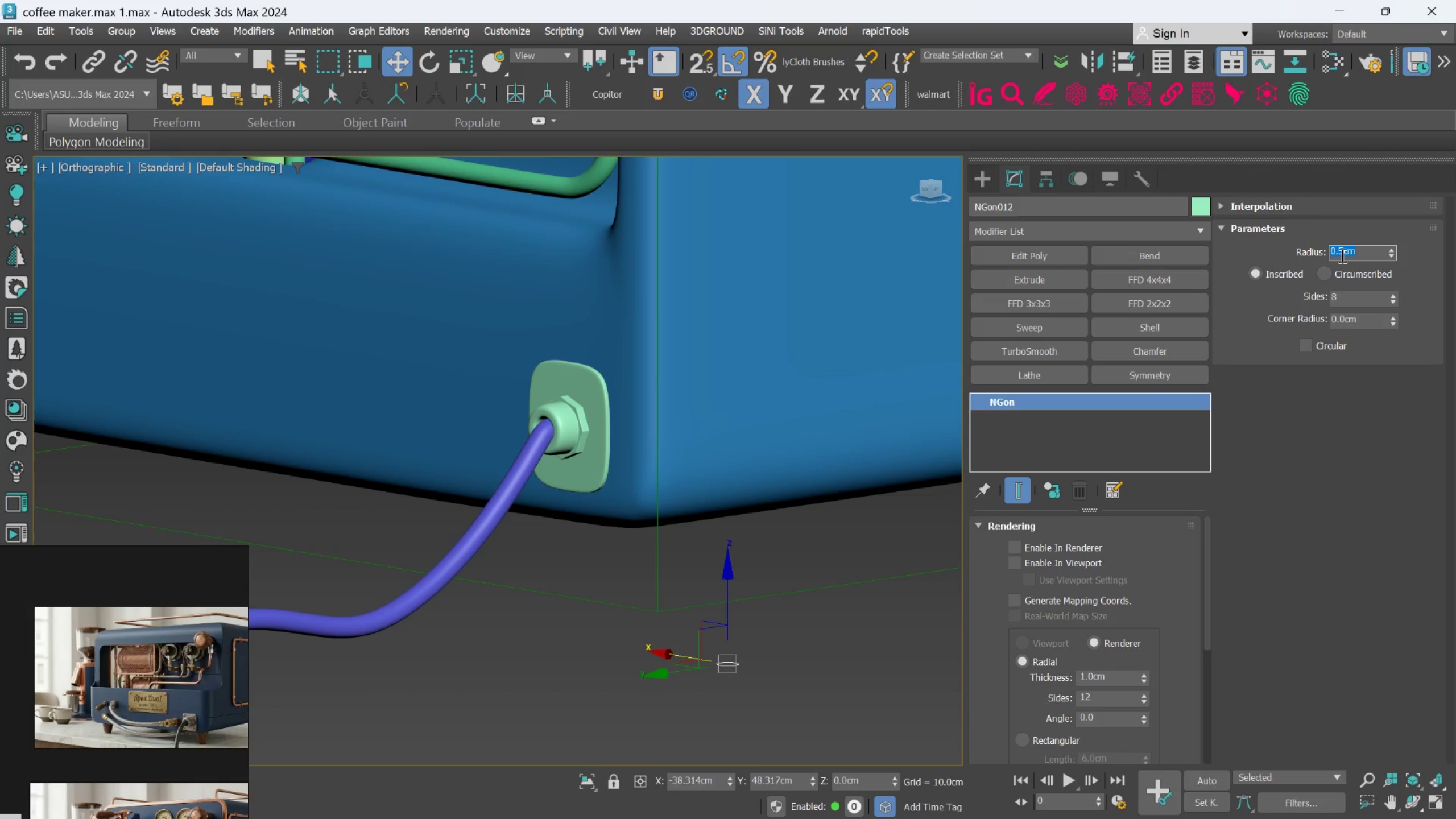 
key(Period)
 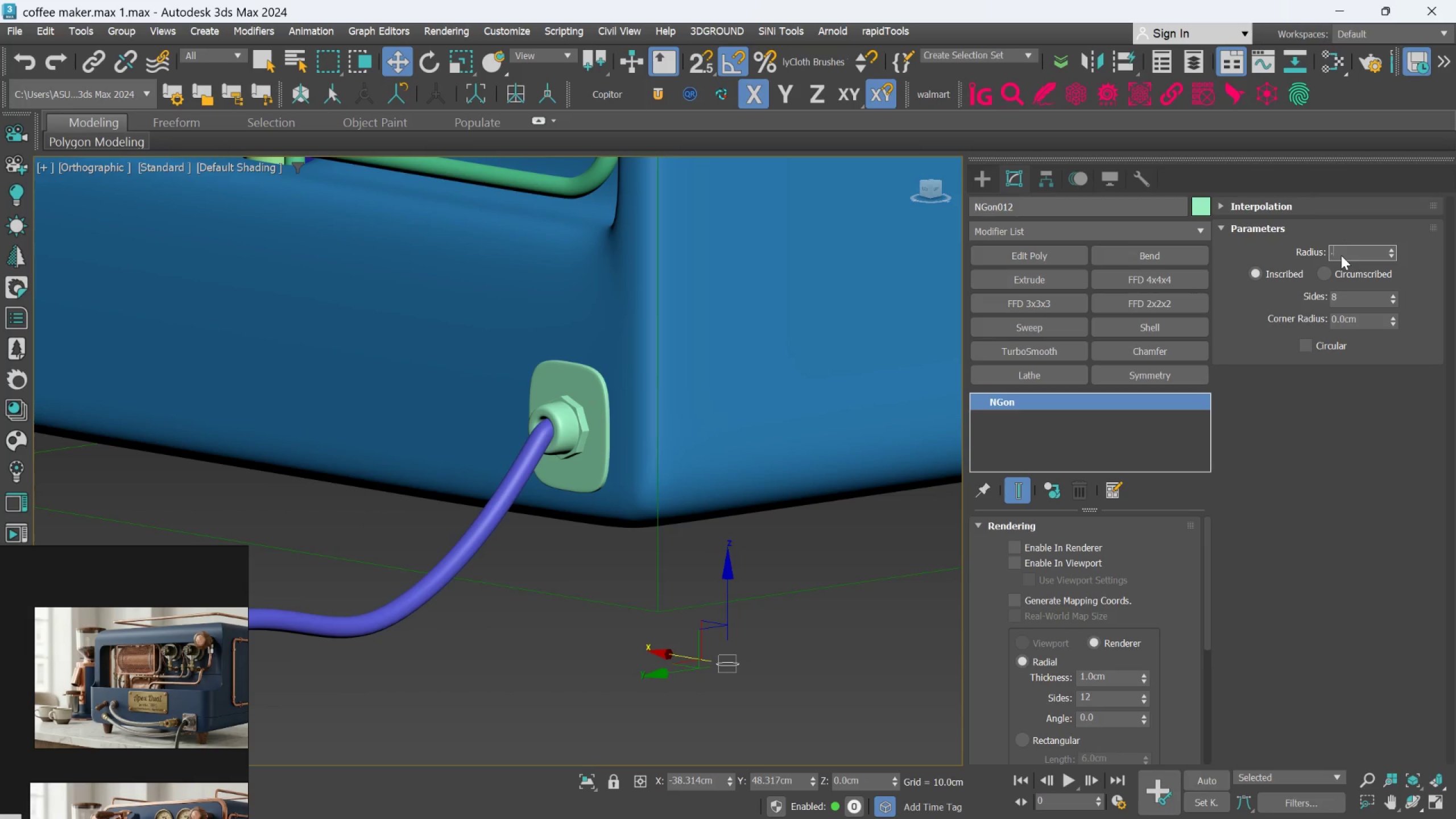 
key(7)
 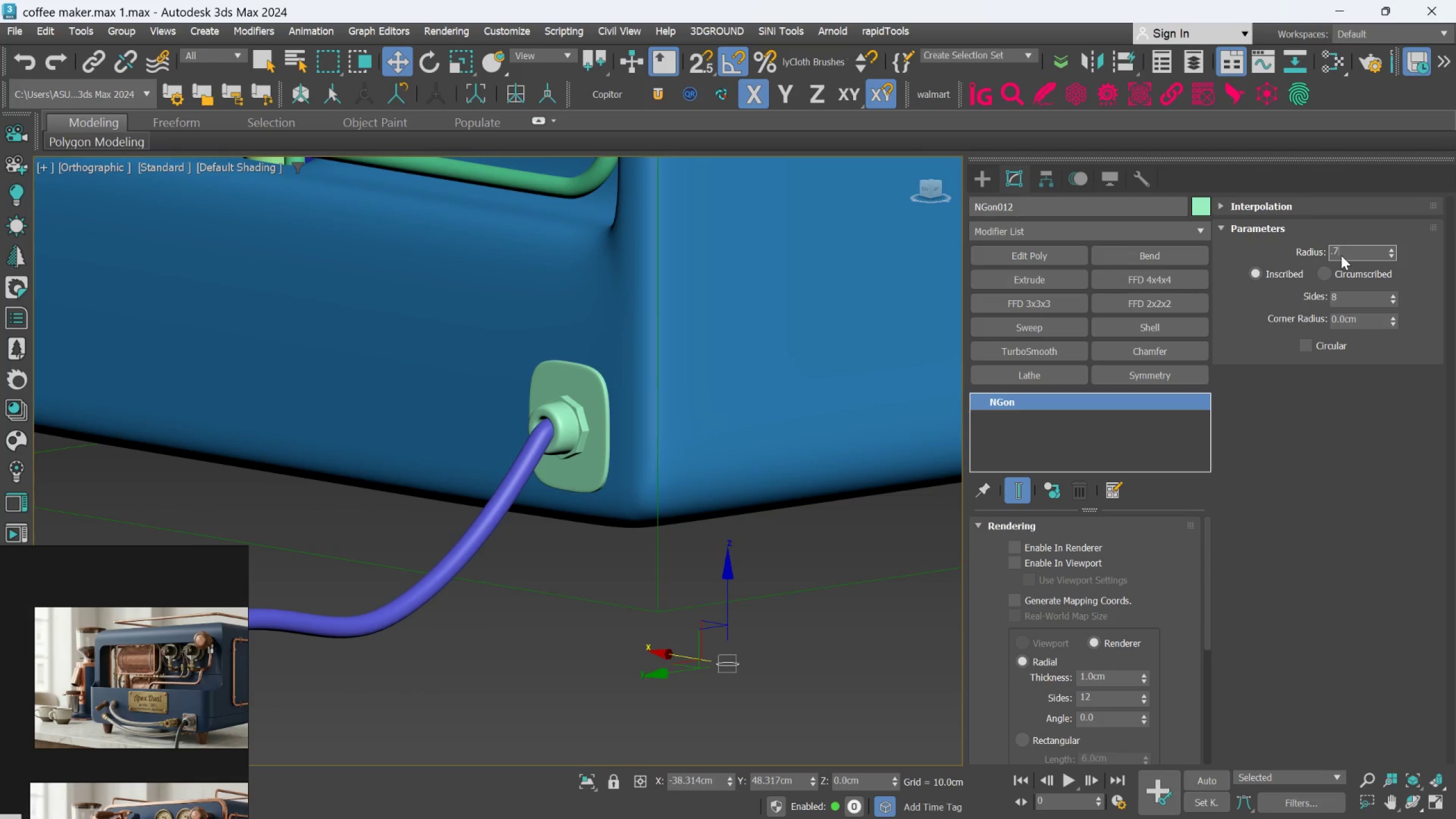 
key(Enter)
 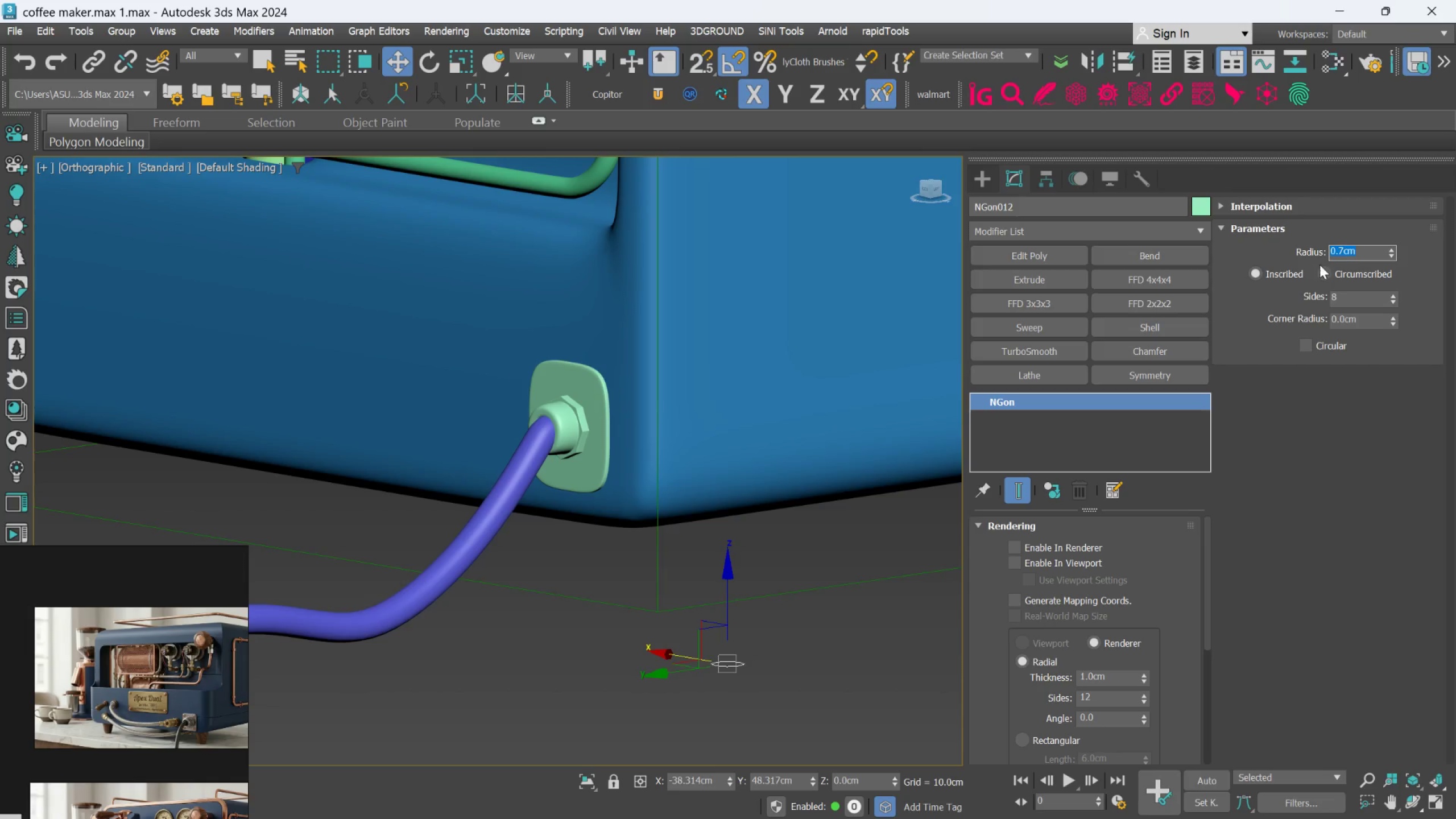 
scroll: coordinate [677, 588], scroll_direction: down, amount: 3.0
 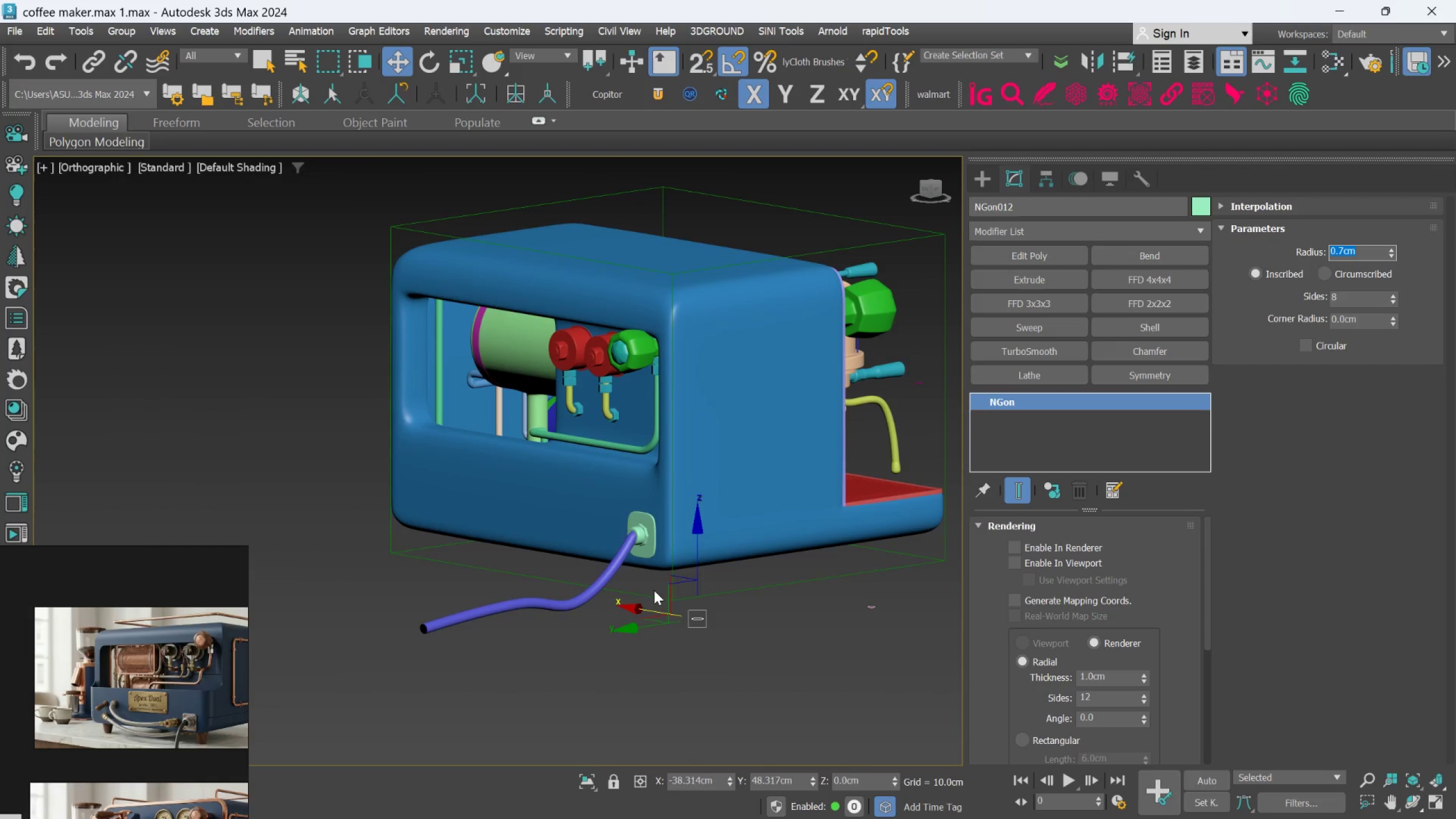 
scroll: coordinate [654, 589], scroll_direction: up, amount: 1.0
 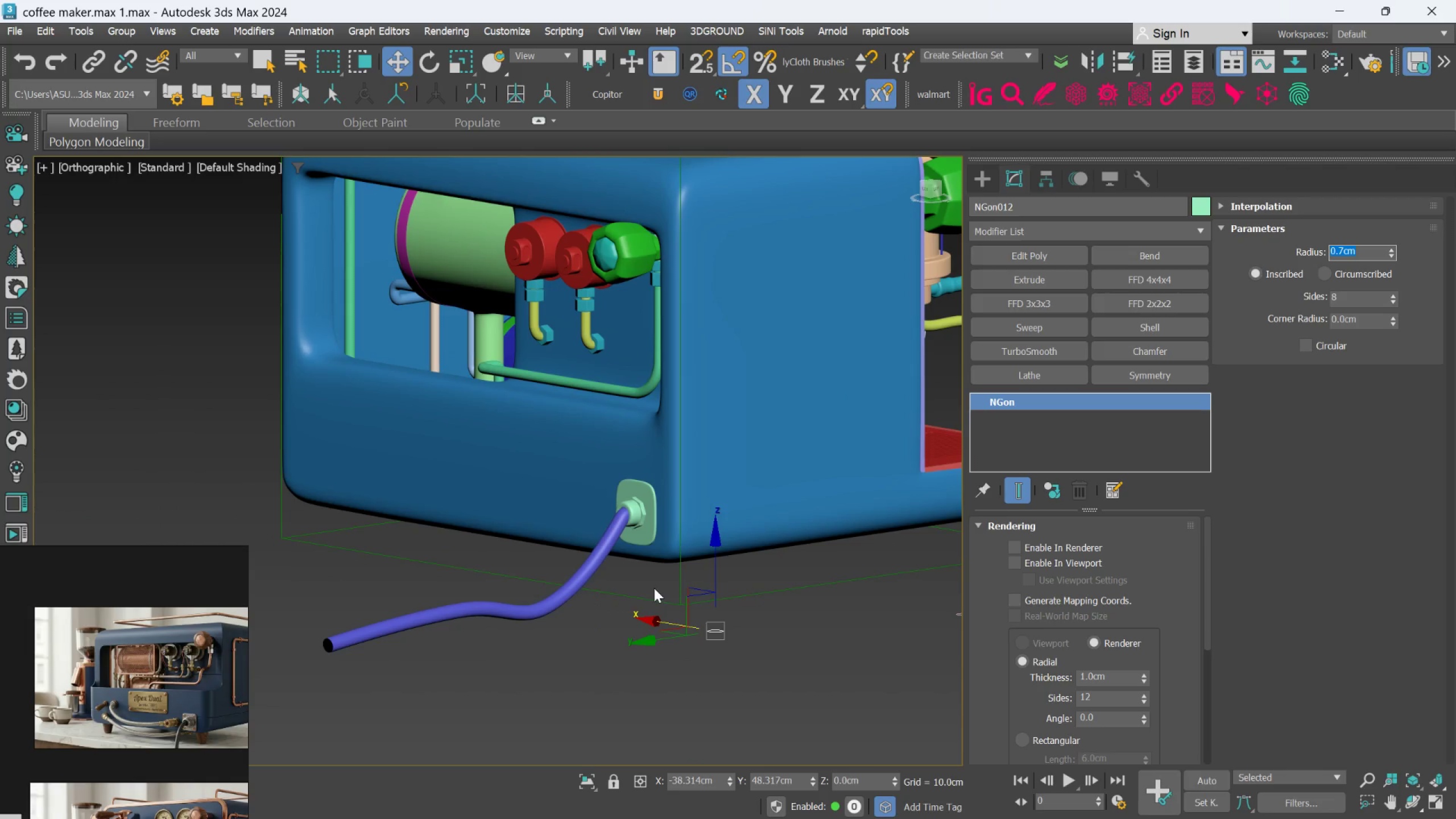 
hold_key(key=AltLeft, duration=0.99)
 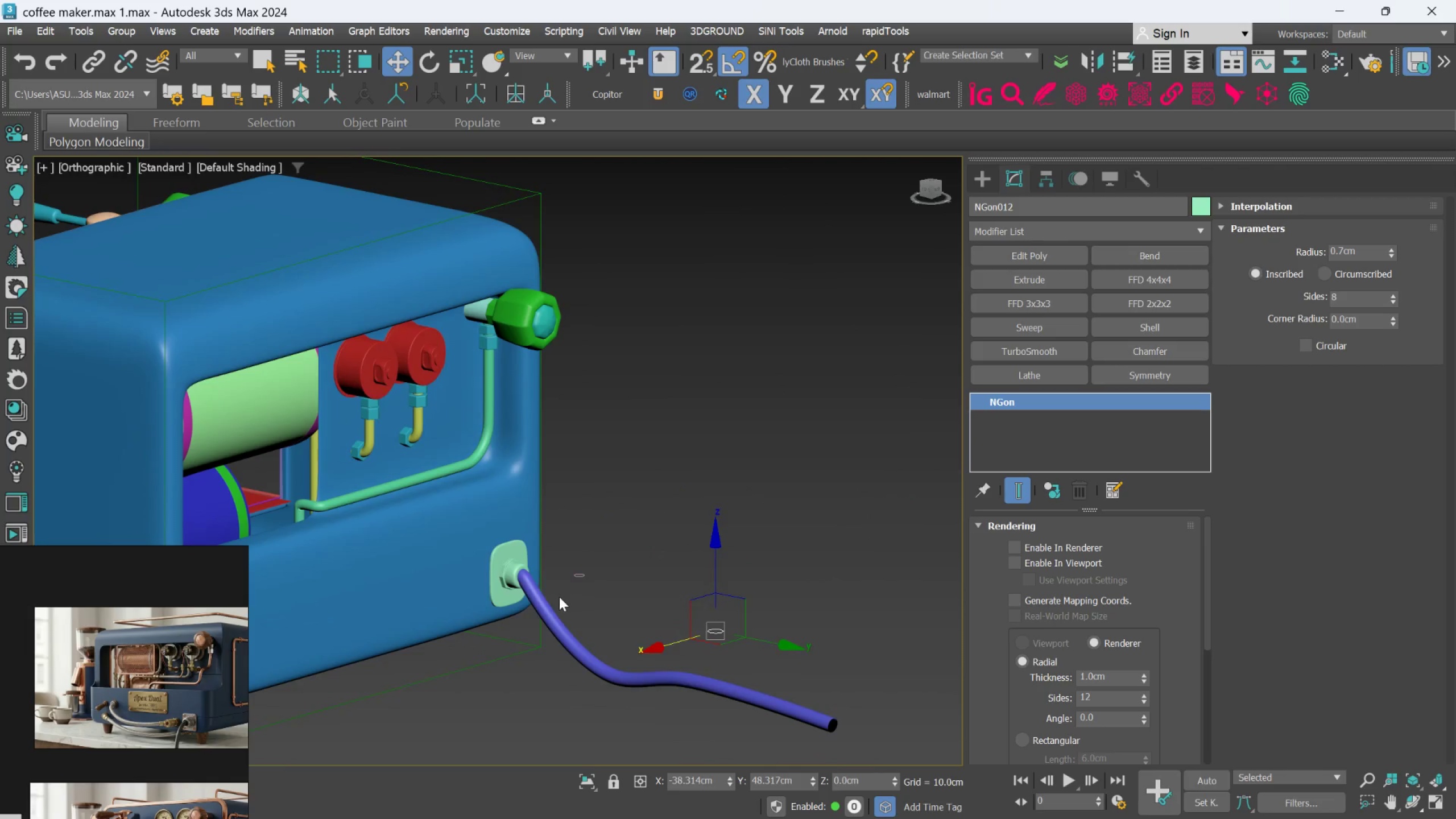 
scroll: coordinate [533, 589], scroll_direction: up, amount: 4.0
 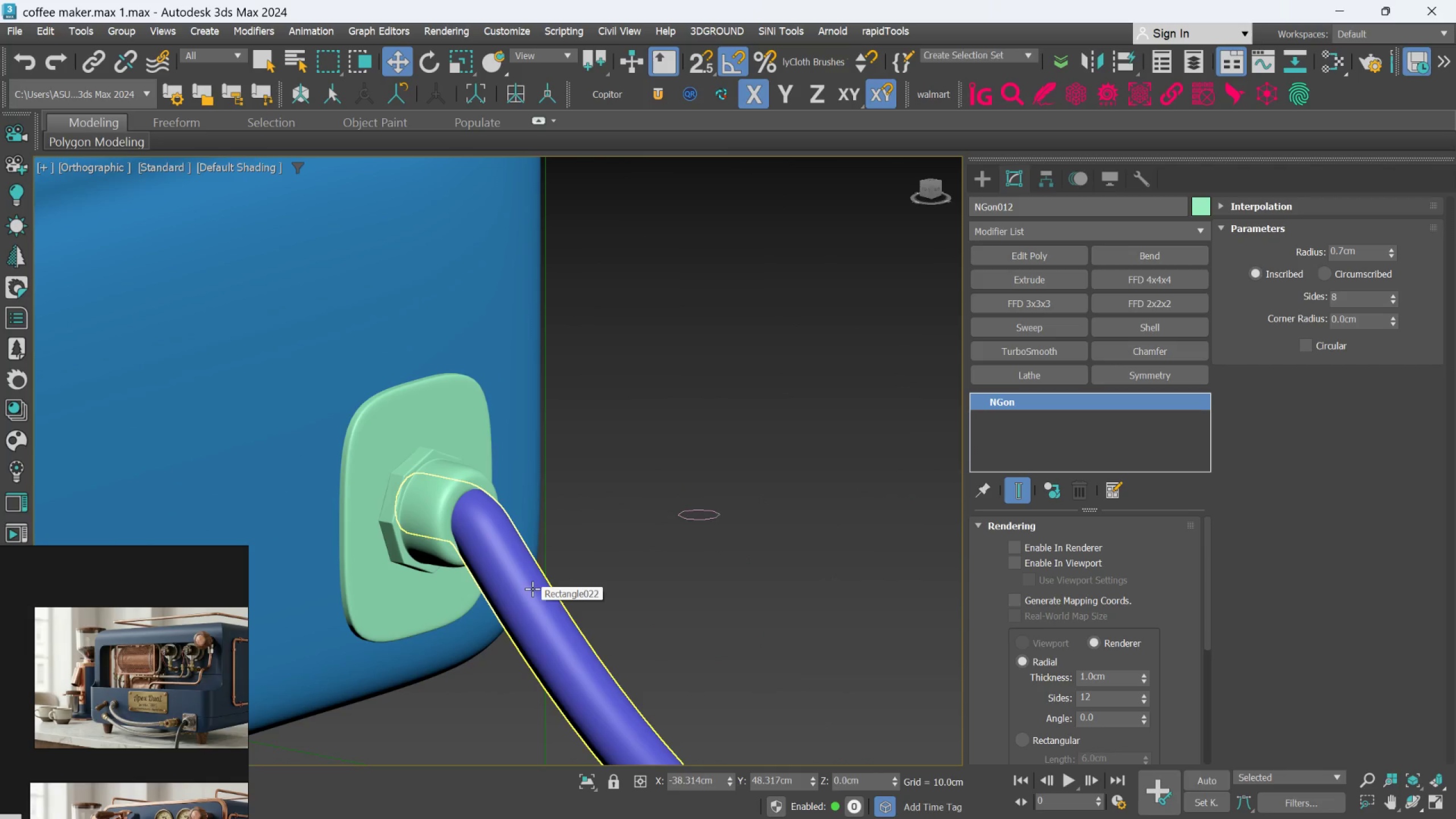 
left_click([532, 589])
 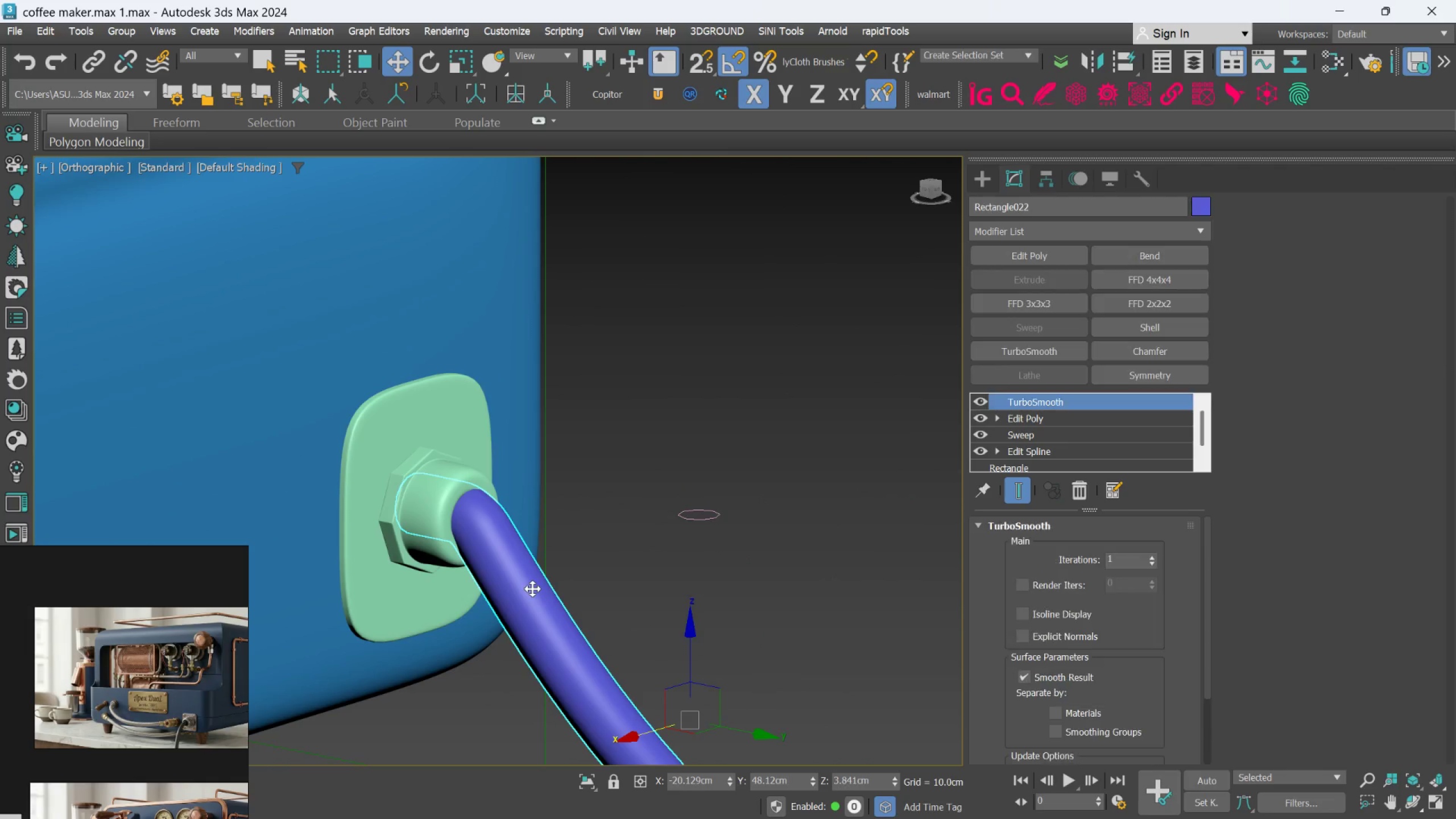 
hold_key(key=AltLeft, duration=1.0)
 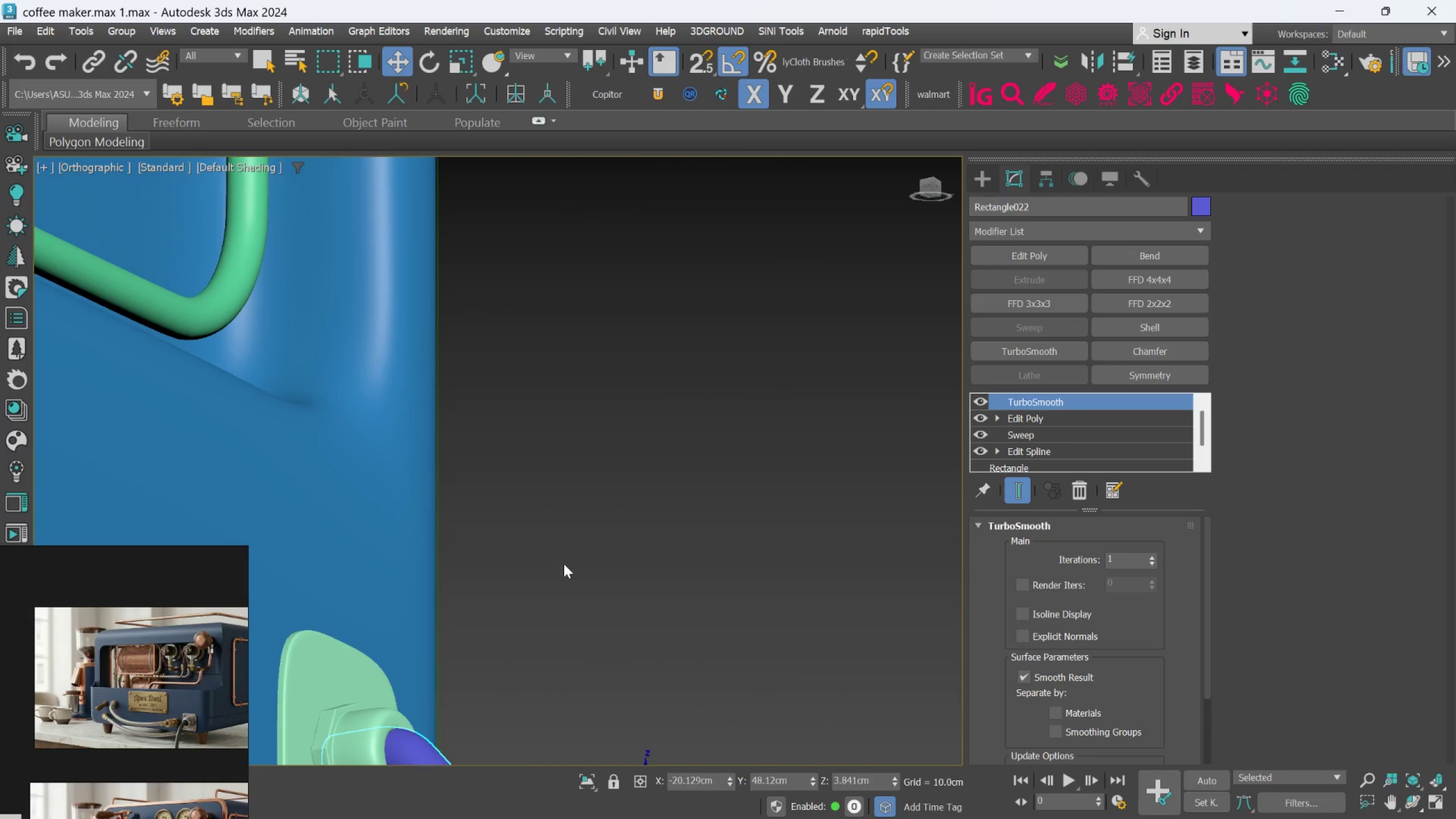 
scroll: coordinate [584, 632], scroll_direction: down, amount: 2.0
 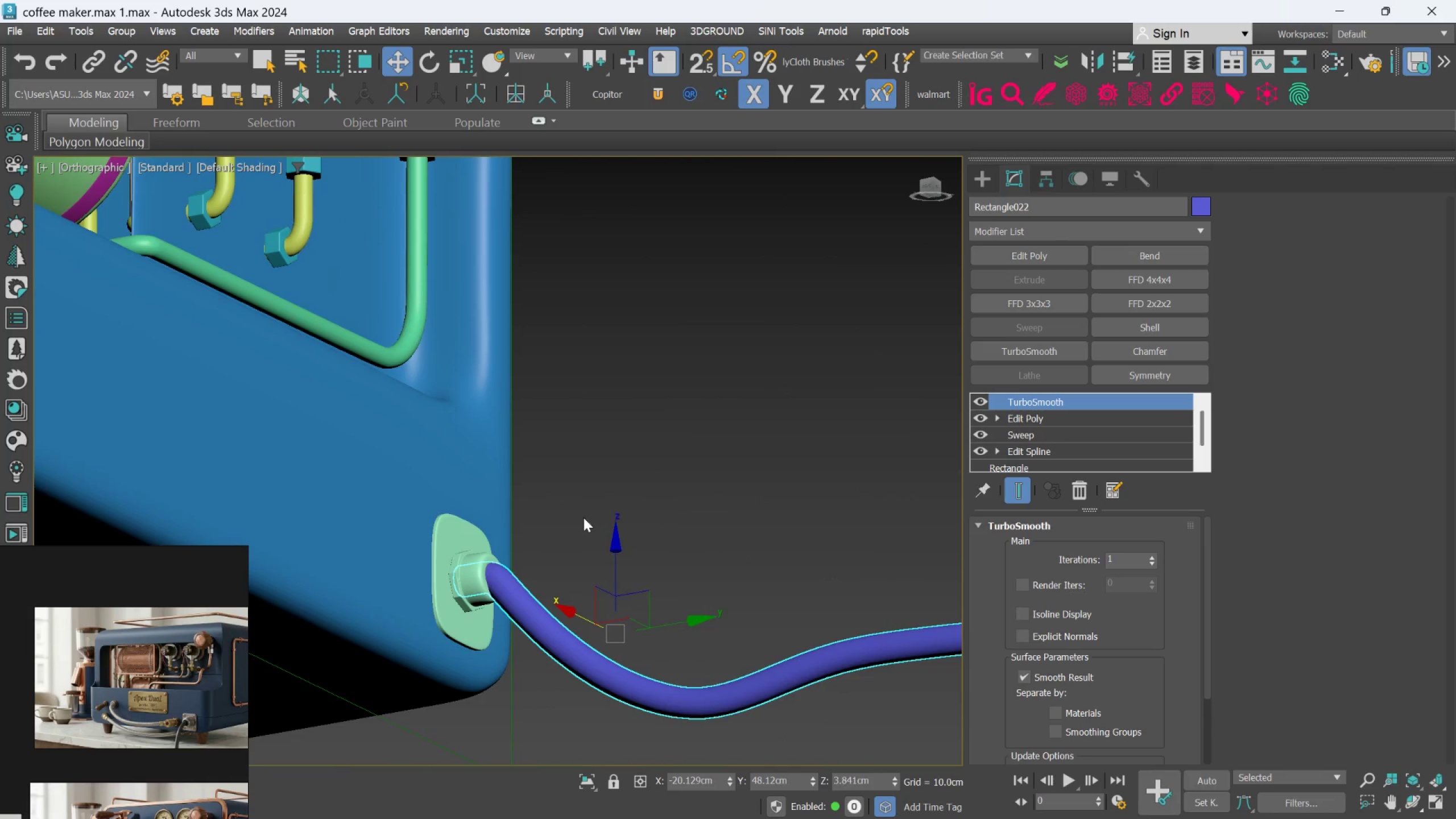 
scroll: coordinate [526, 603], scroll_direction: up, amount: 2.0
 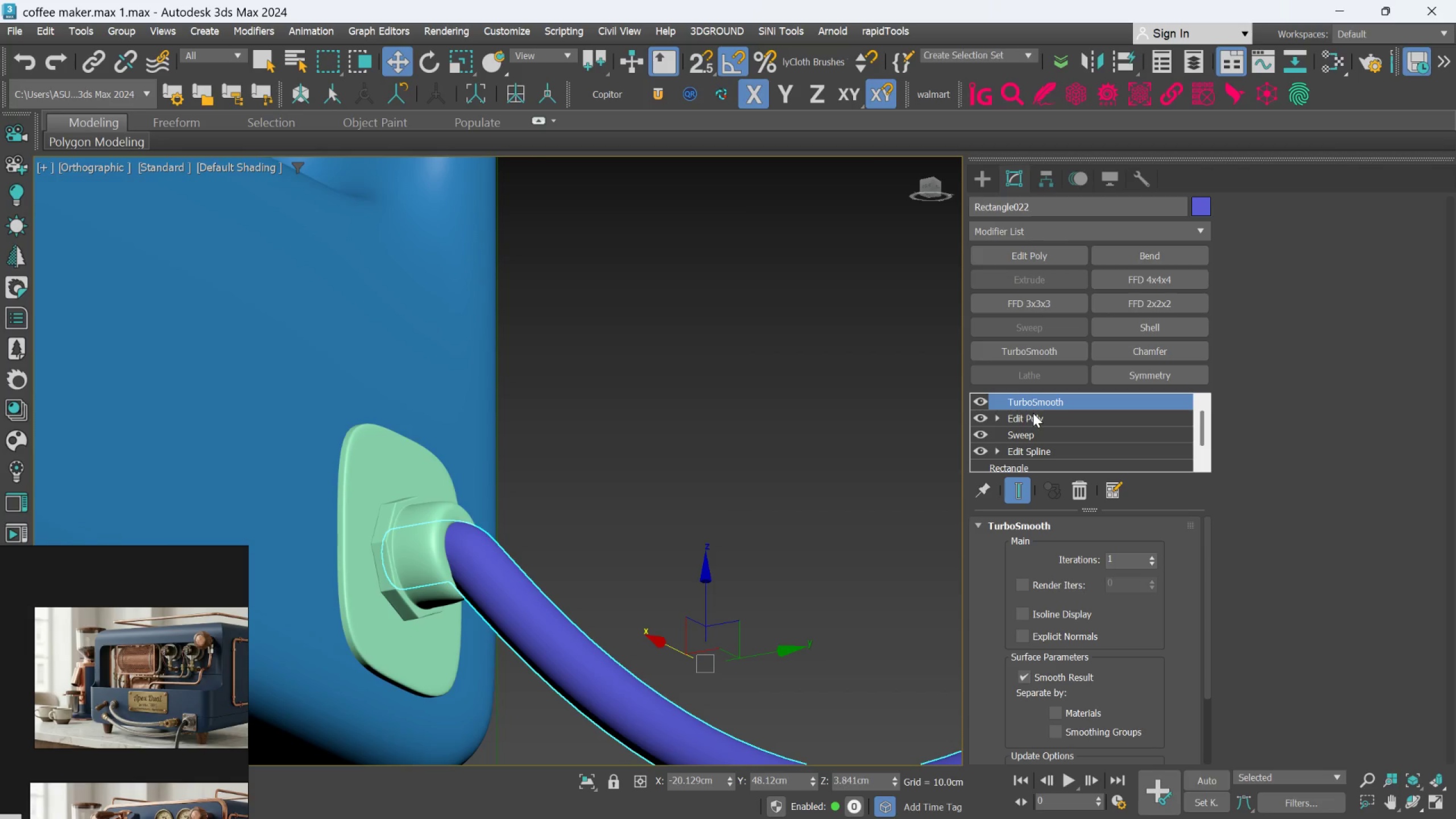 
scroll: coordinate [821, 553], scroll_direction: down, amount: 3.0
 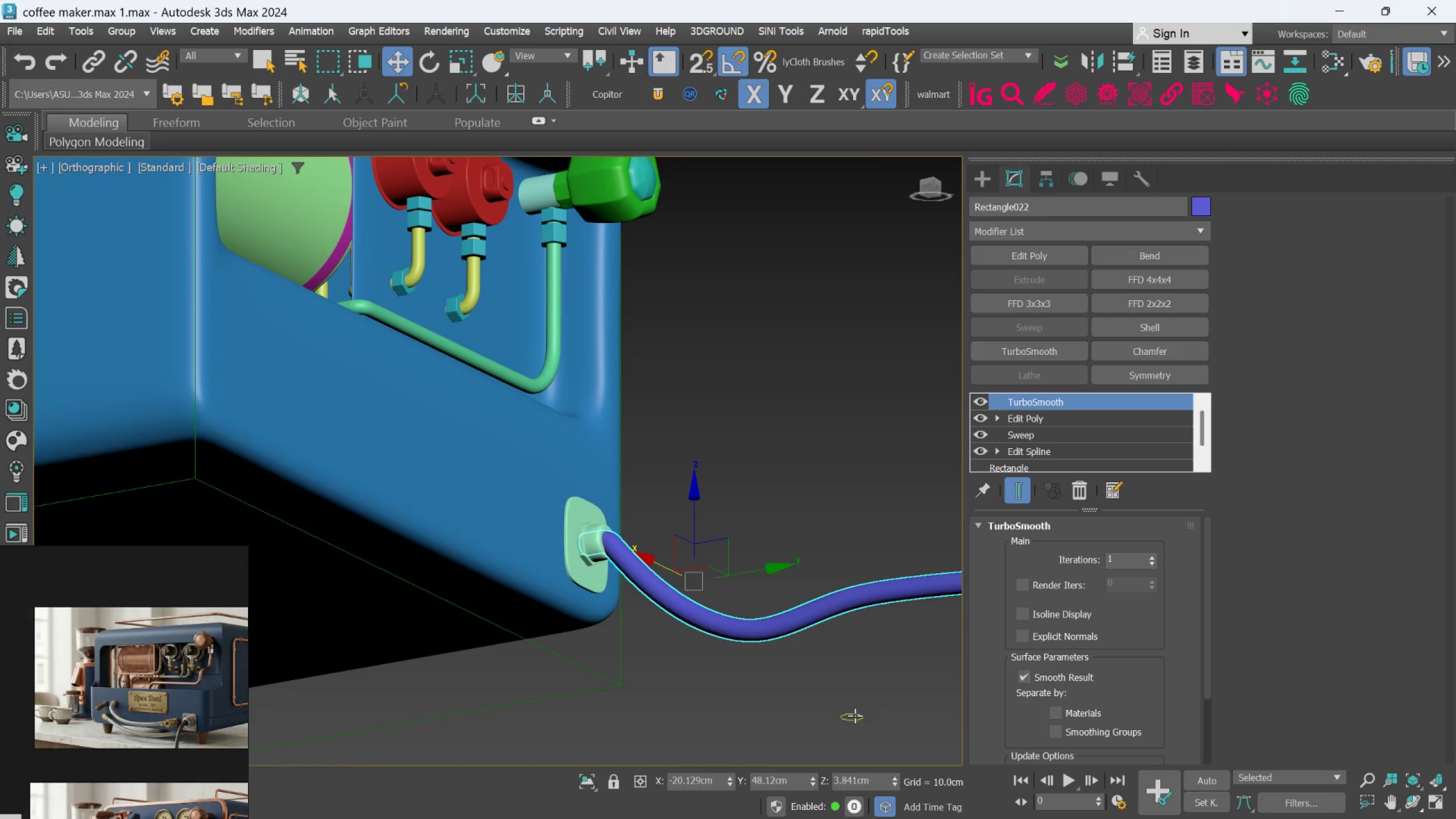 
left_click([855, 719])
 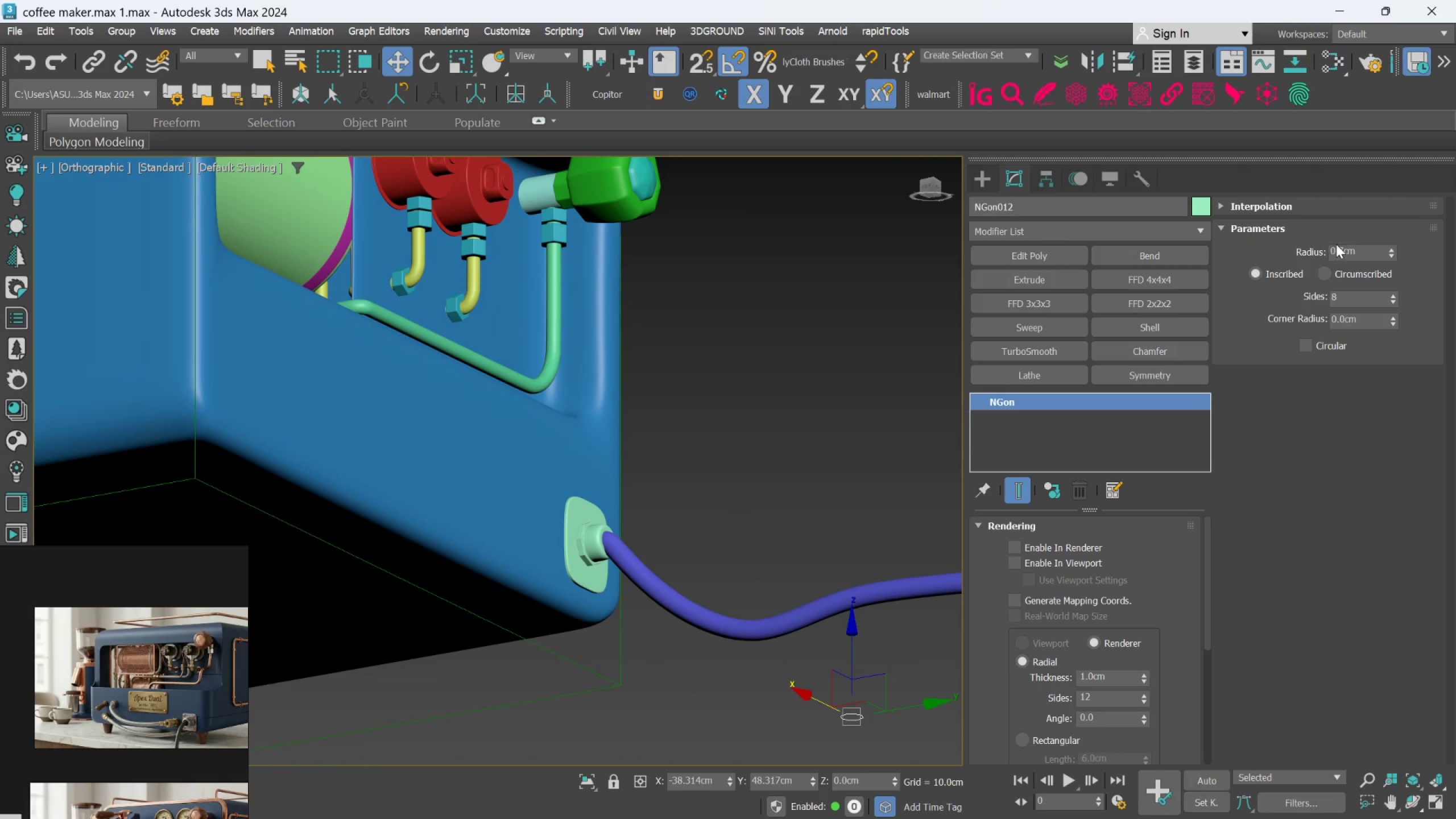 
double_click([1335, 252])
 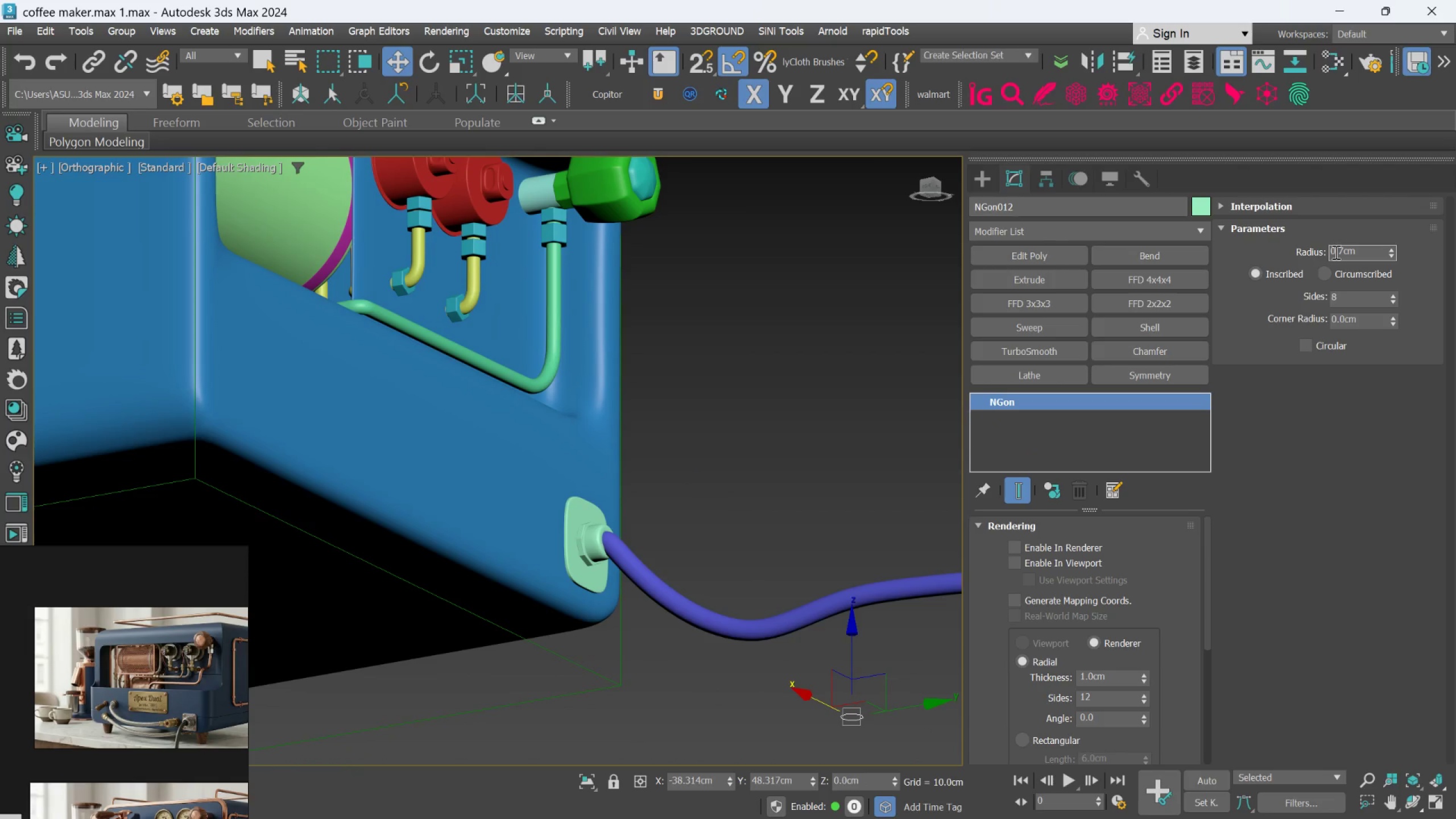 
triple_click([1335, 252])
 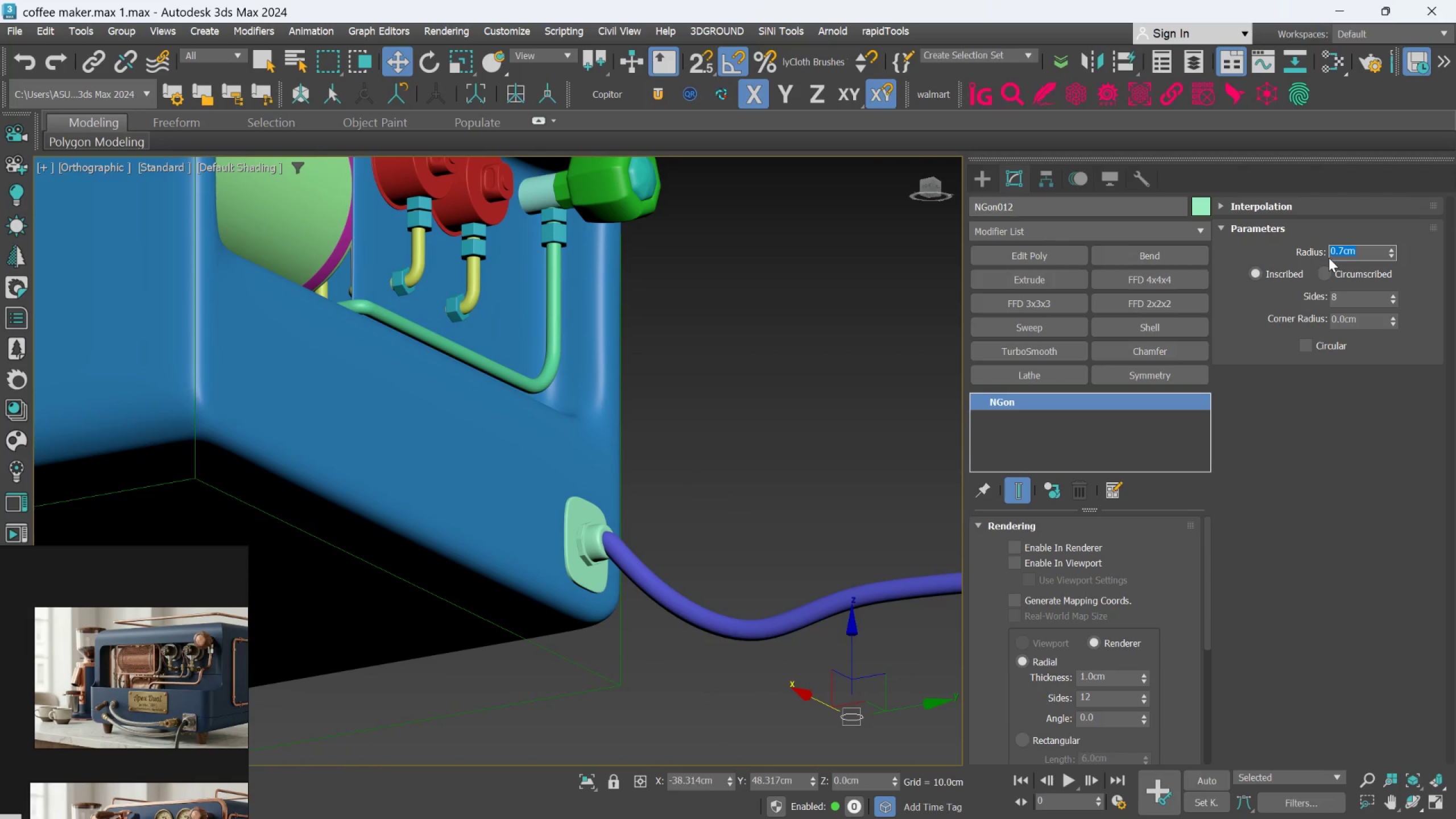 
type(.65)
 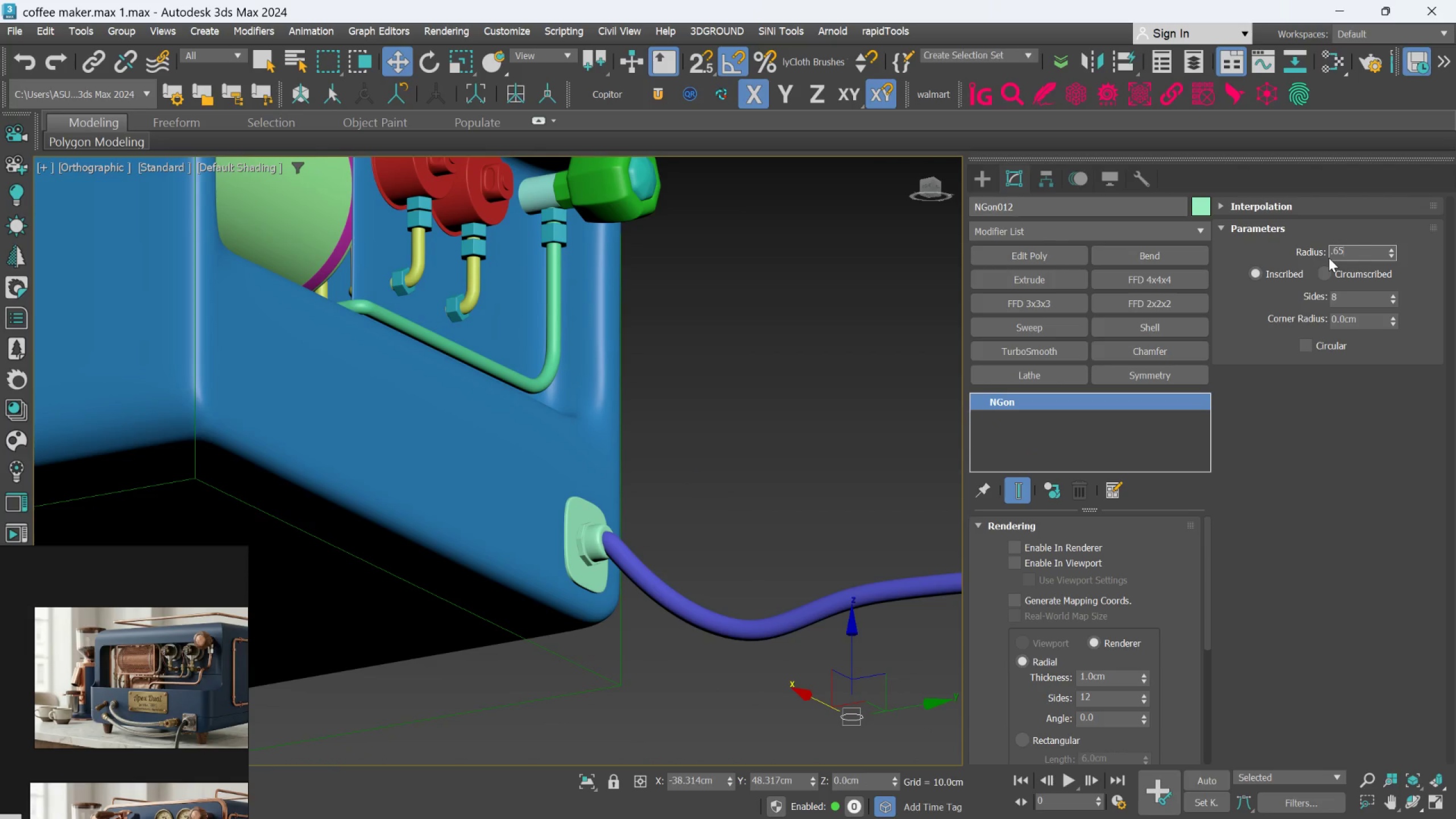 
key(Enter)
 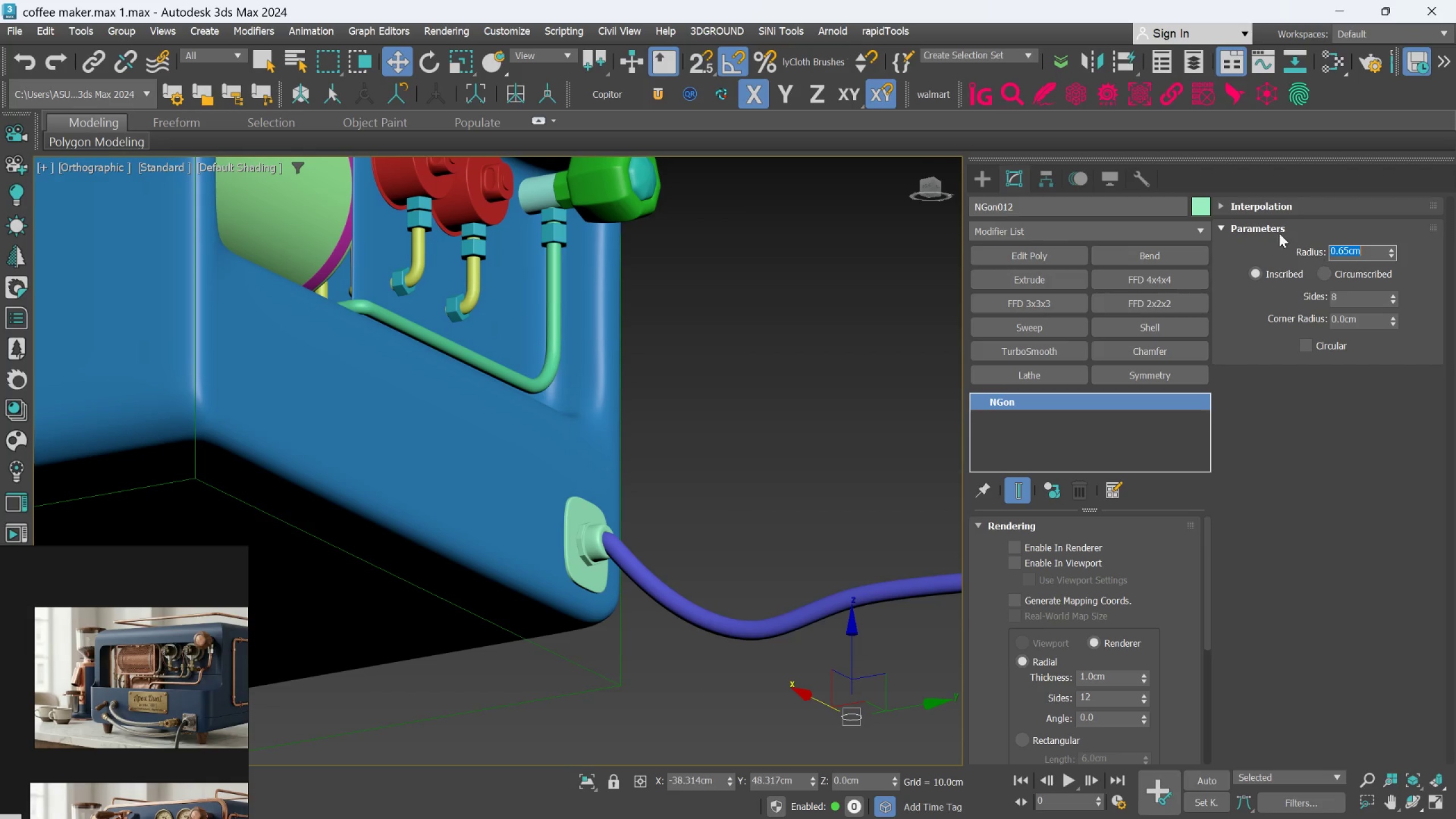 
hold_key(key=AltLeft, duration=0.78)
 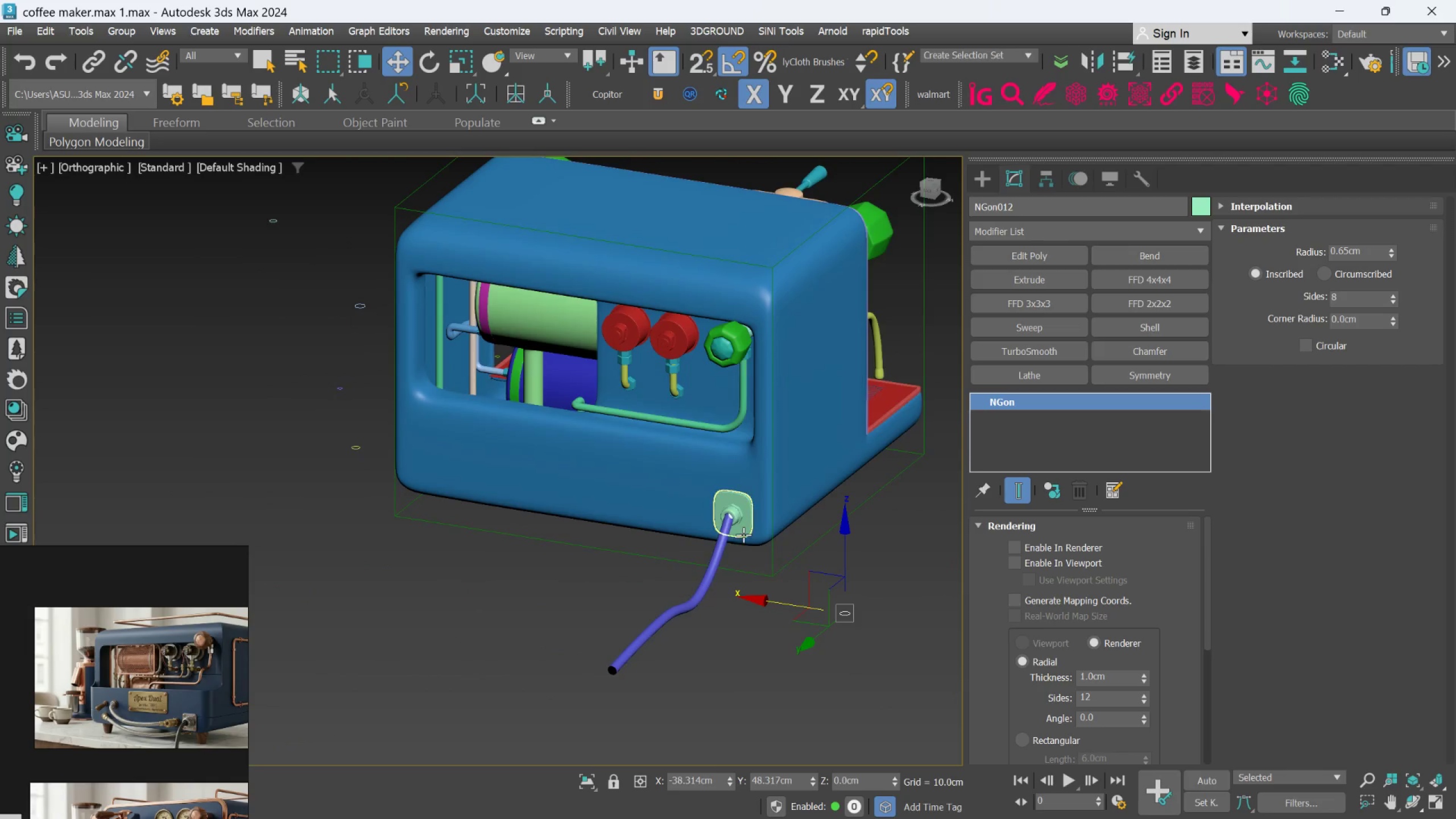 
scroll: coordinate [838, 510], scroll_direction: down, amount: 2.0
 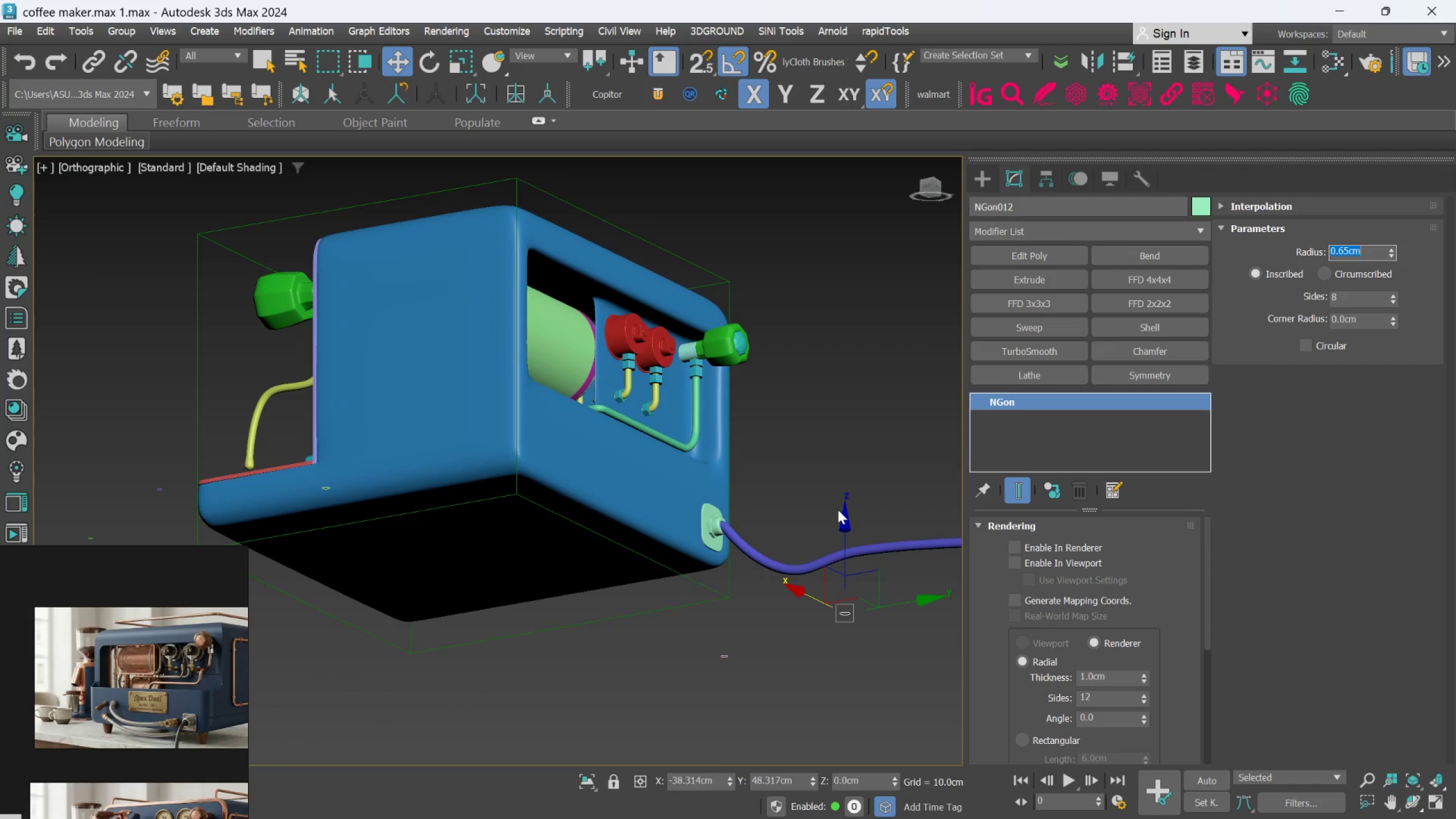 
scroll: coordinate [717, 511], scroll_direction: up, amount: 6.0
 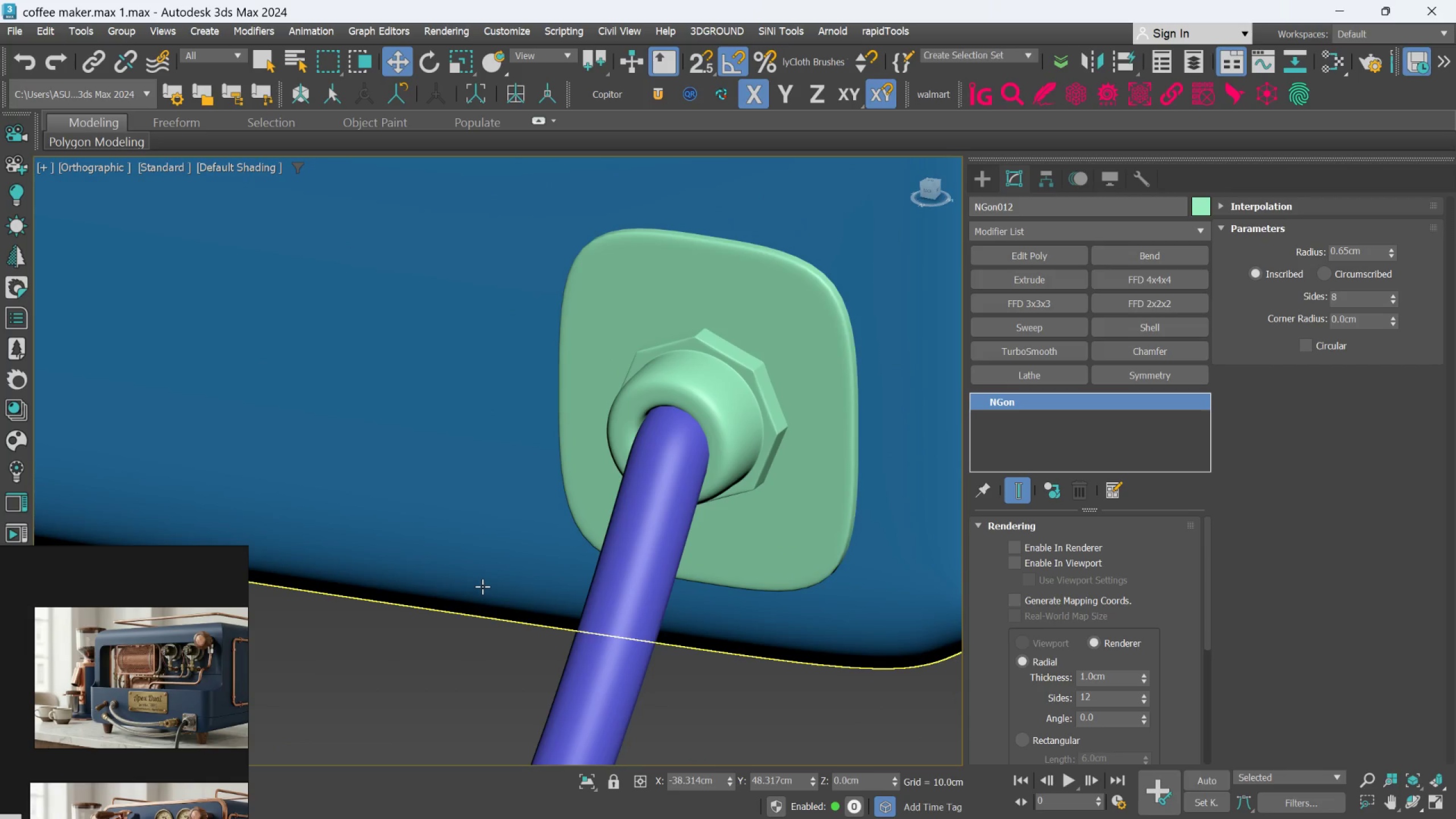 
scroll: coordinate [541, 596], scroll_direction: down, amount: 5.0
 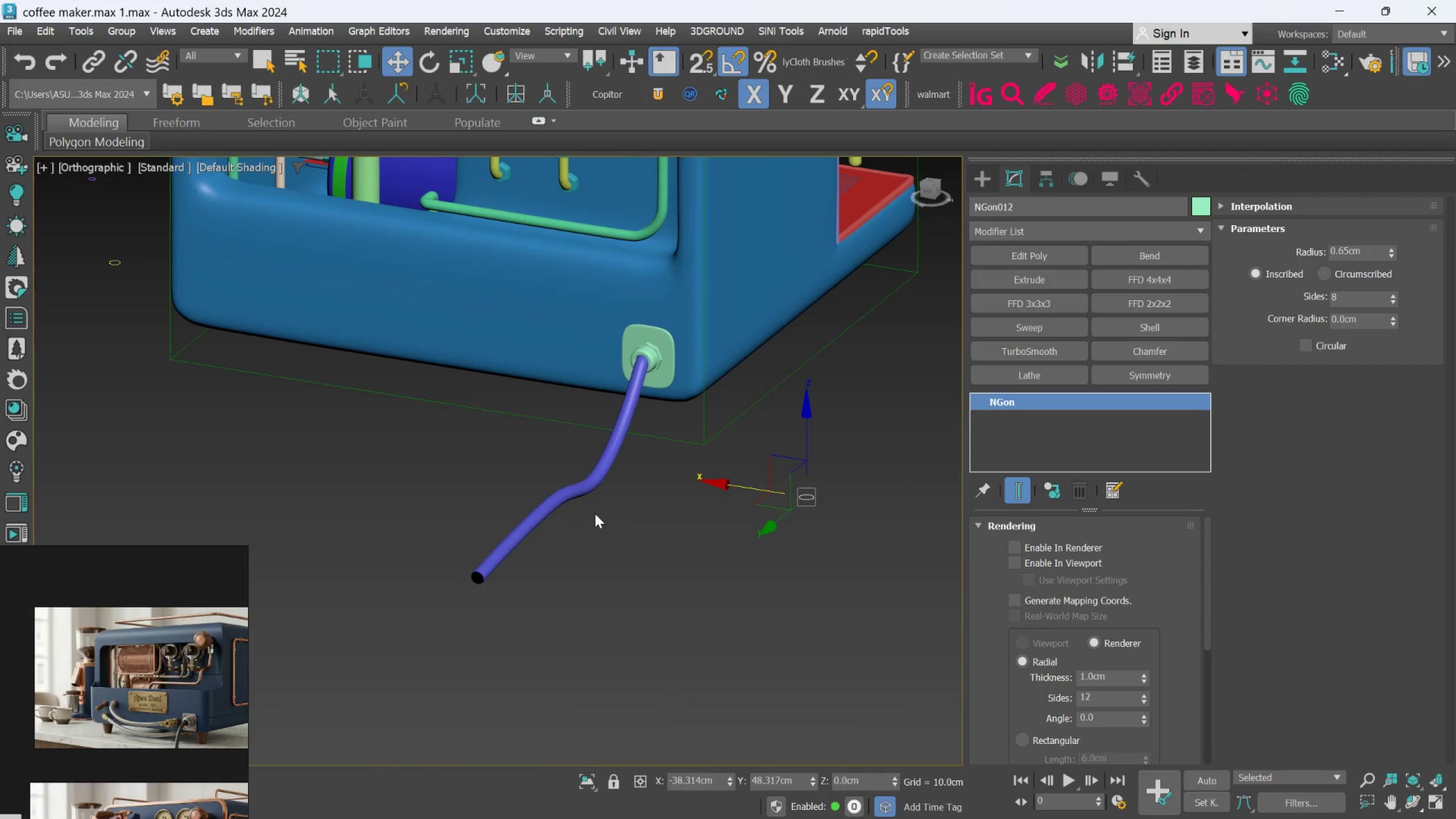 
hold_key(key=AltLeft, duration=1.09)
 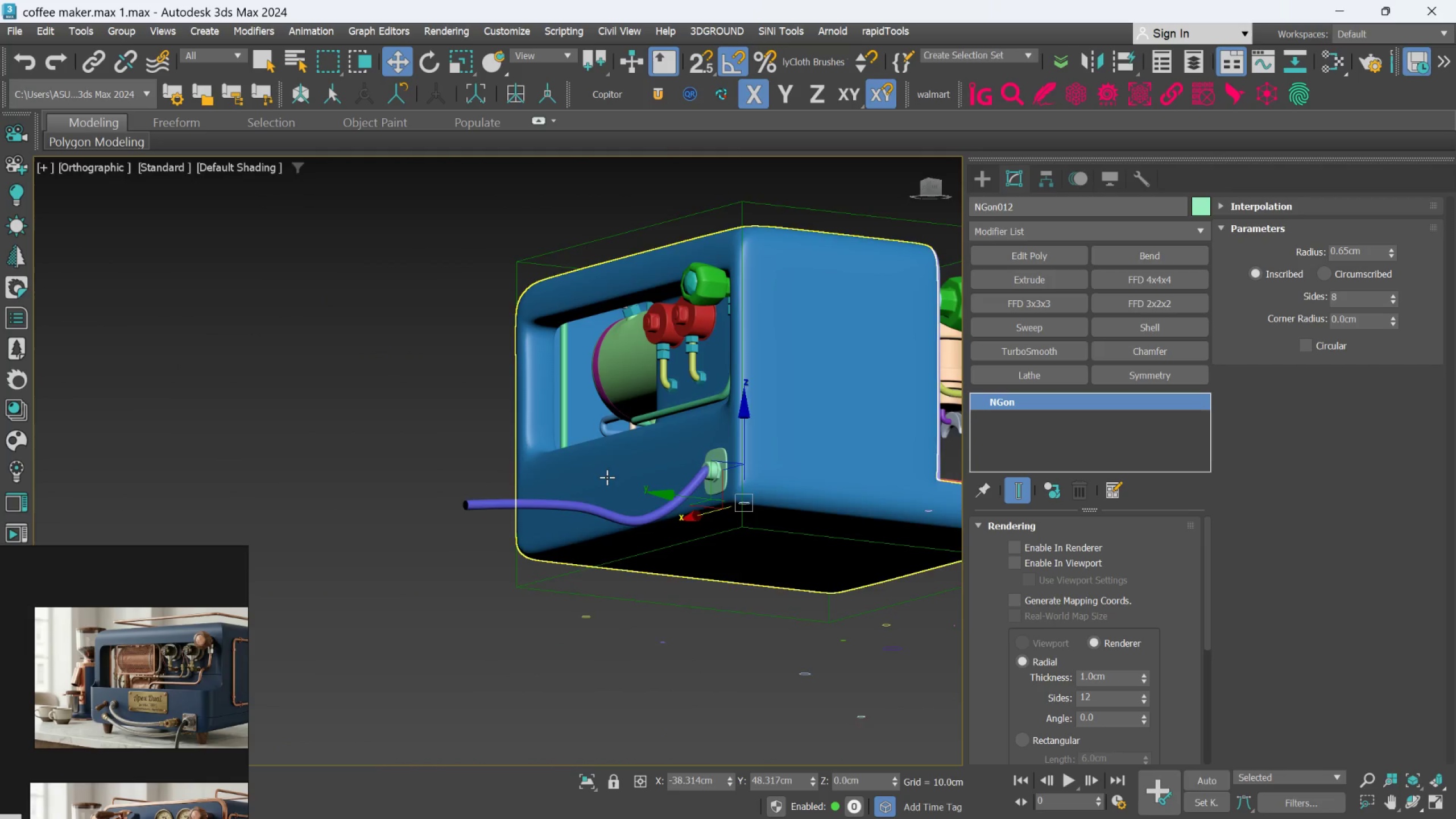 
scroll: coordinate [593, 517], scroll_direction: down, amount: 1.0
 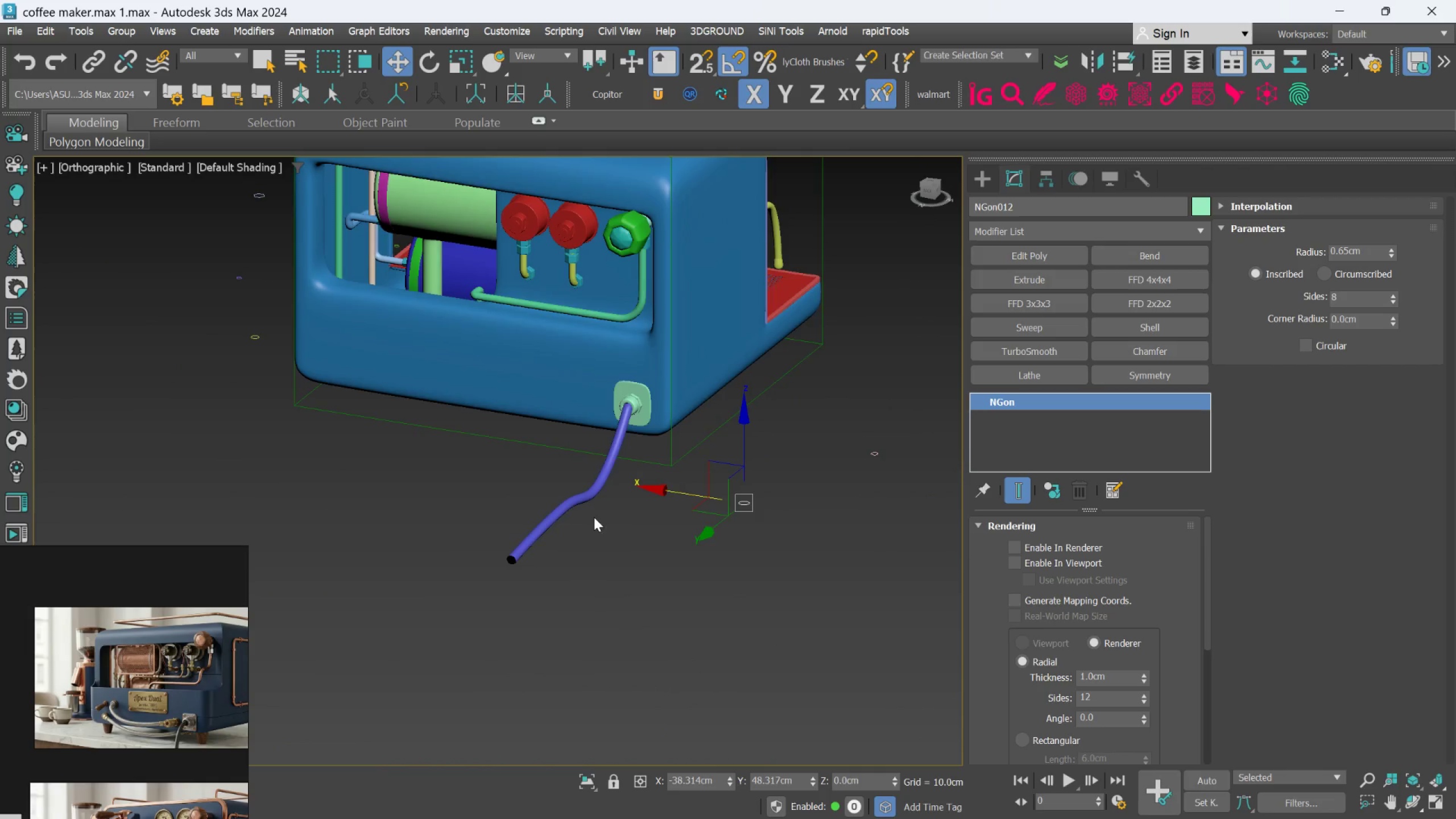 
hold_key(key=AltLeft, duration=0.77)
 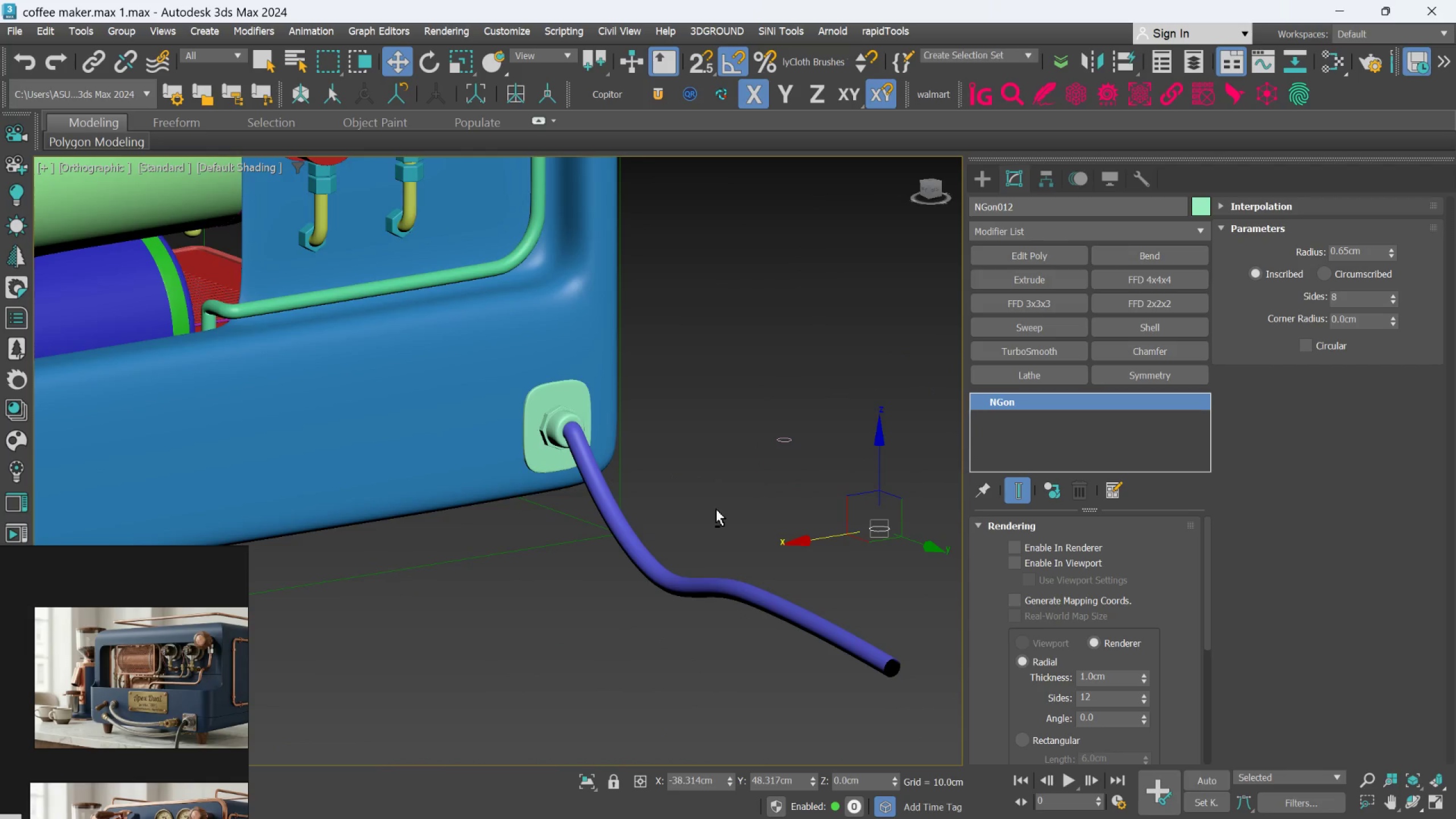 
scroll: coordinate [609, 477], scroll_direction: up, amount: 2.0
 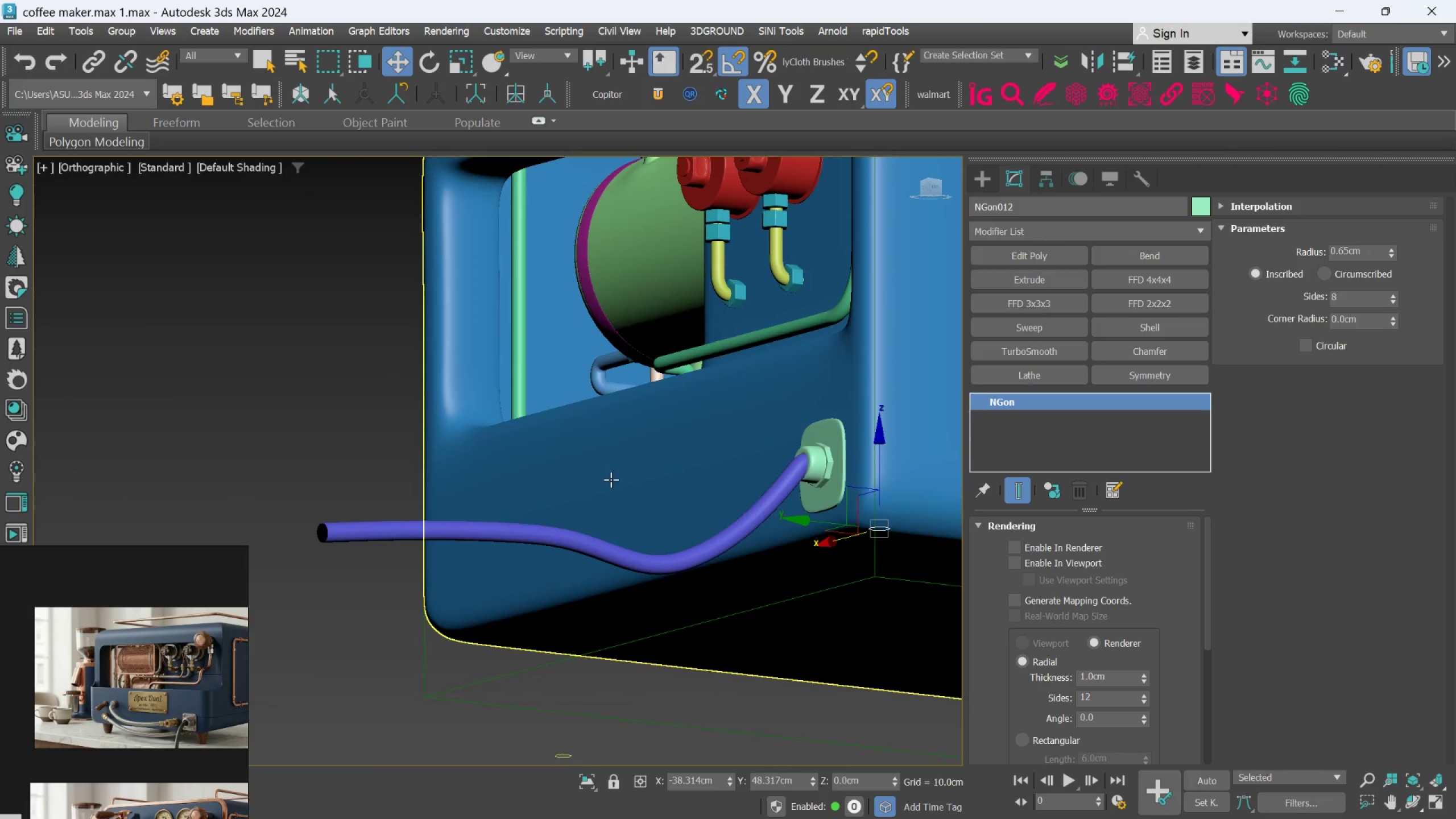 
hold_key(key=AltLeft, duration=1.02)
 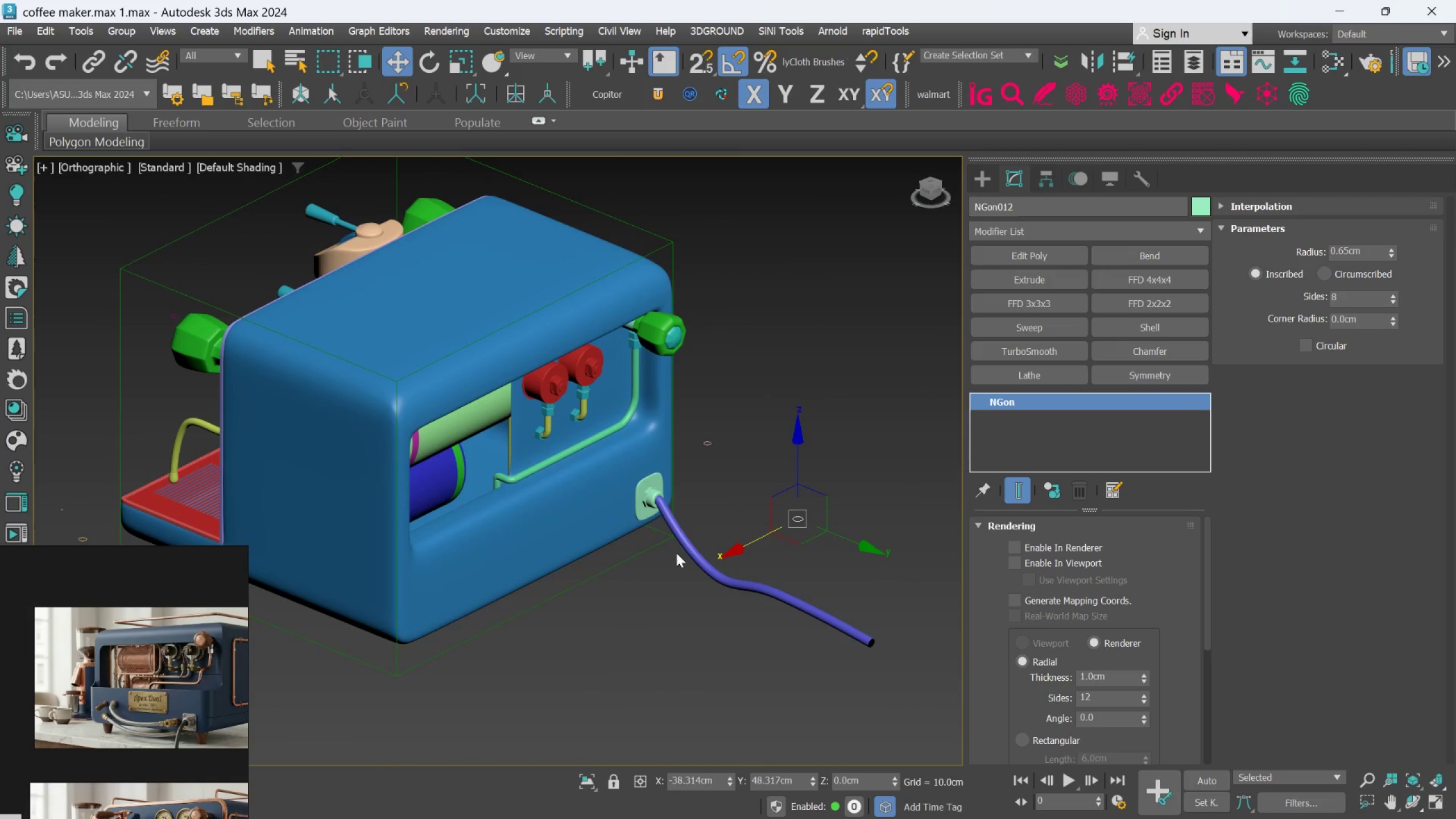 
scroll: coordinate [716, 509], scroll_direction: down, amount: 2.0
 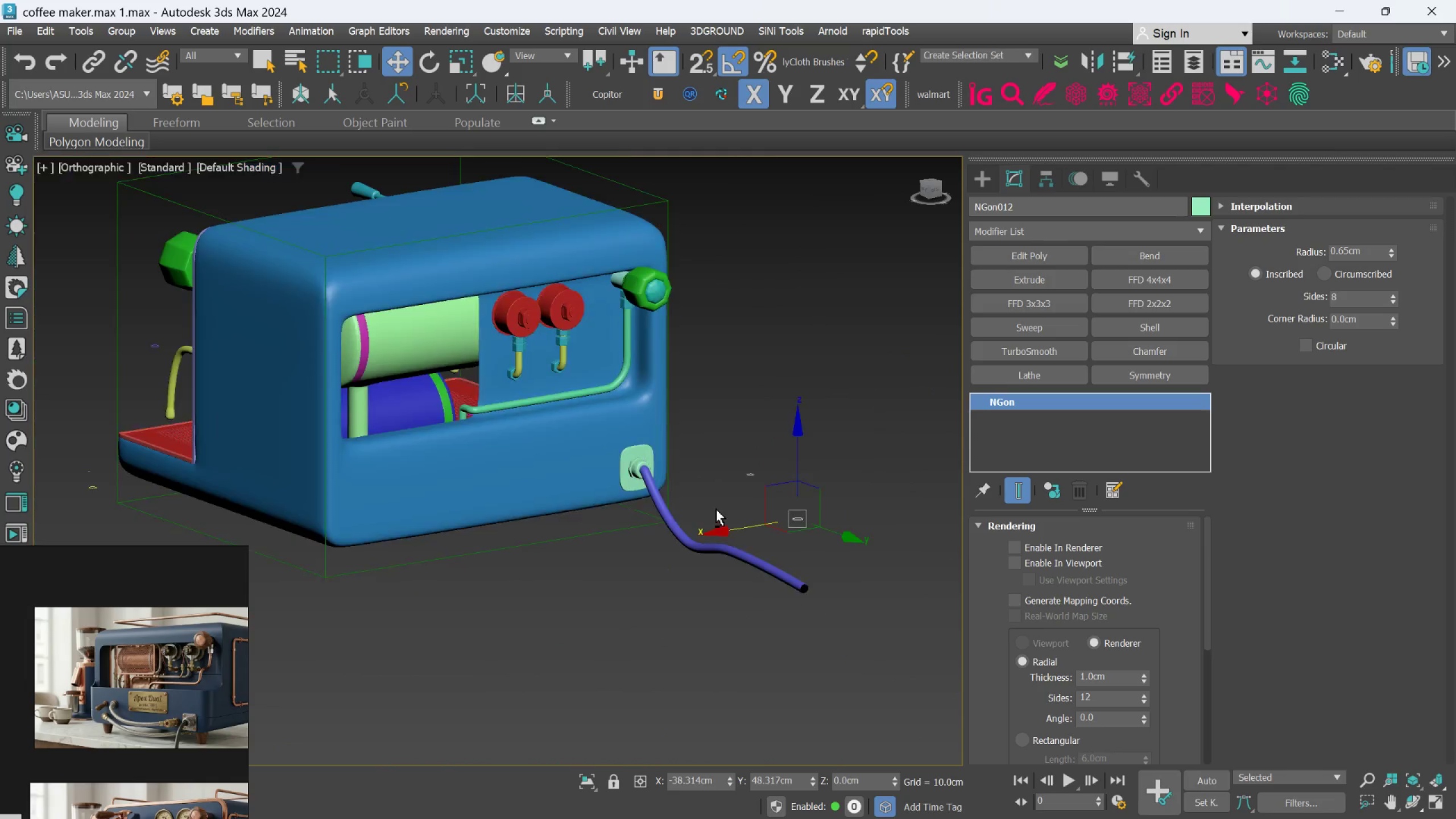 
scroll: coordinate [668, 570], scroll_direction: none, amount: 0.0
 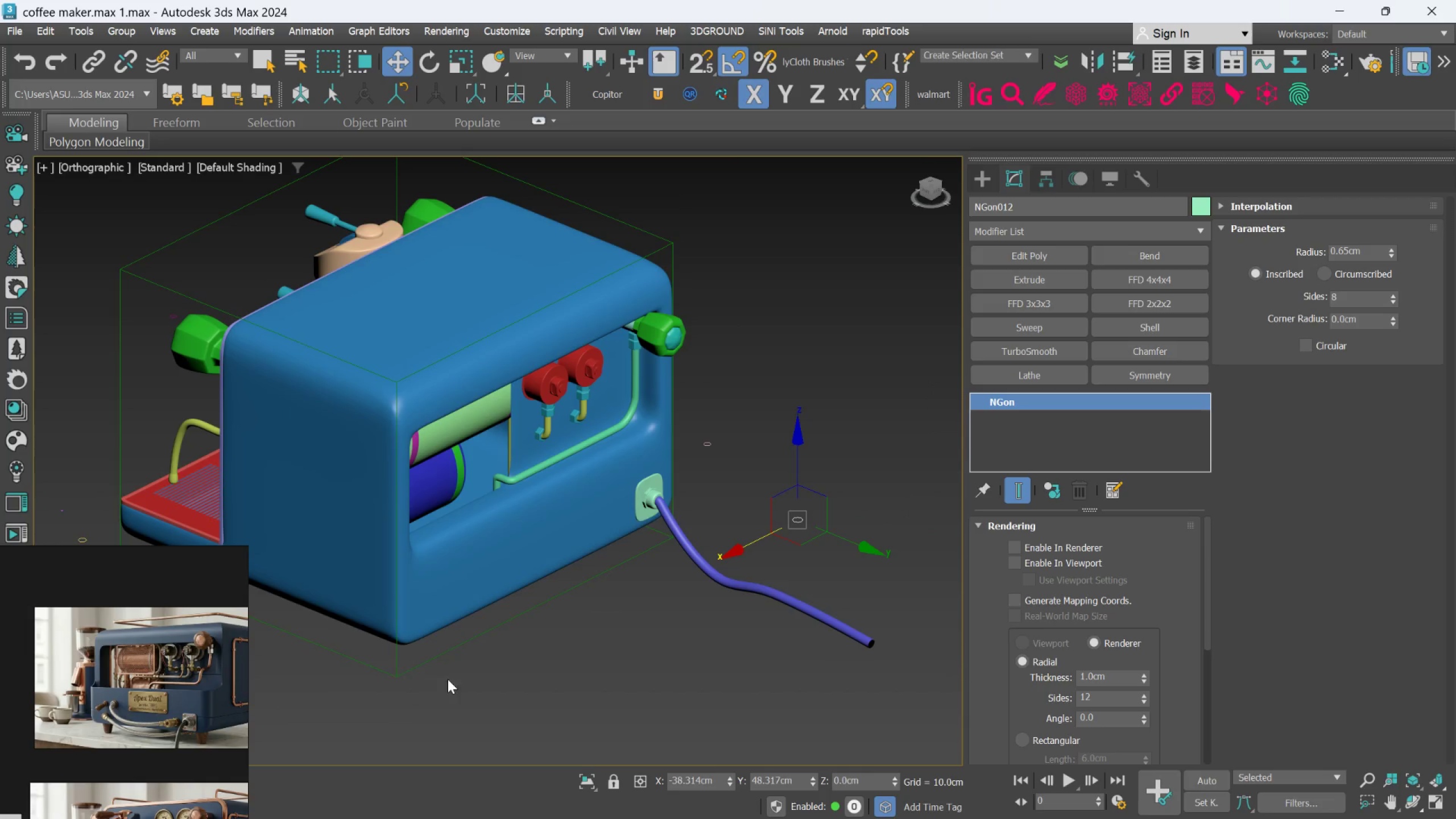 
scroll: coordinate [639, 550], scroll_direction: up, amount: 5.0
 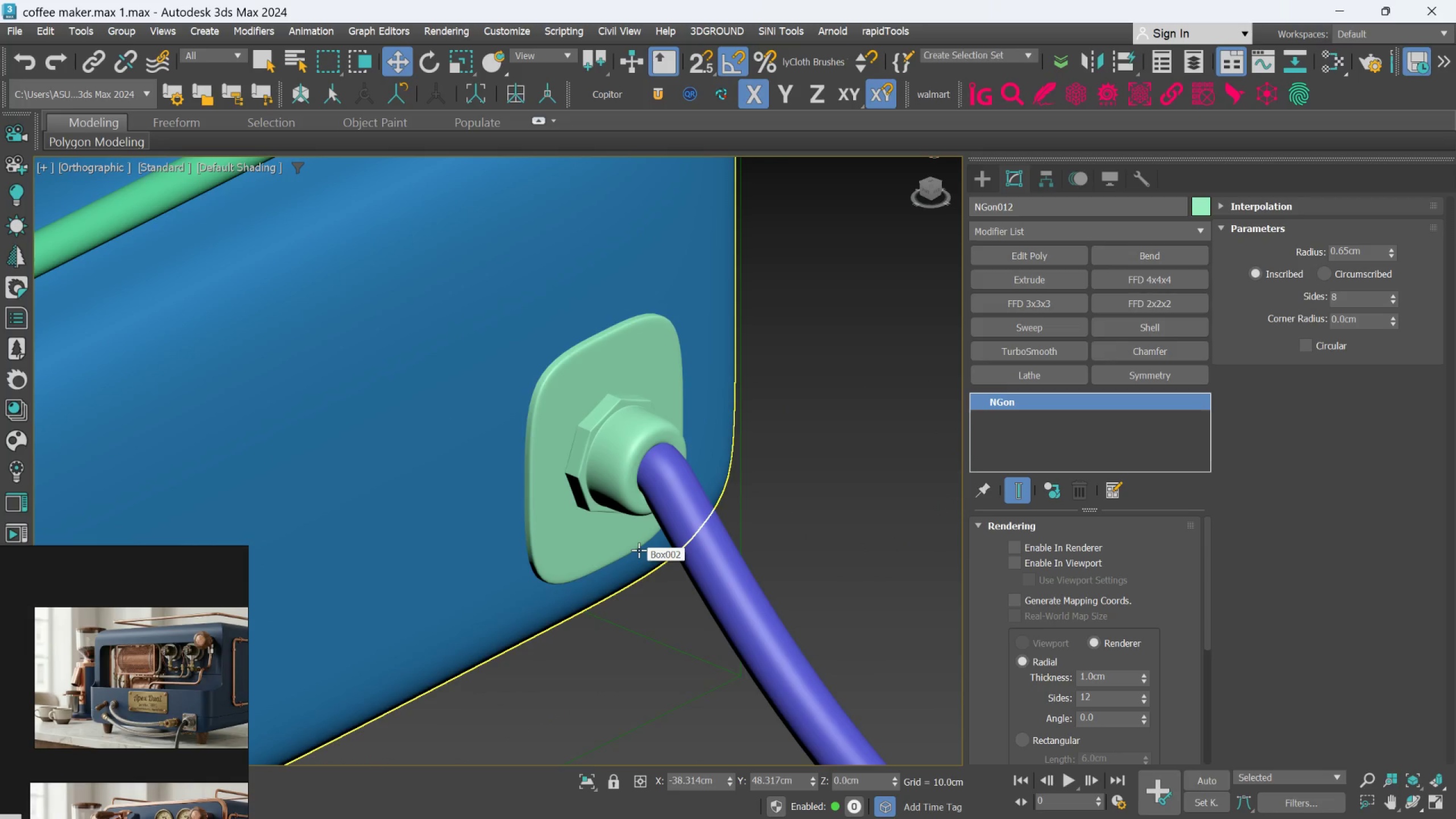 
scroll: coordinate [636, 559], scroll_direction: down, amount: 3.0
 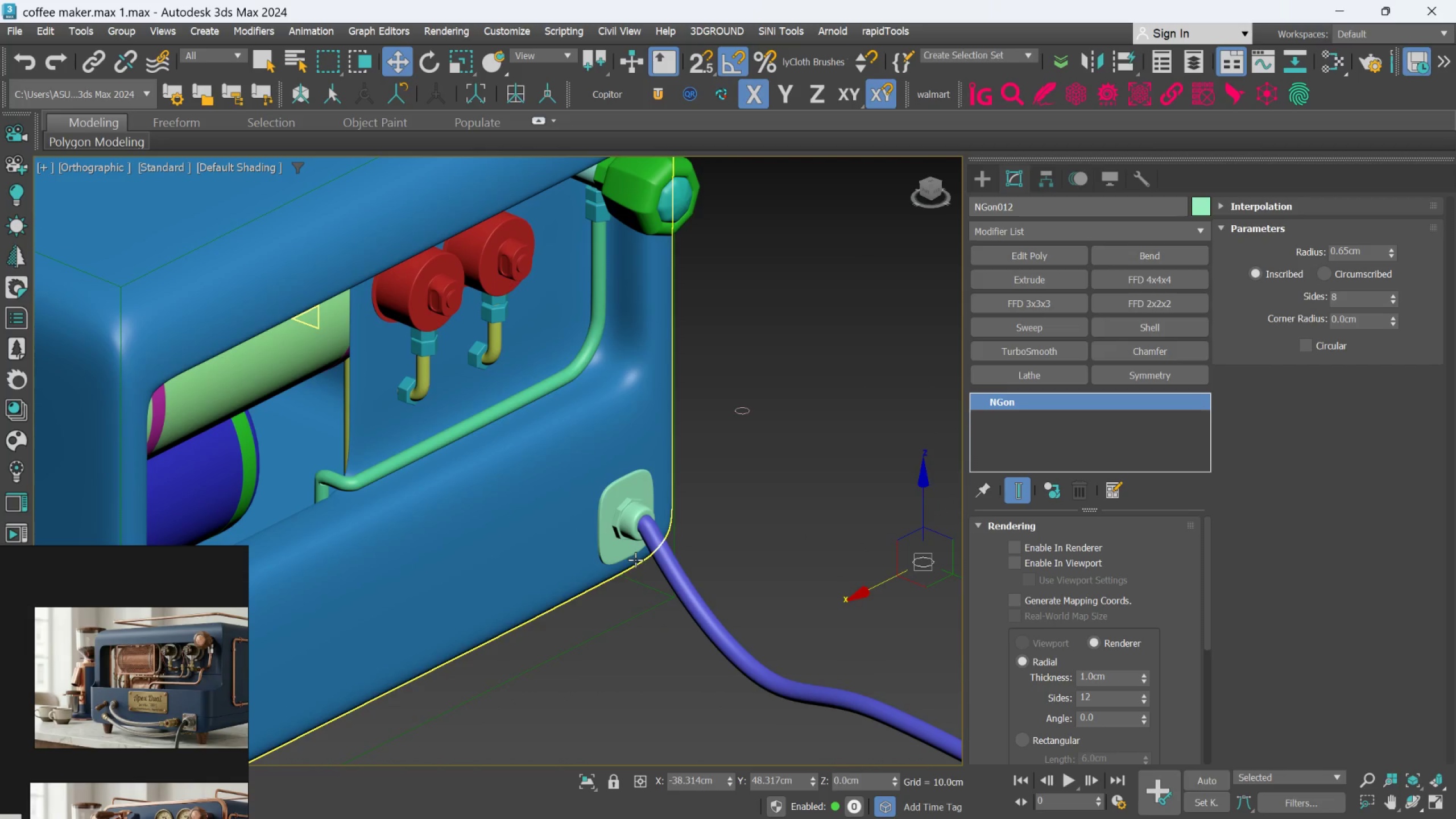 
hold_key(key=AltLeft, duration=0.67)
 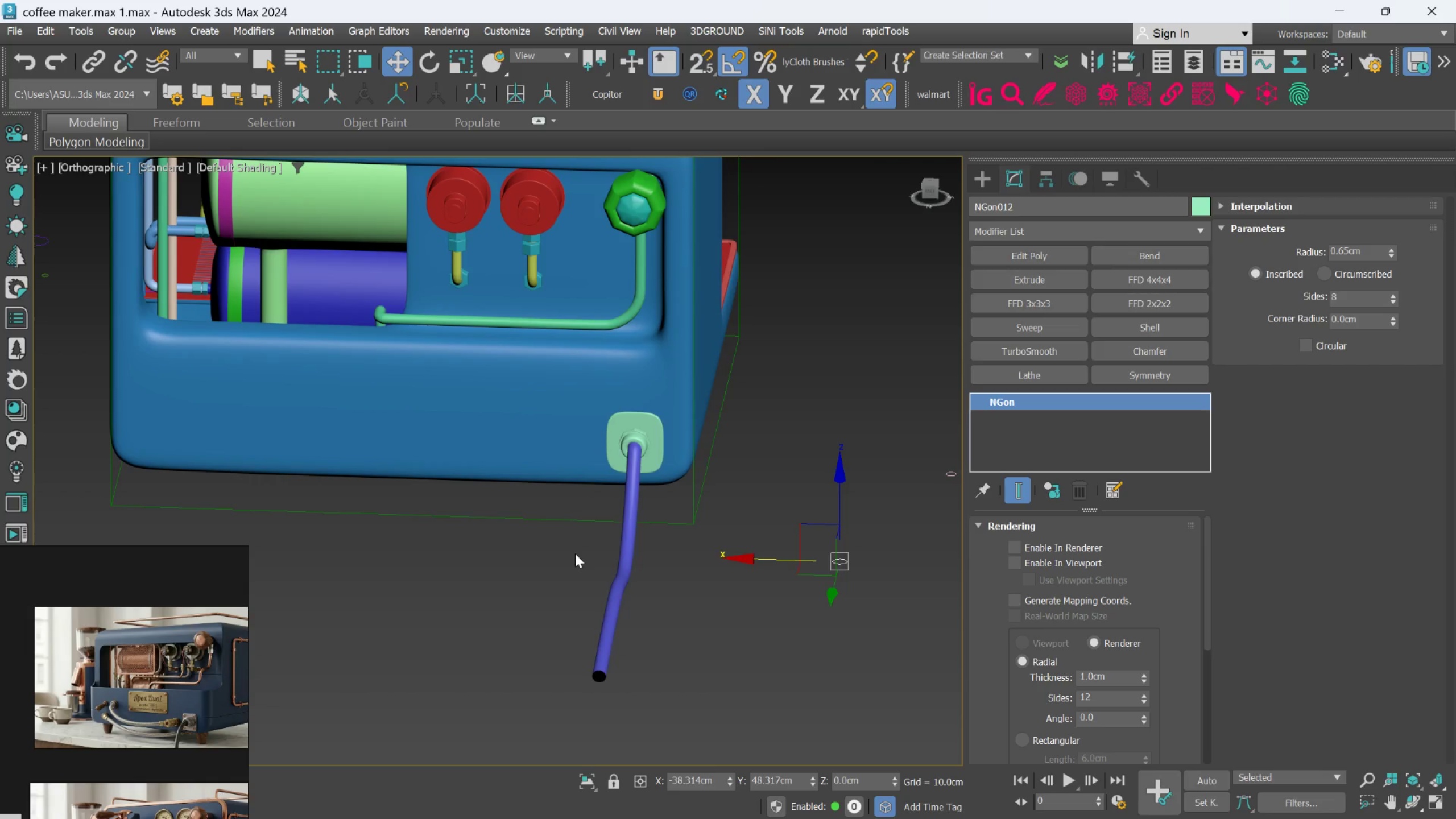 
scroll: coordinate [638, 560], scroll_direction: down, amount: 1.0
 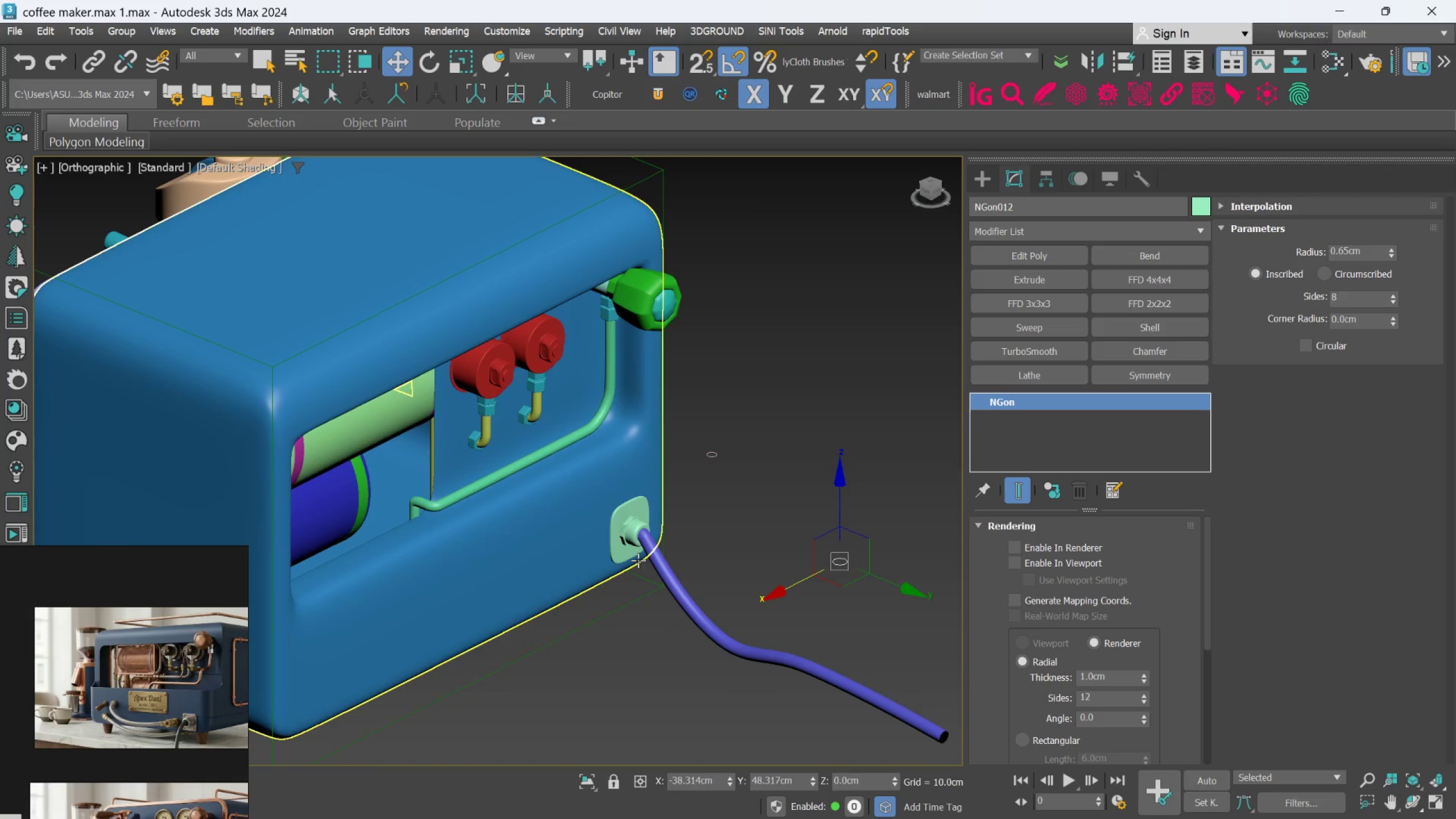 
wait(8.83)
 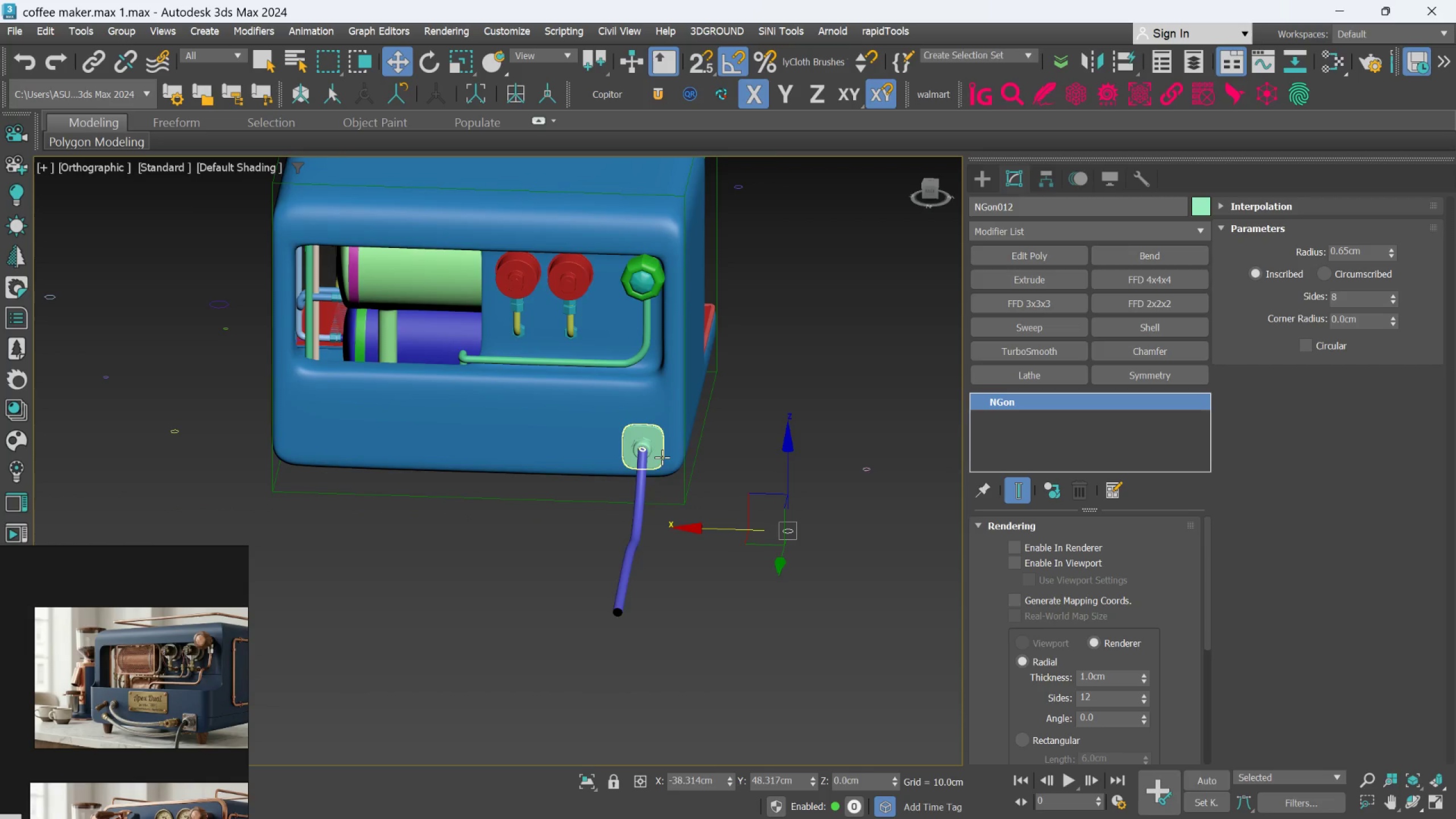 
key(Alt+AltLeft)
 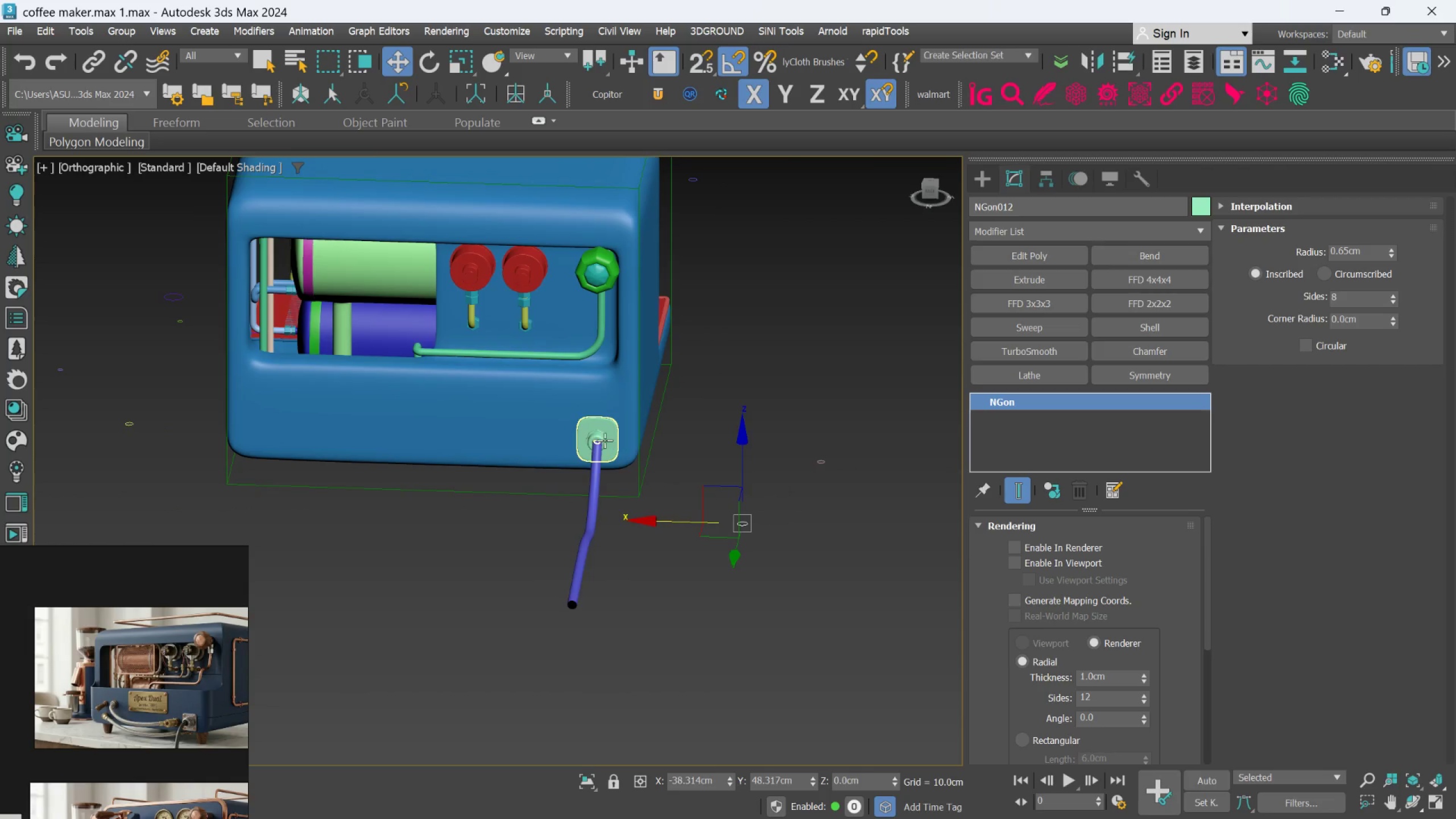 
scroll: coordinate [662, 457], scroll_direction: down, amount: 1.0
 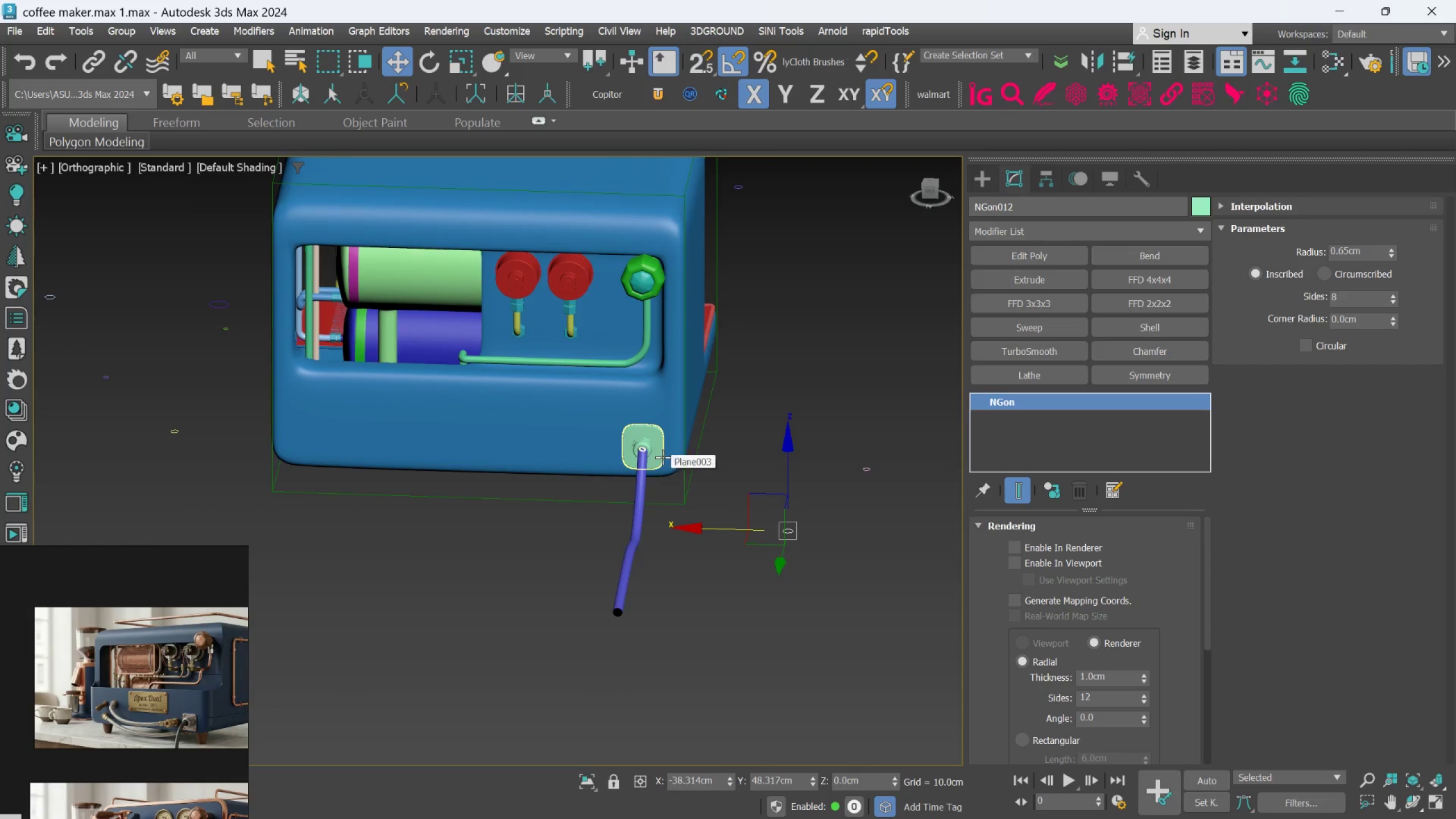 
hold_key(key=AltLeft, duration=0.53)
 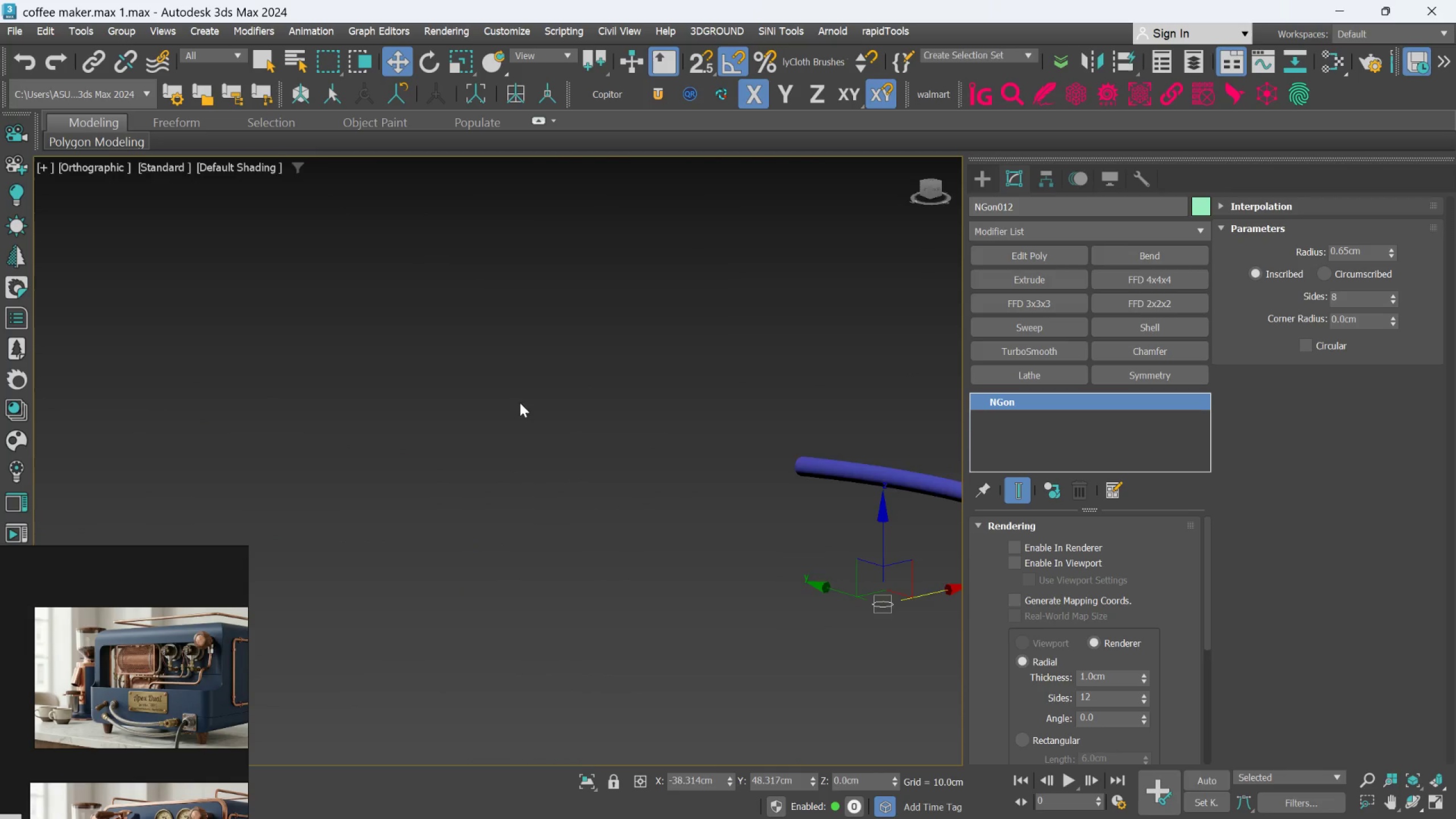 
scroll: coordinate [610, 423], scroll_direction: up, amount: 2.0
 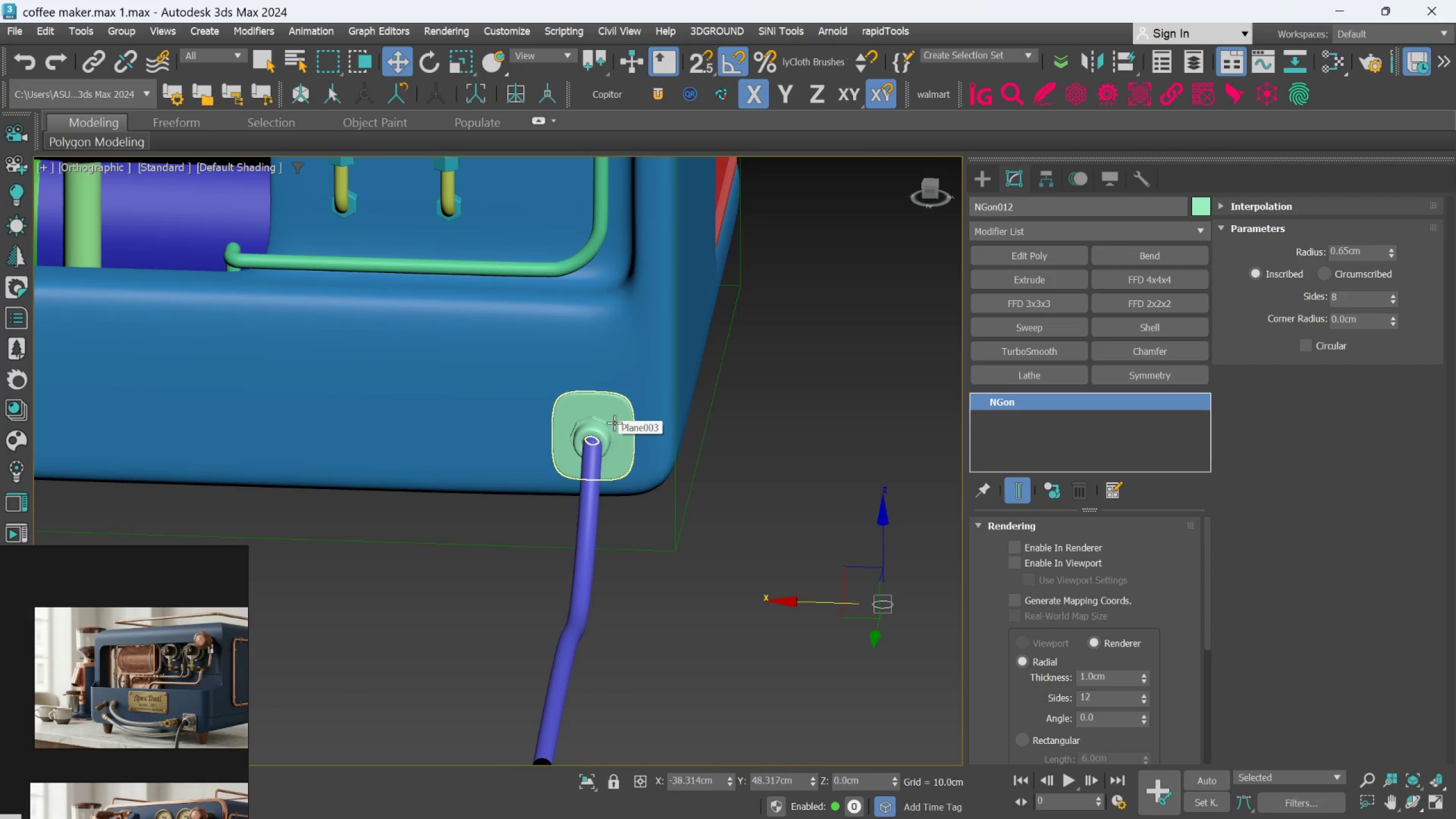 
scroll: coordinate [524, 418], scroll_direction: down, amount: 2.0
 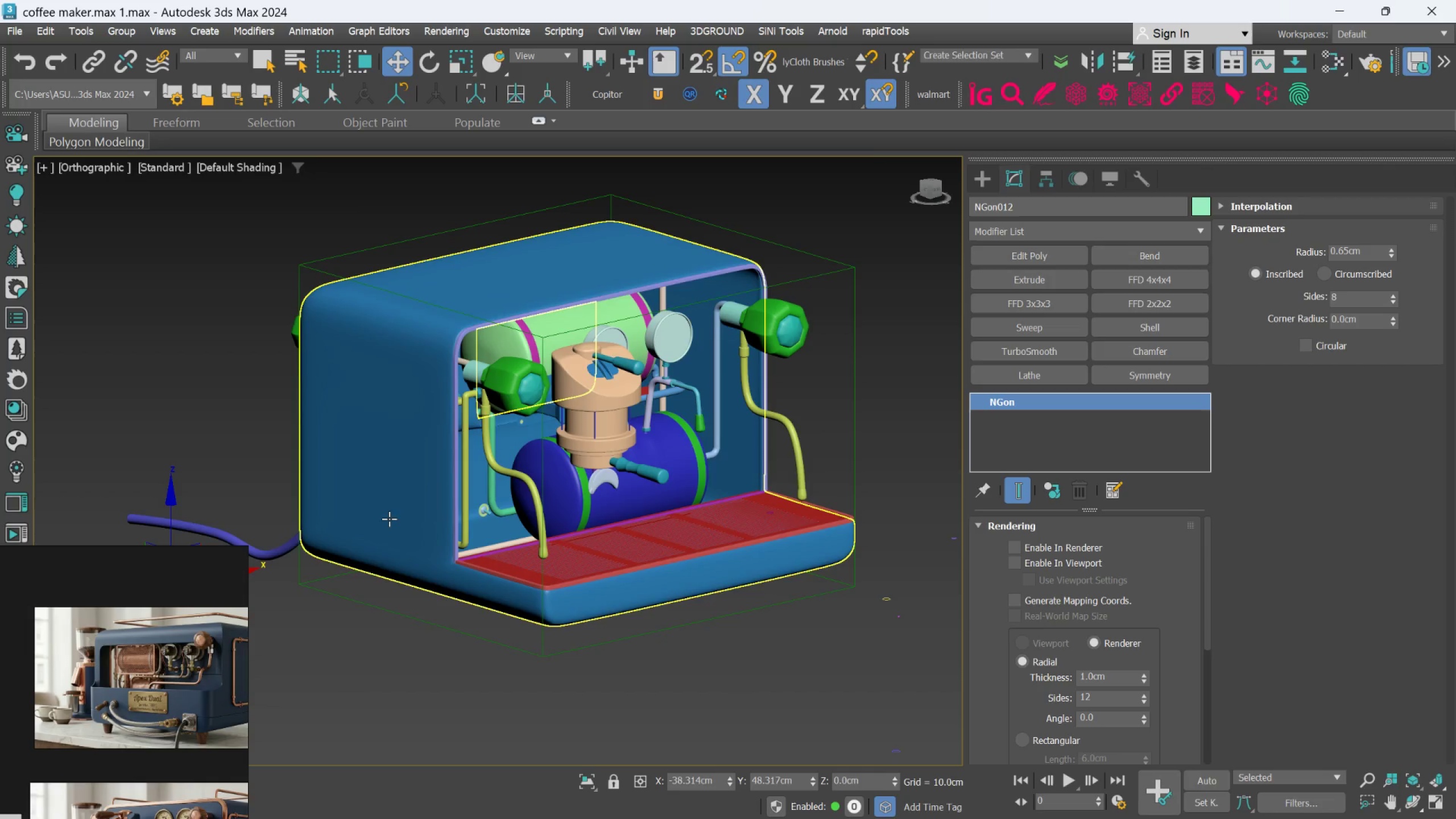 
hold_key(key=AltLeft, duration=1.55)
 